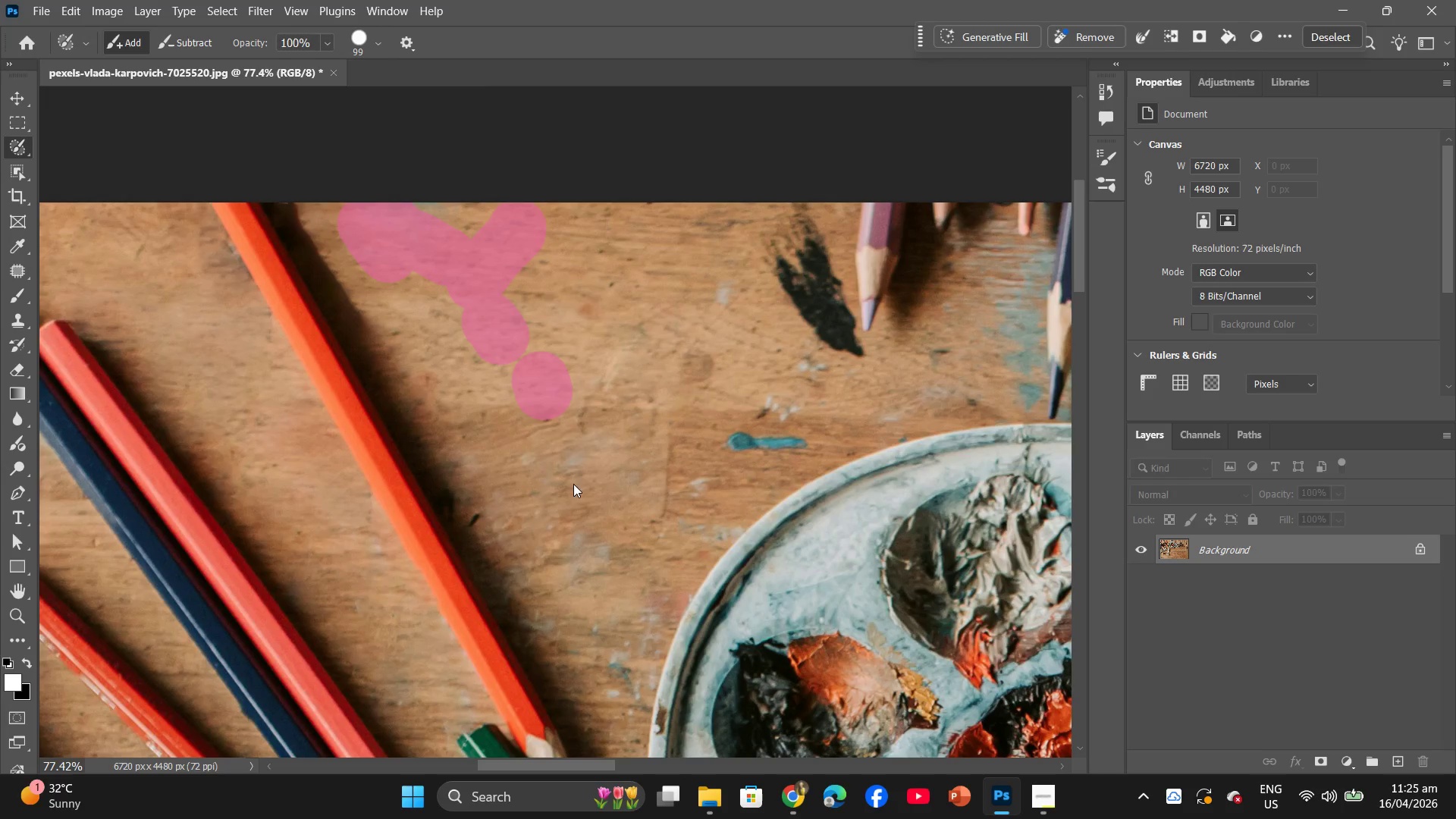 
left_click_drag(start_coordinate=[575, 478], to_coordinate=[570, 491])
 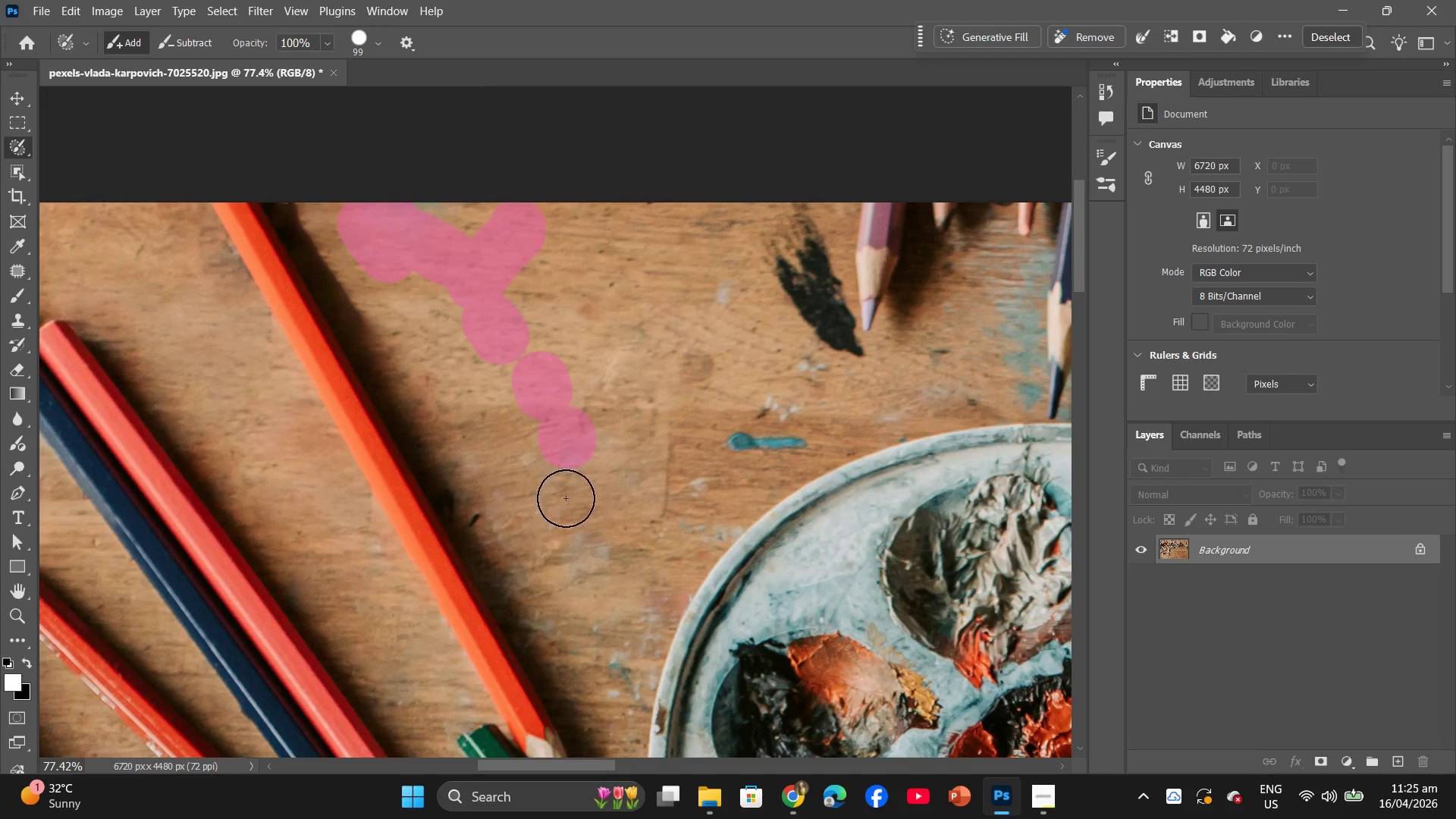 
left_click_drag(start_coordinate=[564, 499], to_coordinate=[560, 503])
 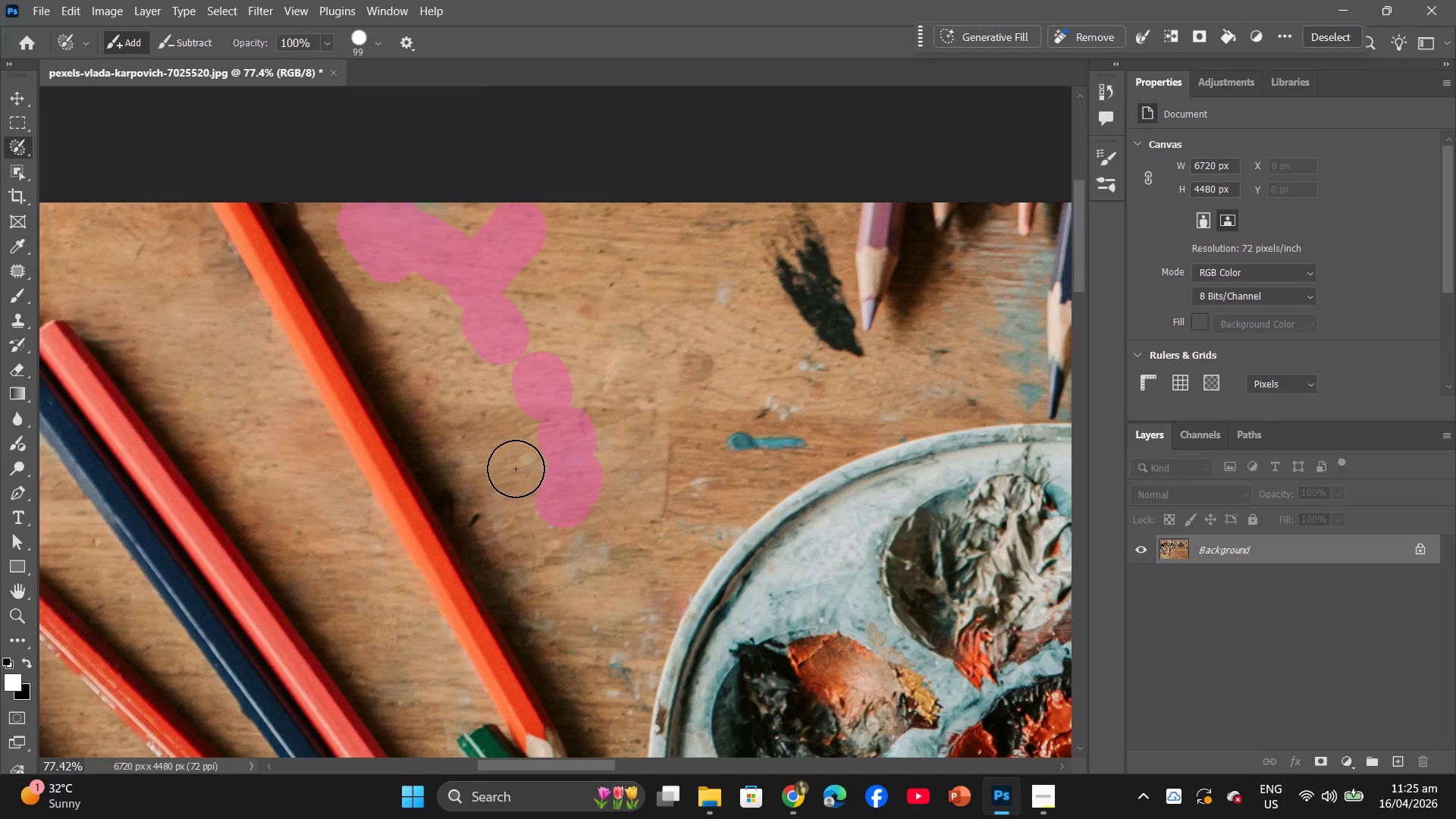 
left_click_drag(start_coordinate=[515, 467], to_coordinate=[509, 482])
 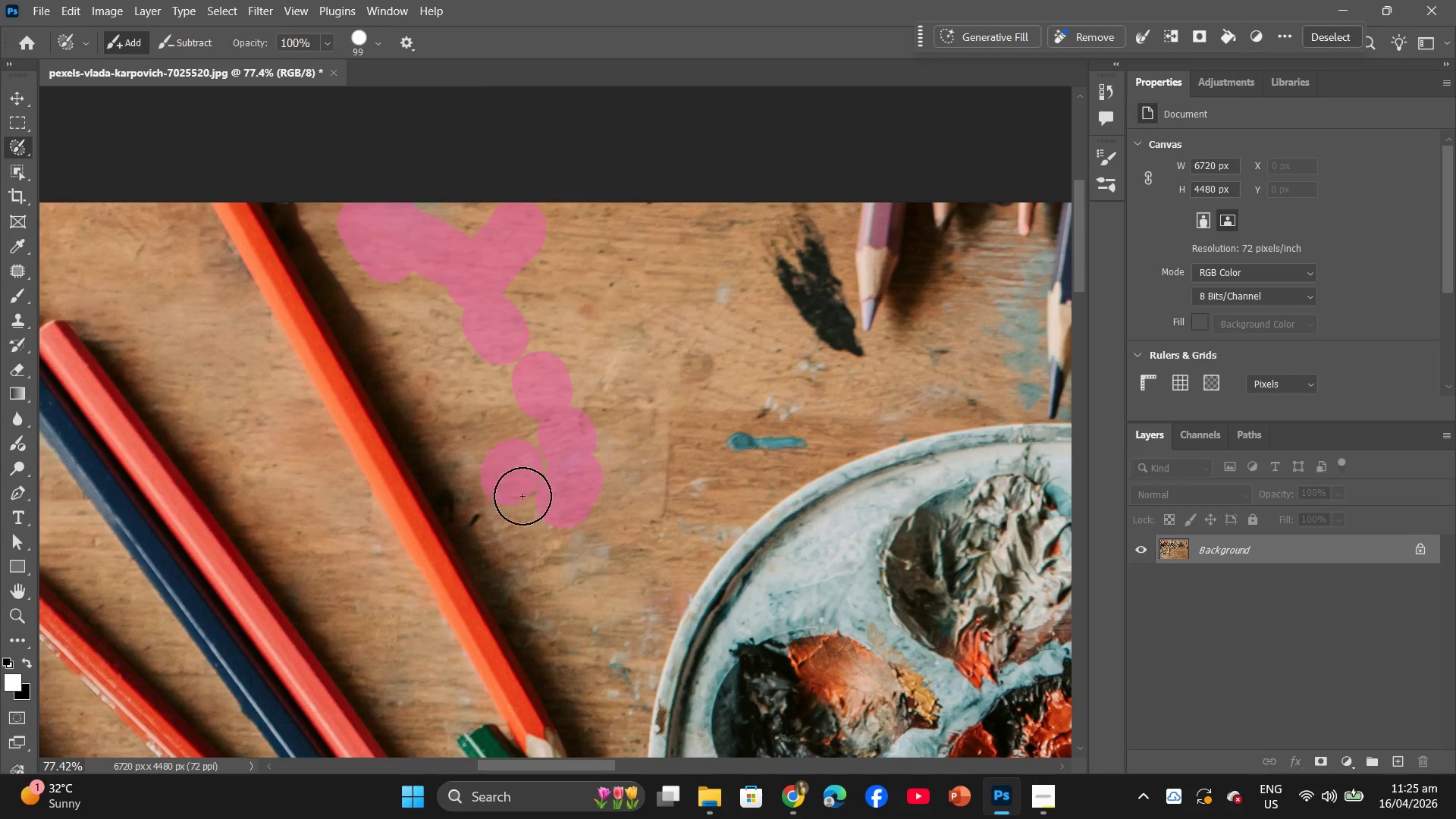 
left_click_drag(start_coordinate=[522, 494], to_coordinate=[523, 506])
 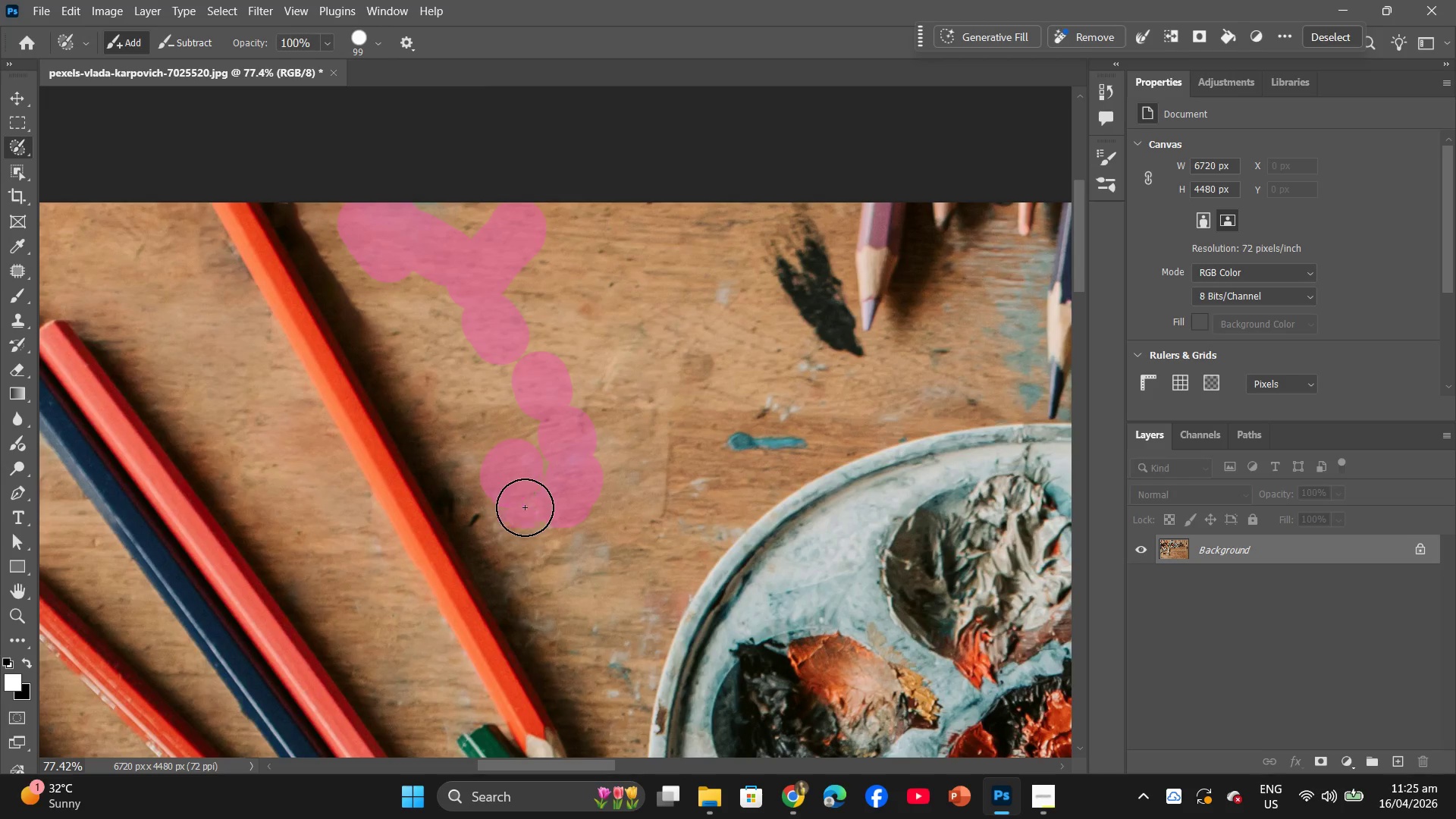 
left_click_drag(start_coordinate=[525, 510], to_coordinate=[525, 519])
 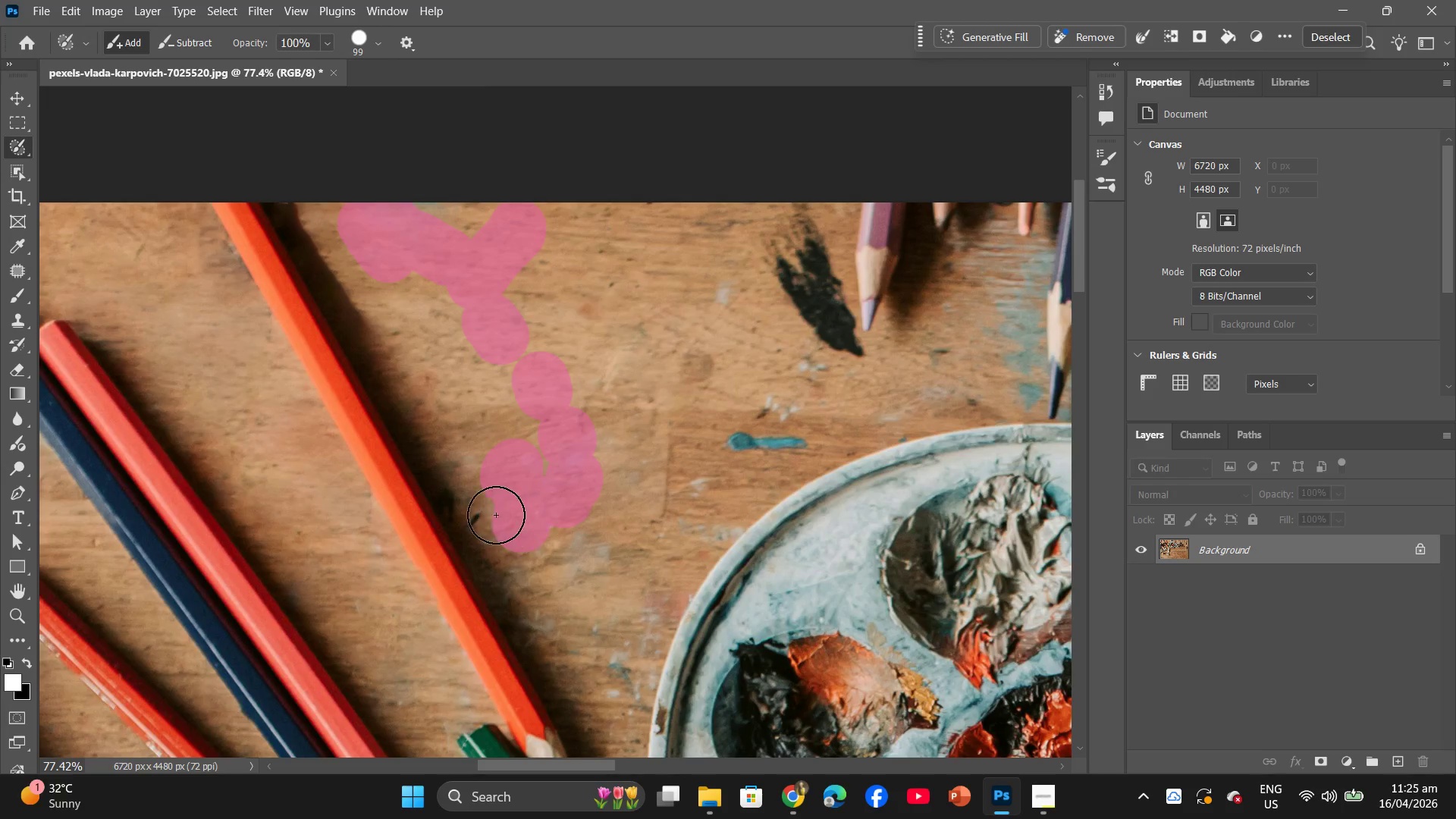 
double_click([495, 513])
 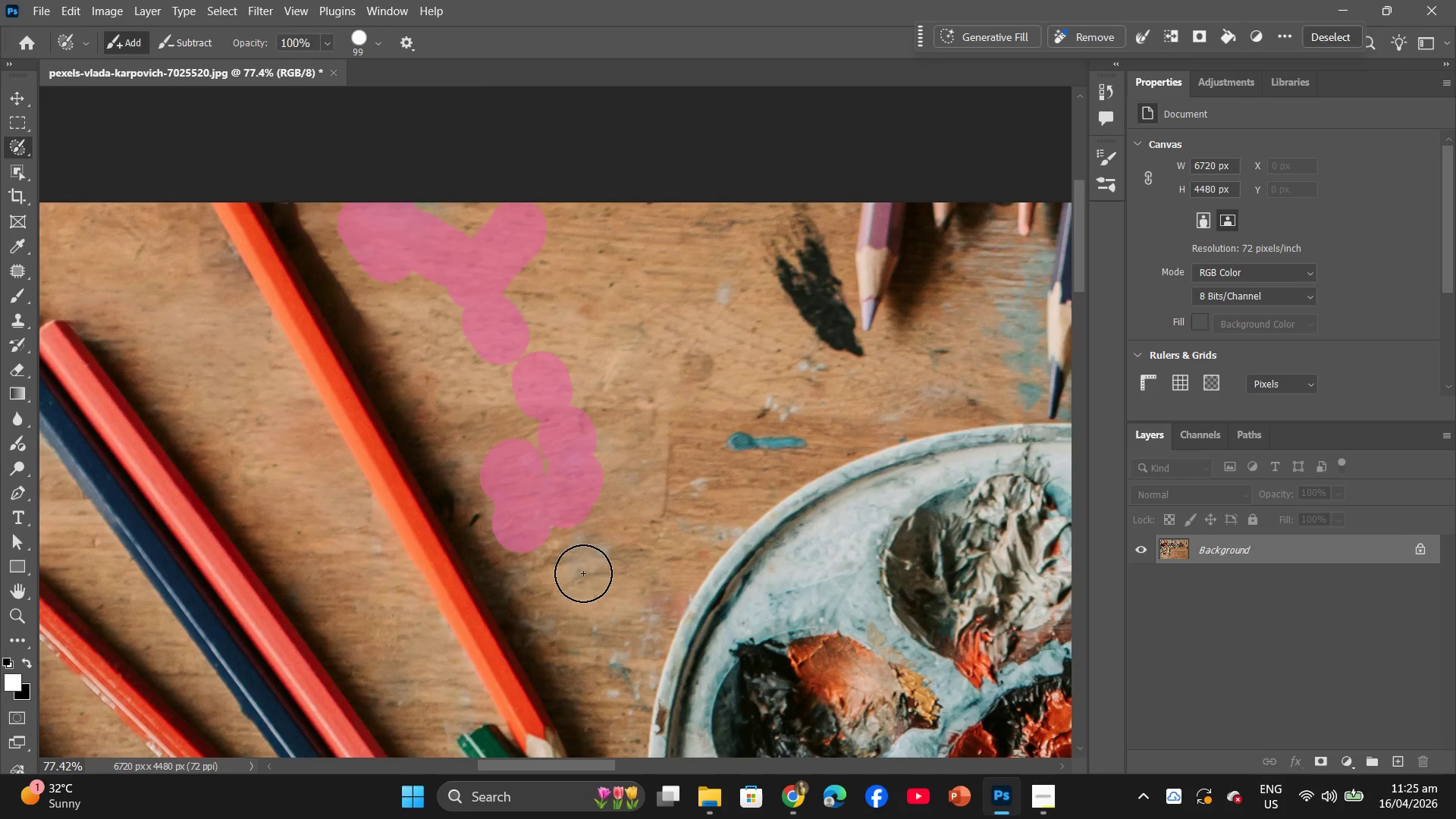 
double_click([573, 563])
 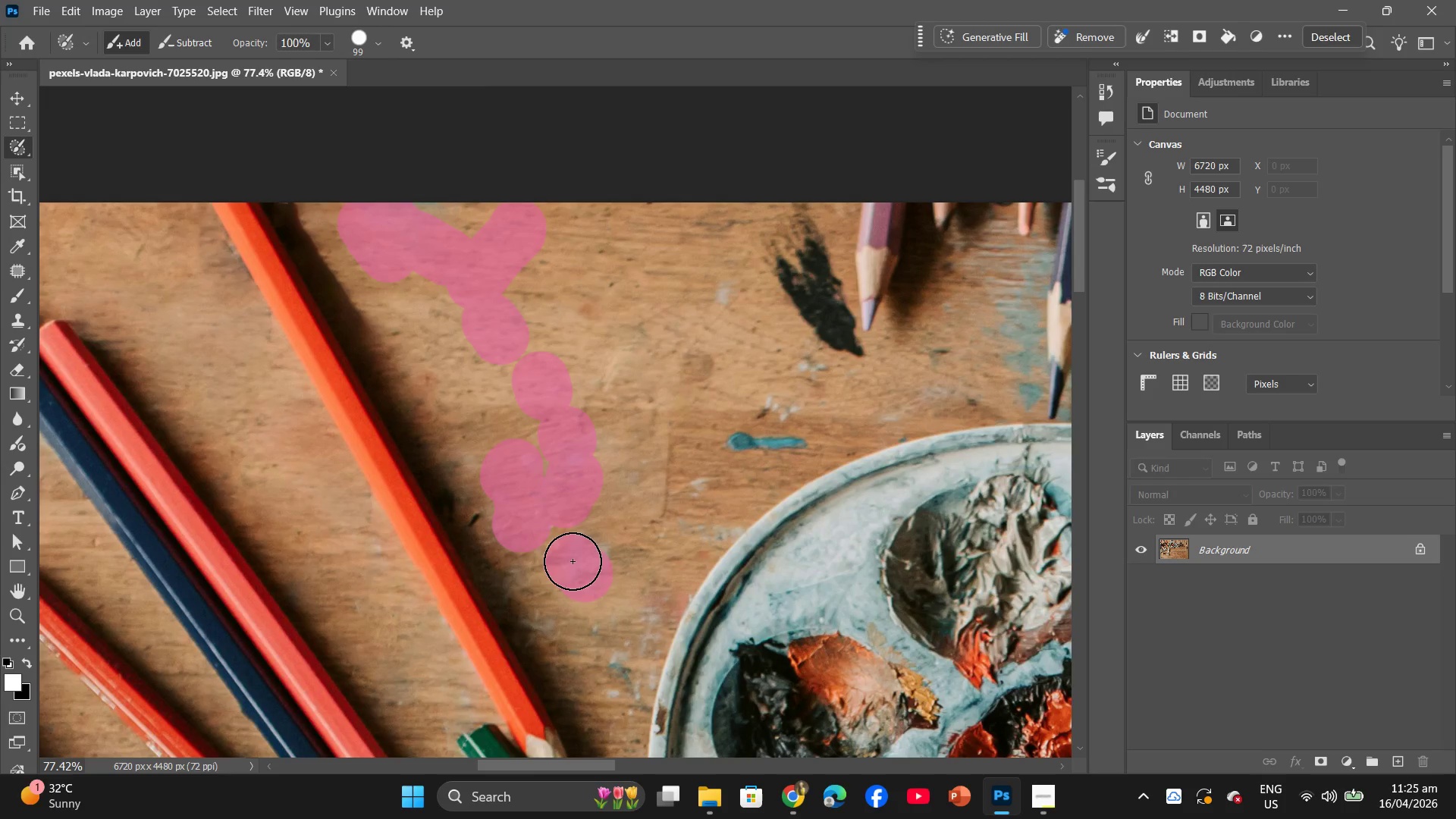 
triple_click([573, 561])
 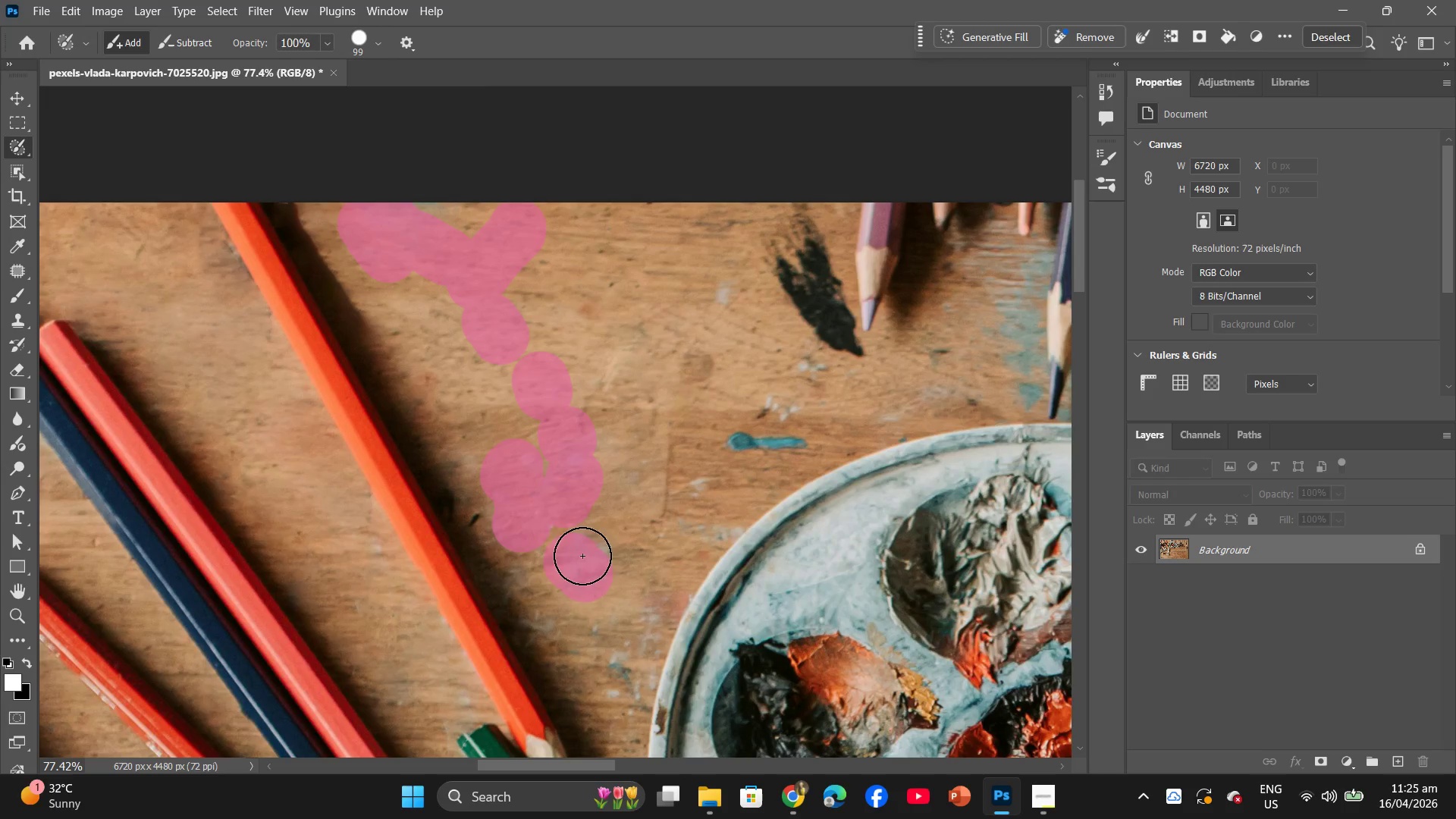 
triple_click([582, 546])
 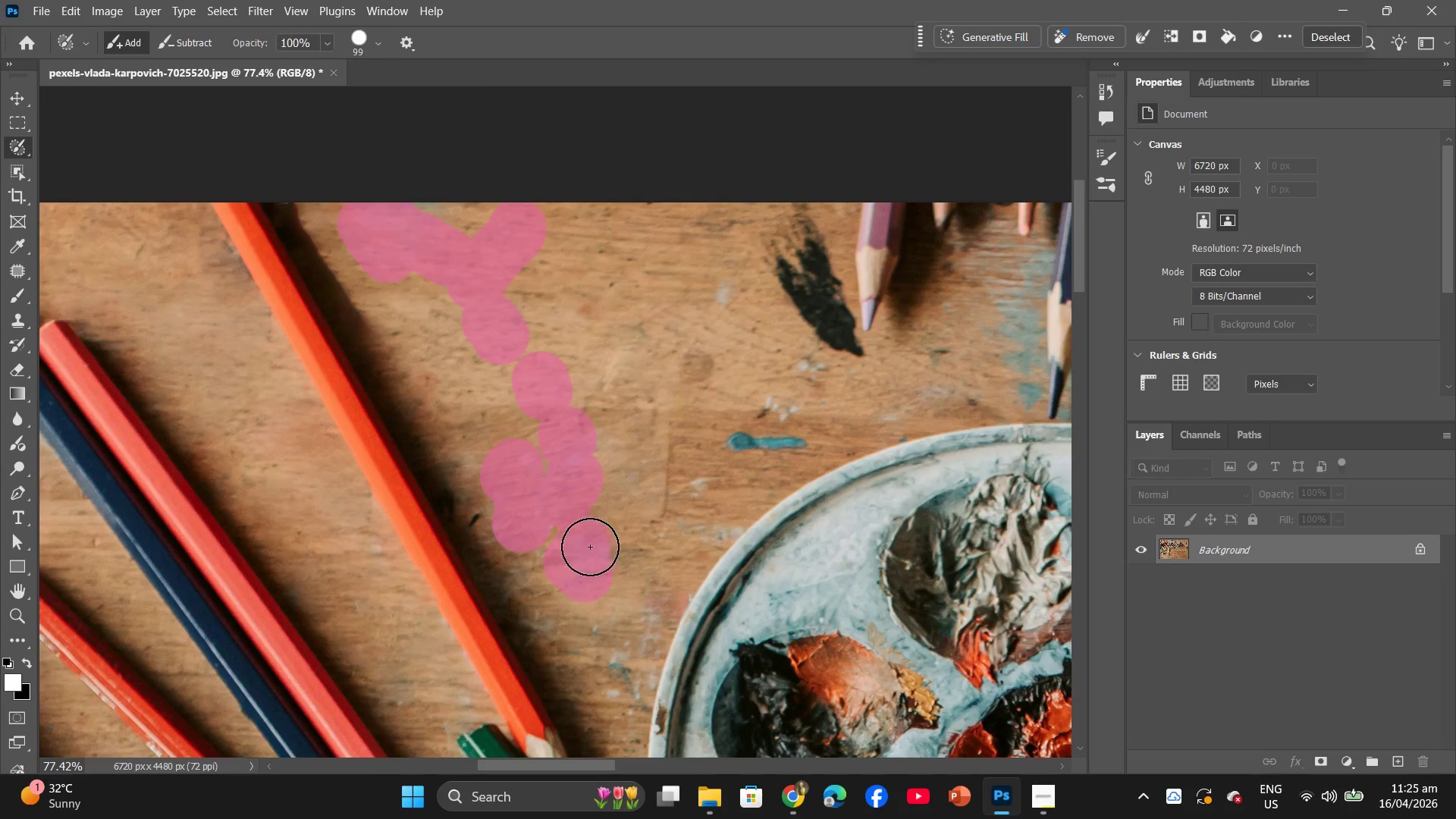 
left_click_drag(start_coordinate=[589, 546], to_coordinate=[596, 562])
 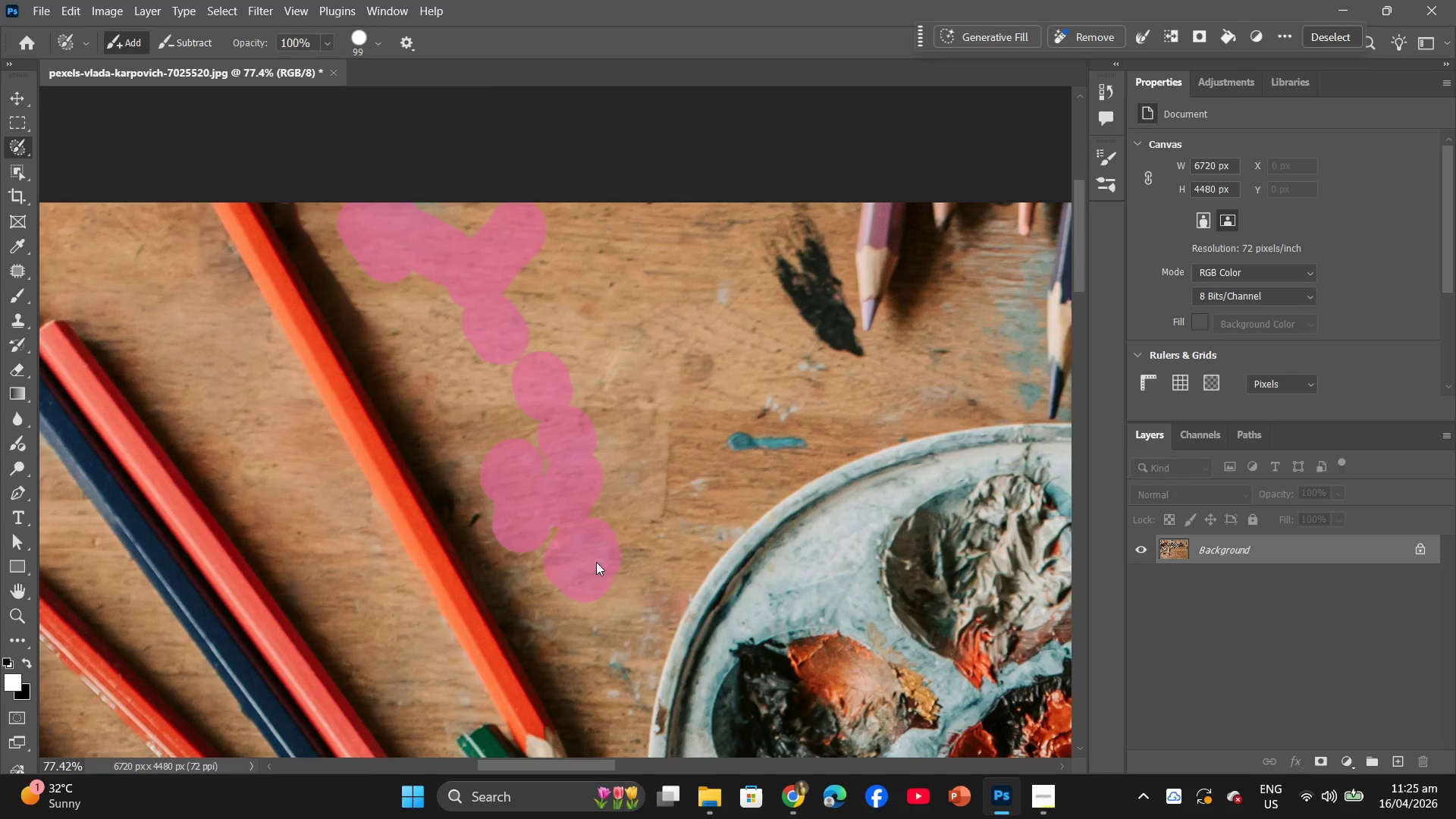 
left_click_drag(start_coordinate=[596, 567], to_coordinate=[574, 600])
 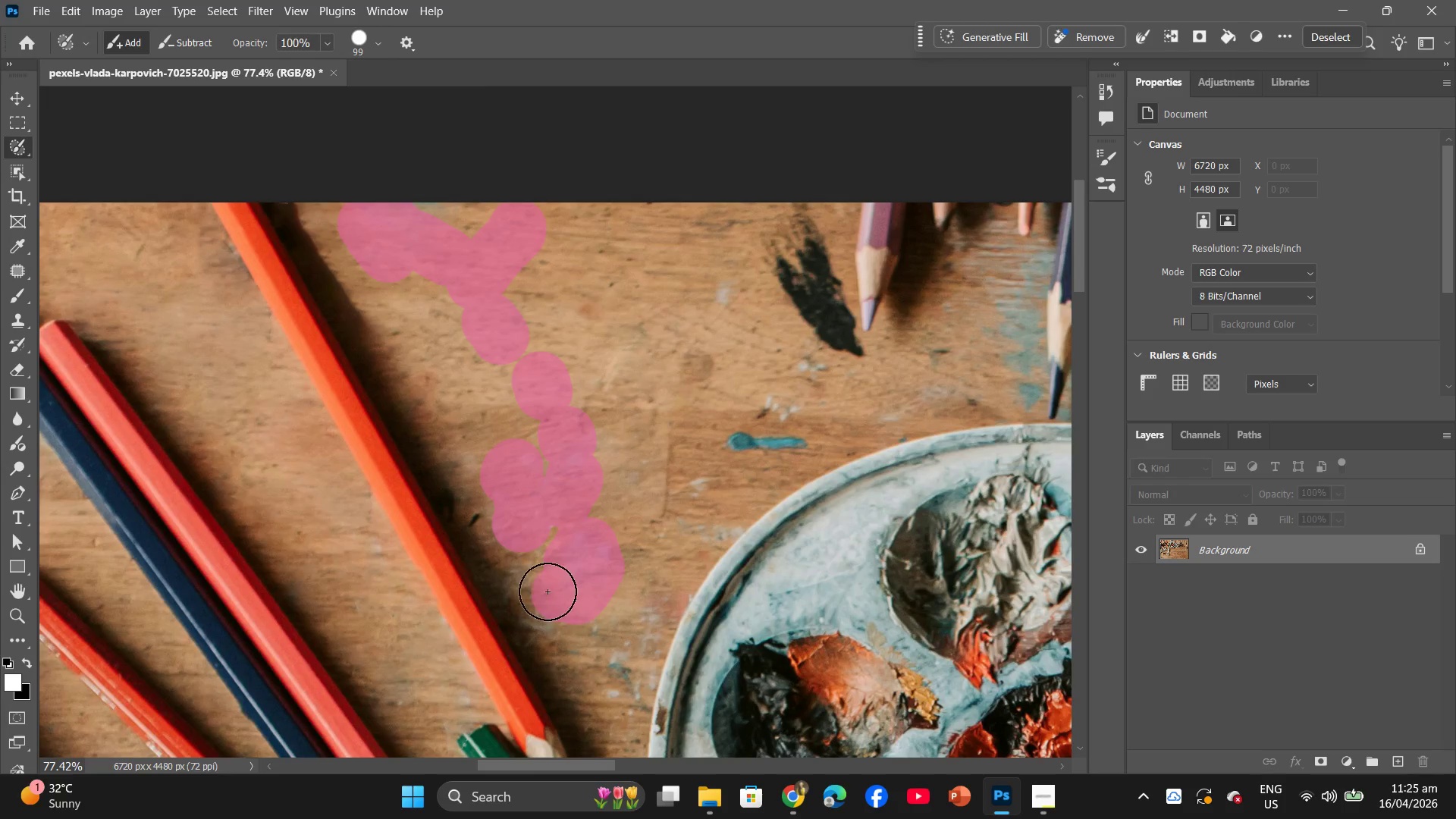 
left_click_drag(start_coordinate=[560, 593], to_coordinate=[548, 592])
 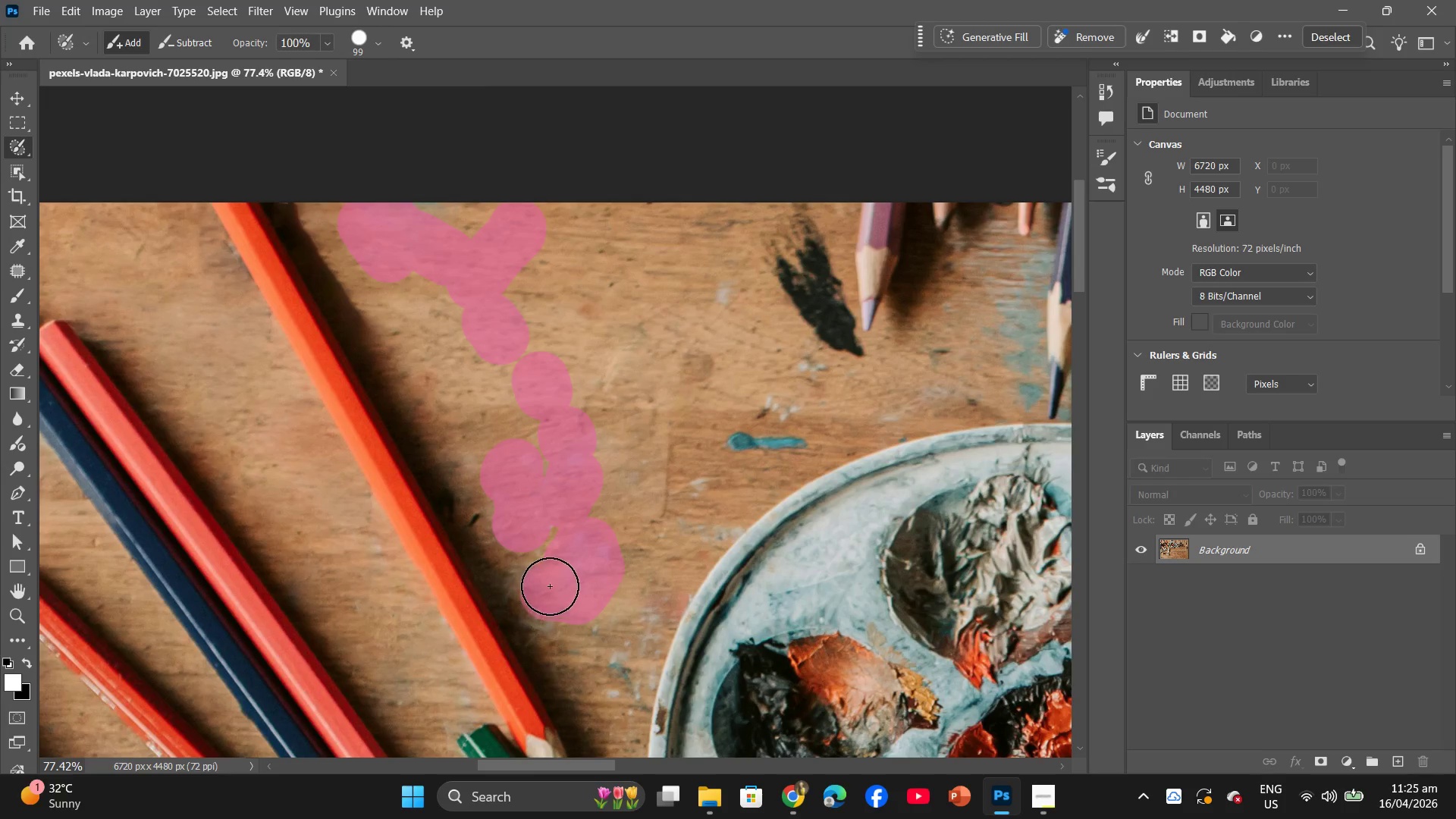 
triple_click([550, 586])
 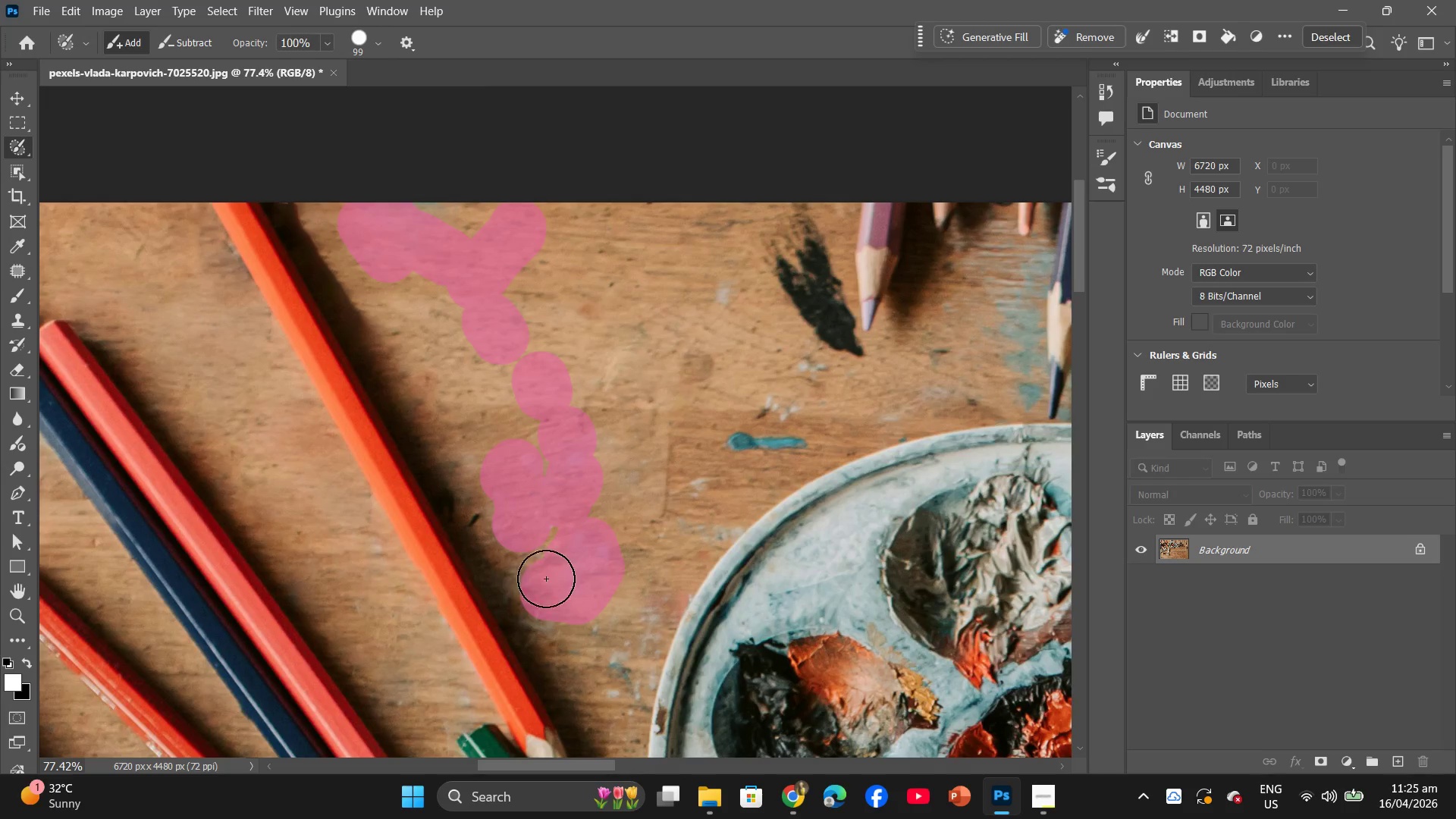 
left_click_drag(start_coordinate=[550, 578], to_coordinate=[566, 604])
 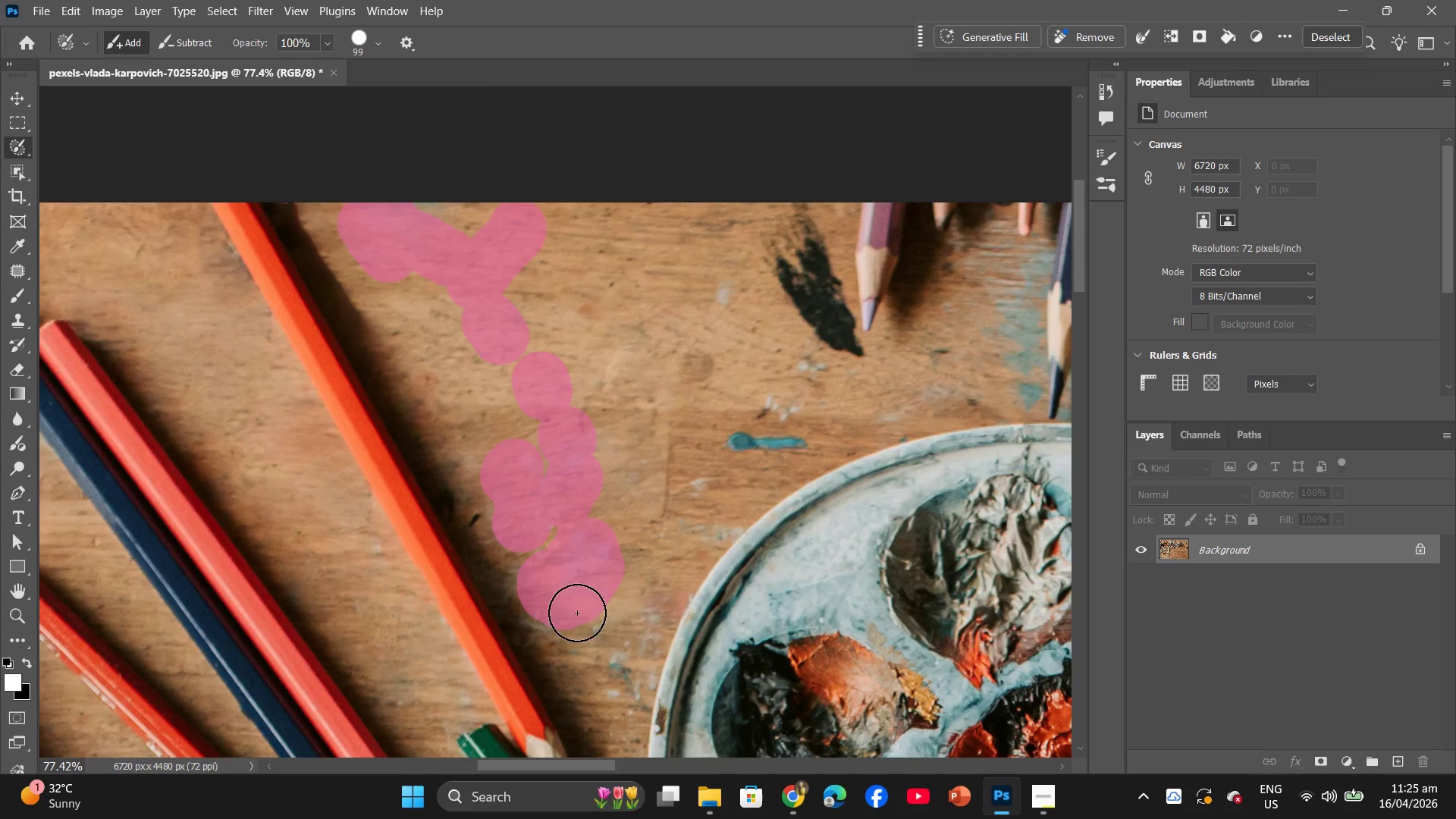 
left_click_drag(start_coordinate=[575, 609], to_coordinate=[590, 620])
 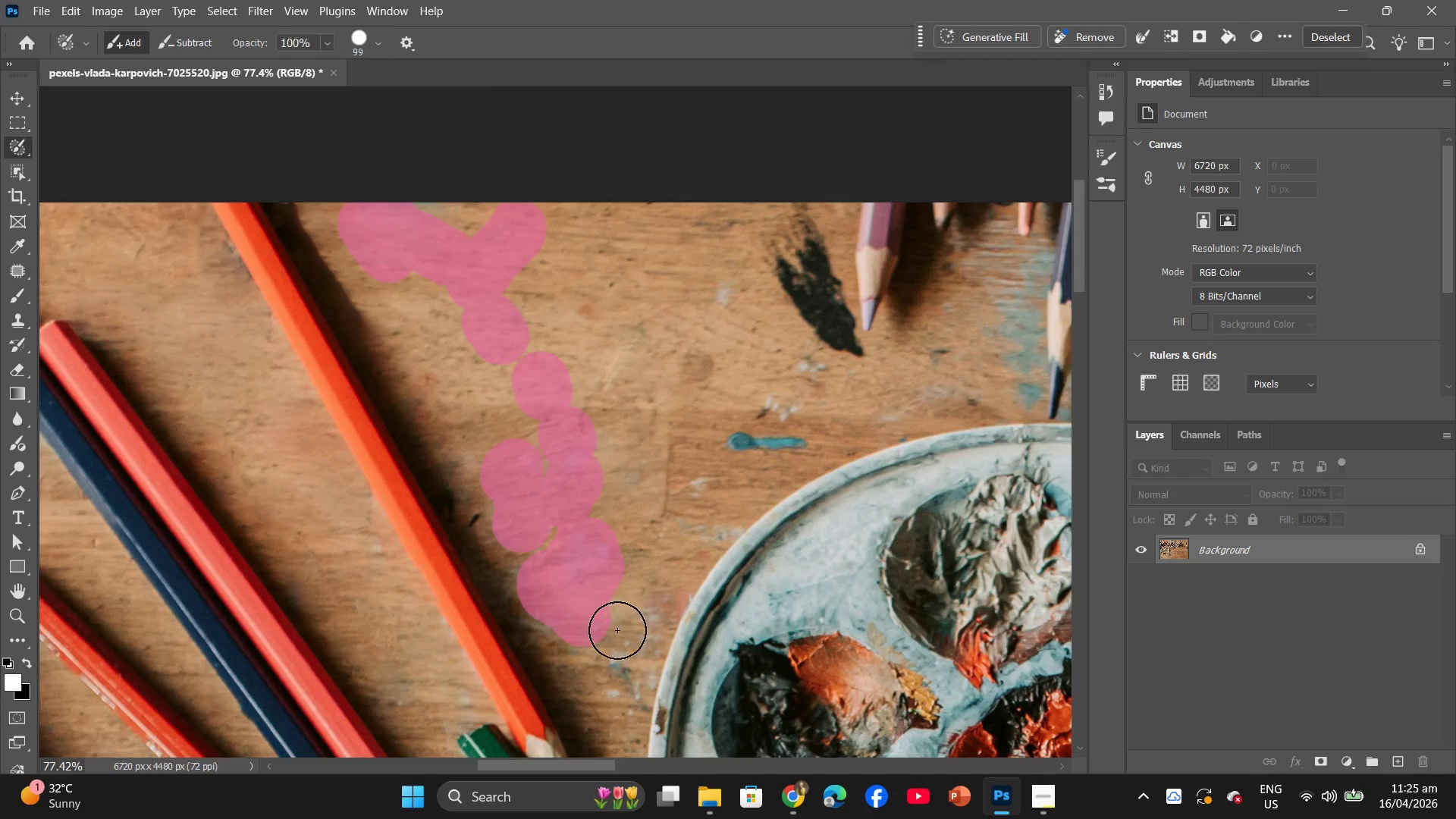 
left_click_drag(start_coordinate=[620, 632], to_coordinate=[620, 639])
 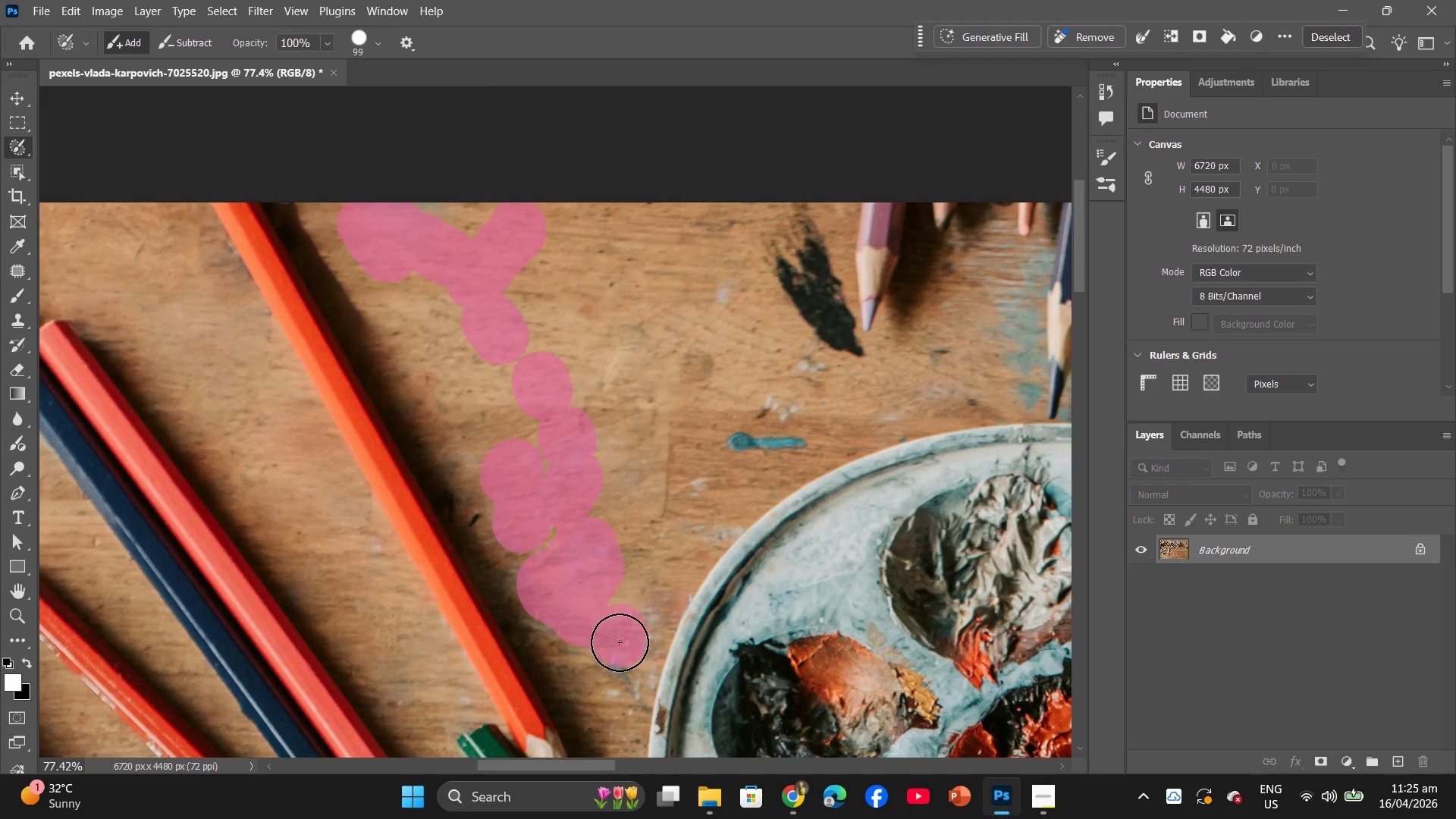 
left_click_drag(start_coordinate=[620, 642], to_coordinate=[620, 649])
 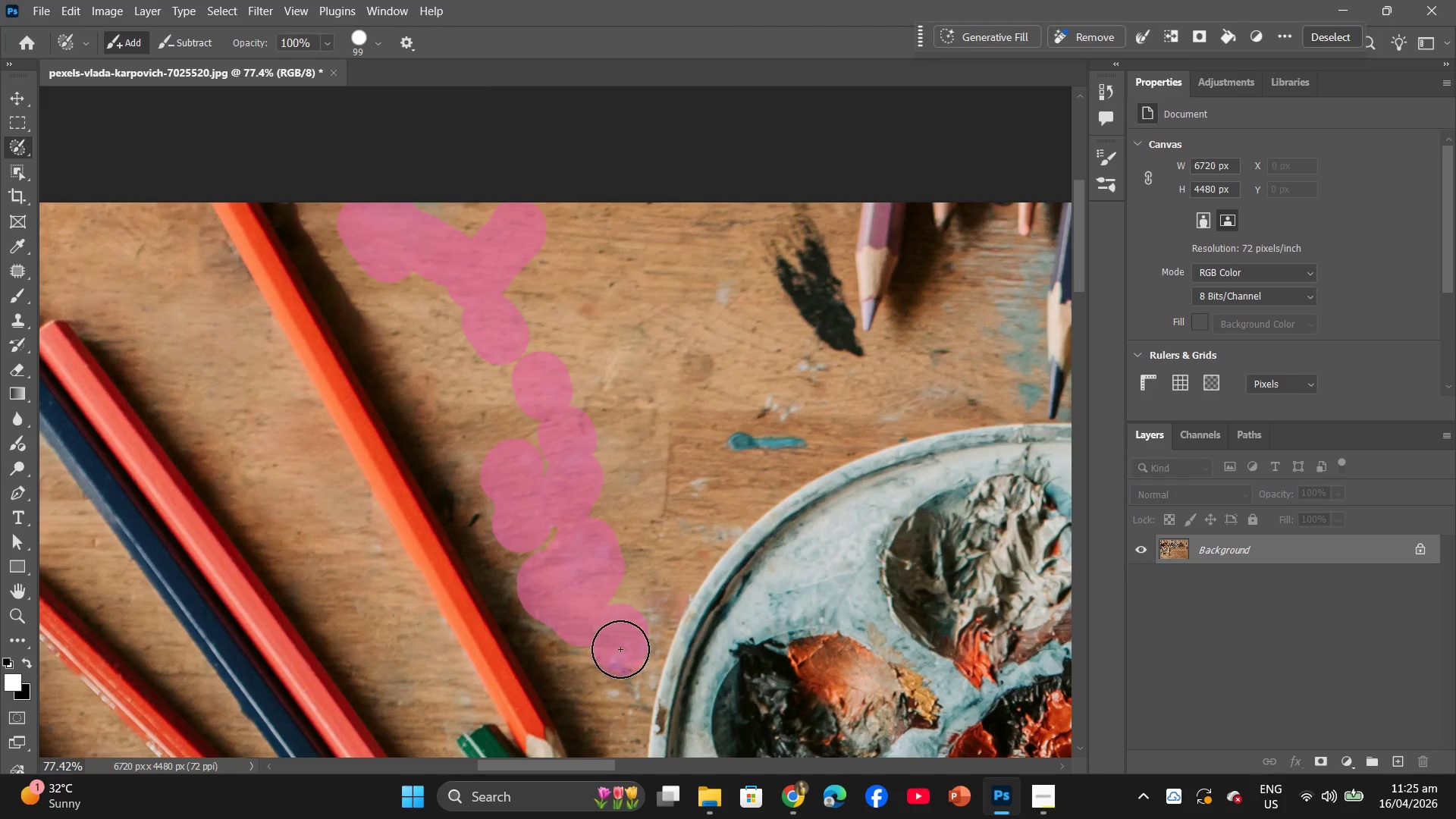 
left_click_drag(start_coordinate=[623, 653], to_coordinate=[625, 665])
 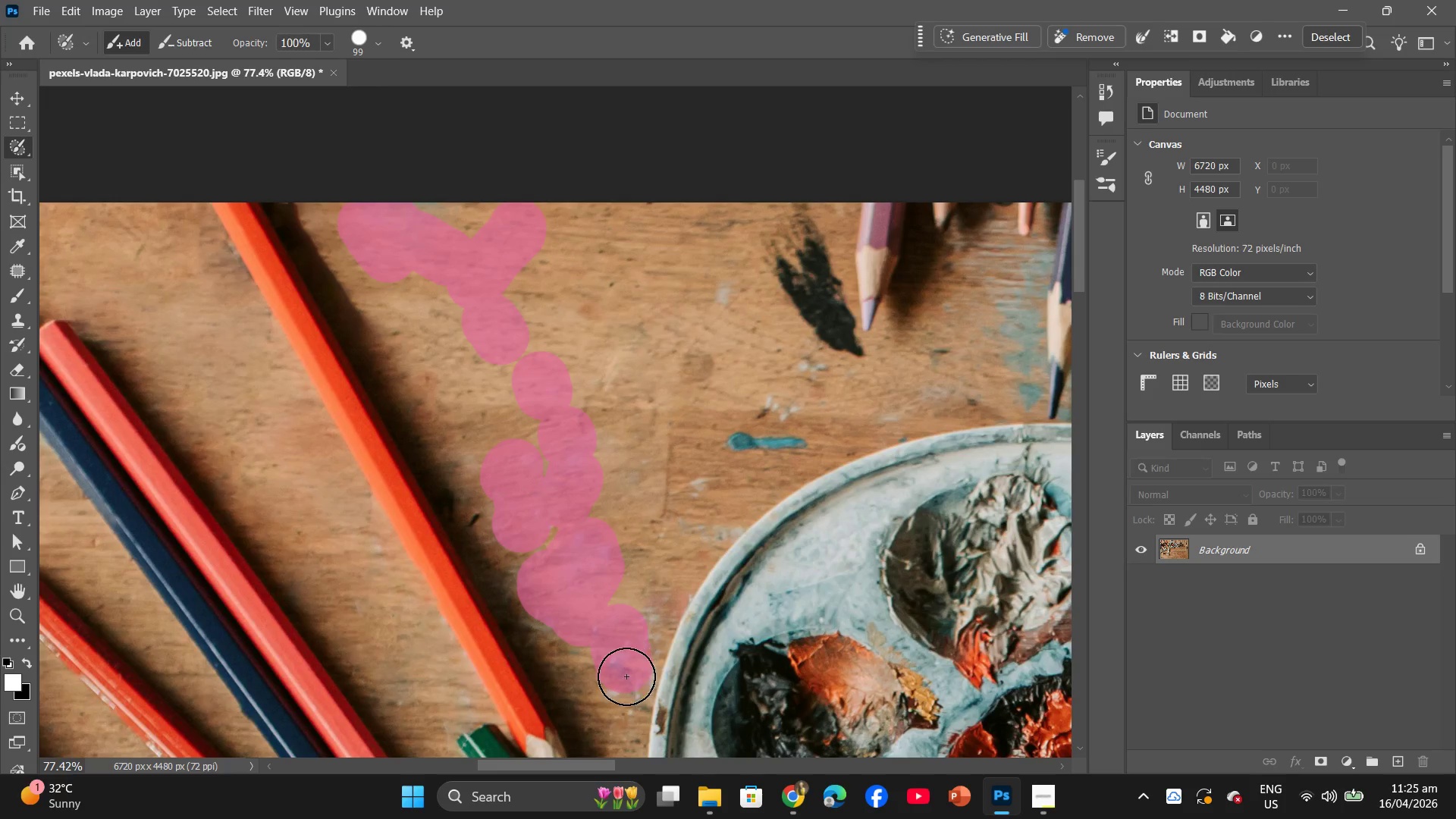 
left_click_drag(start_coordinate=[626, 667], to_coordinate=[626, 676])
 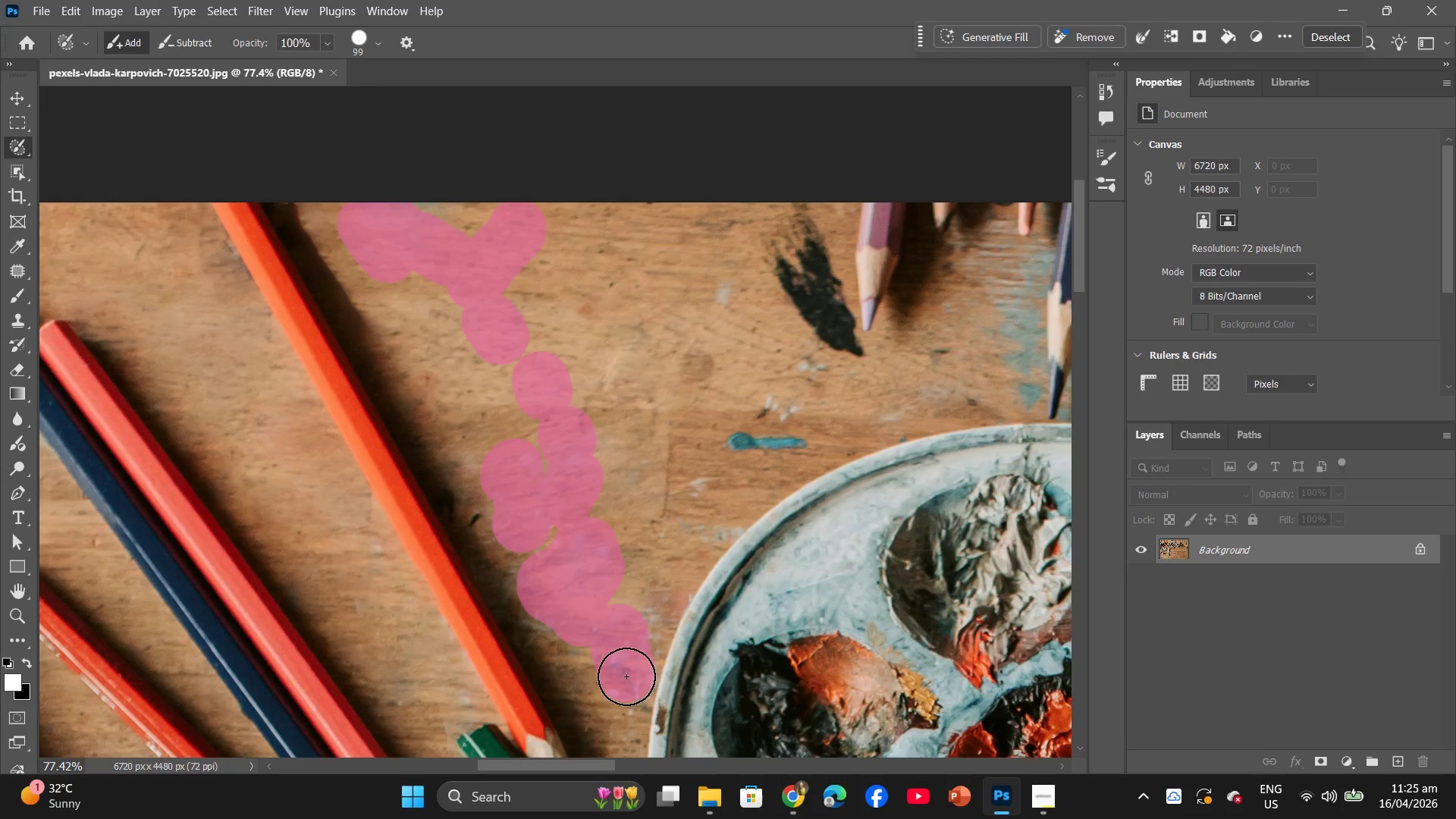 
triple_click([626, 676])
 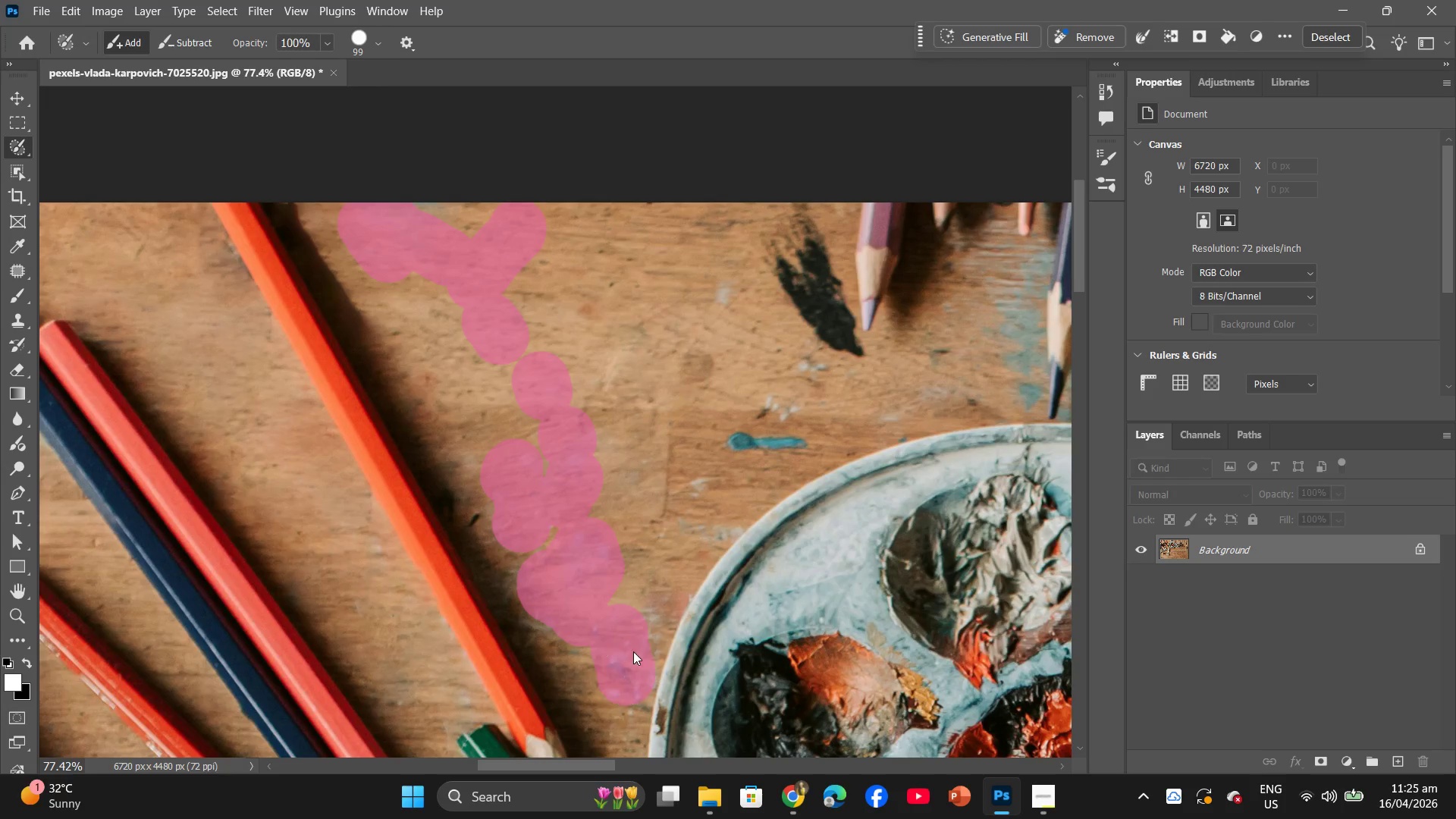 
left_click_drag(start_coordinate=[635, 647], to_coordinate=[635, 640])
 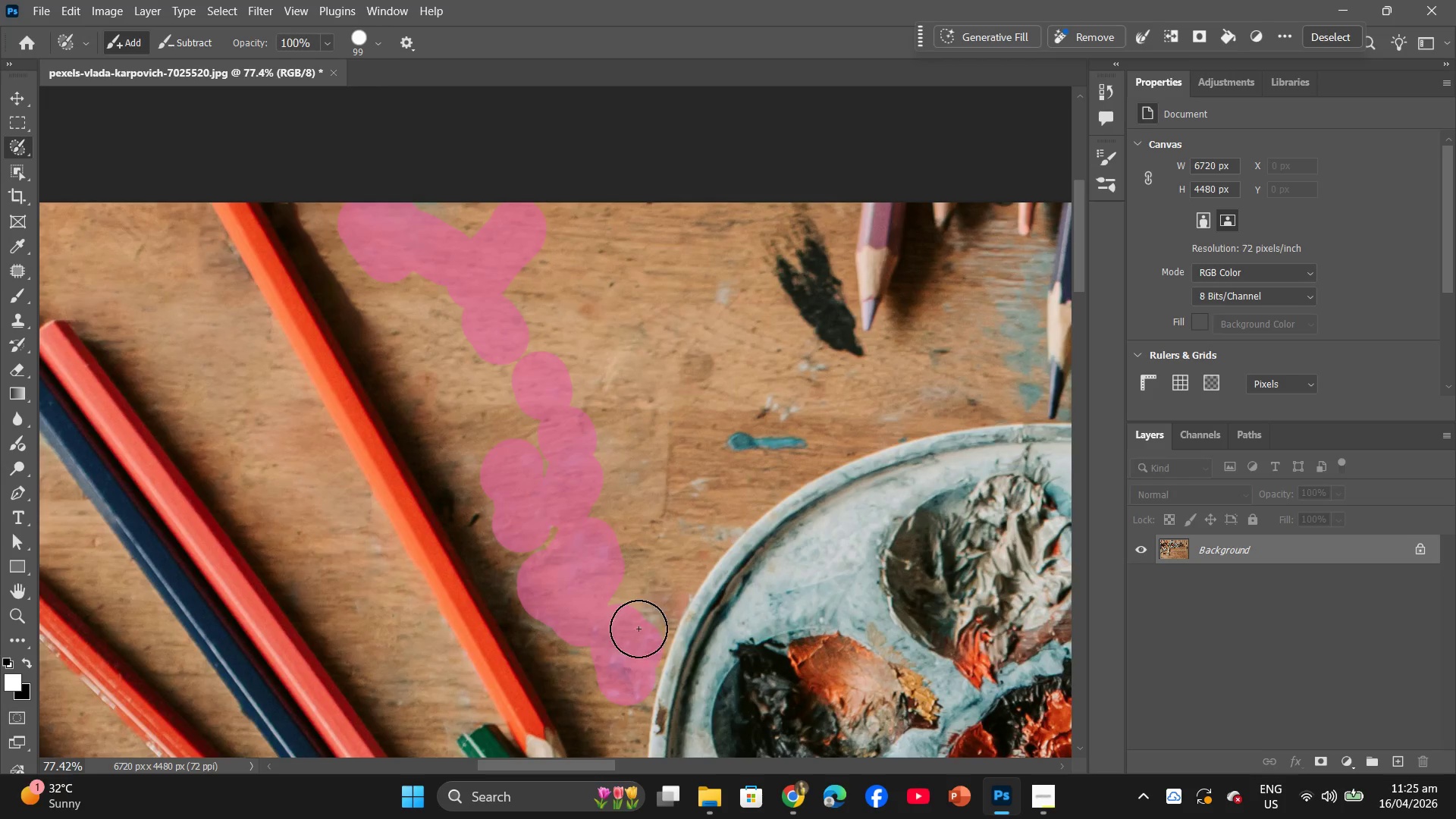 
left_click_drag(start_coordinate=[639, 629], to_coordinate=[639, 620])
 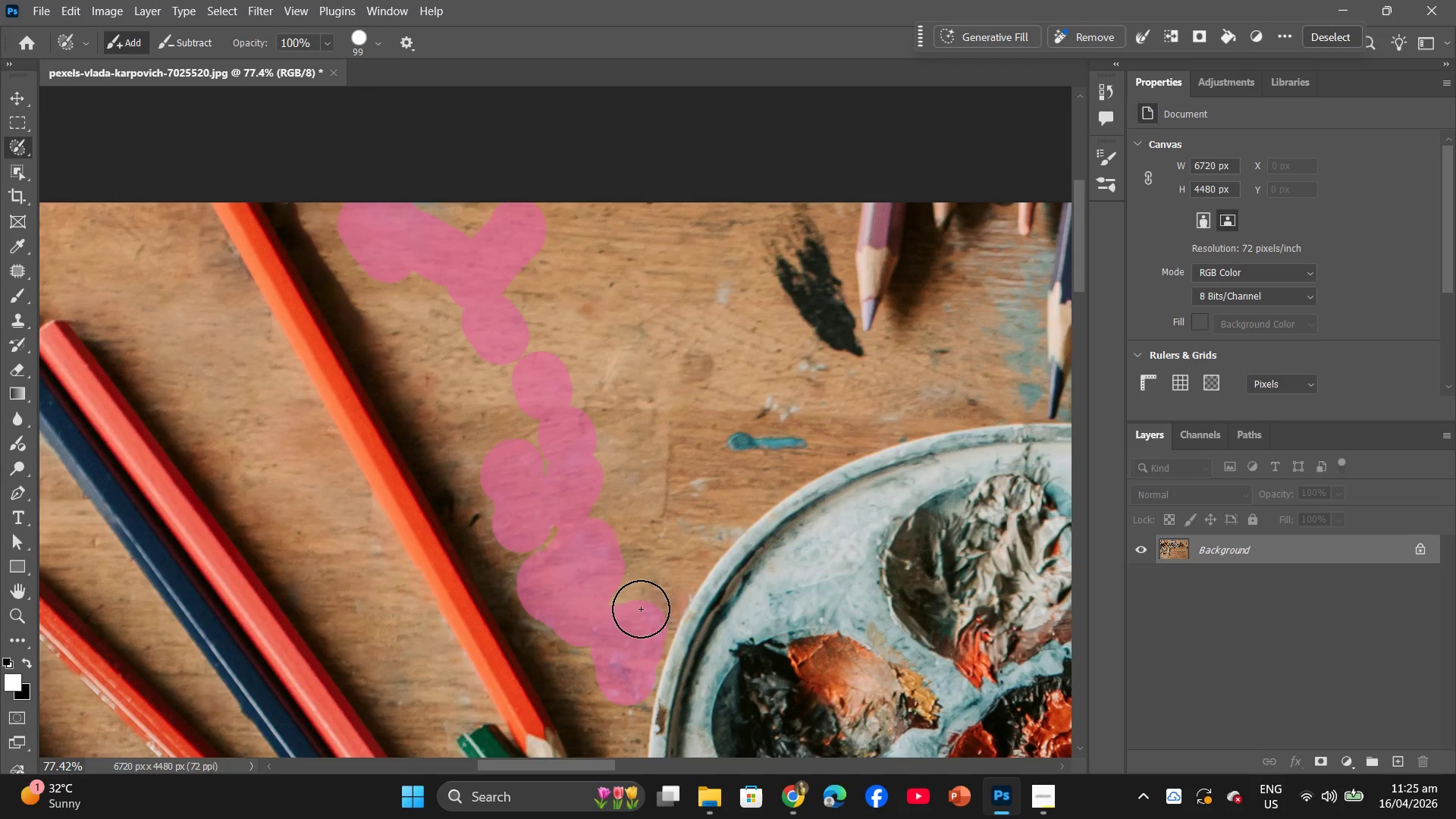 
left_click_drag(start_coordinate=[642, 607], to_coordinate=[642, 602])
 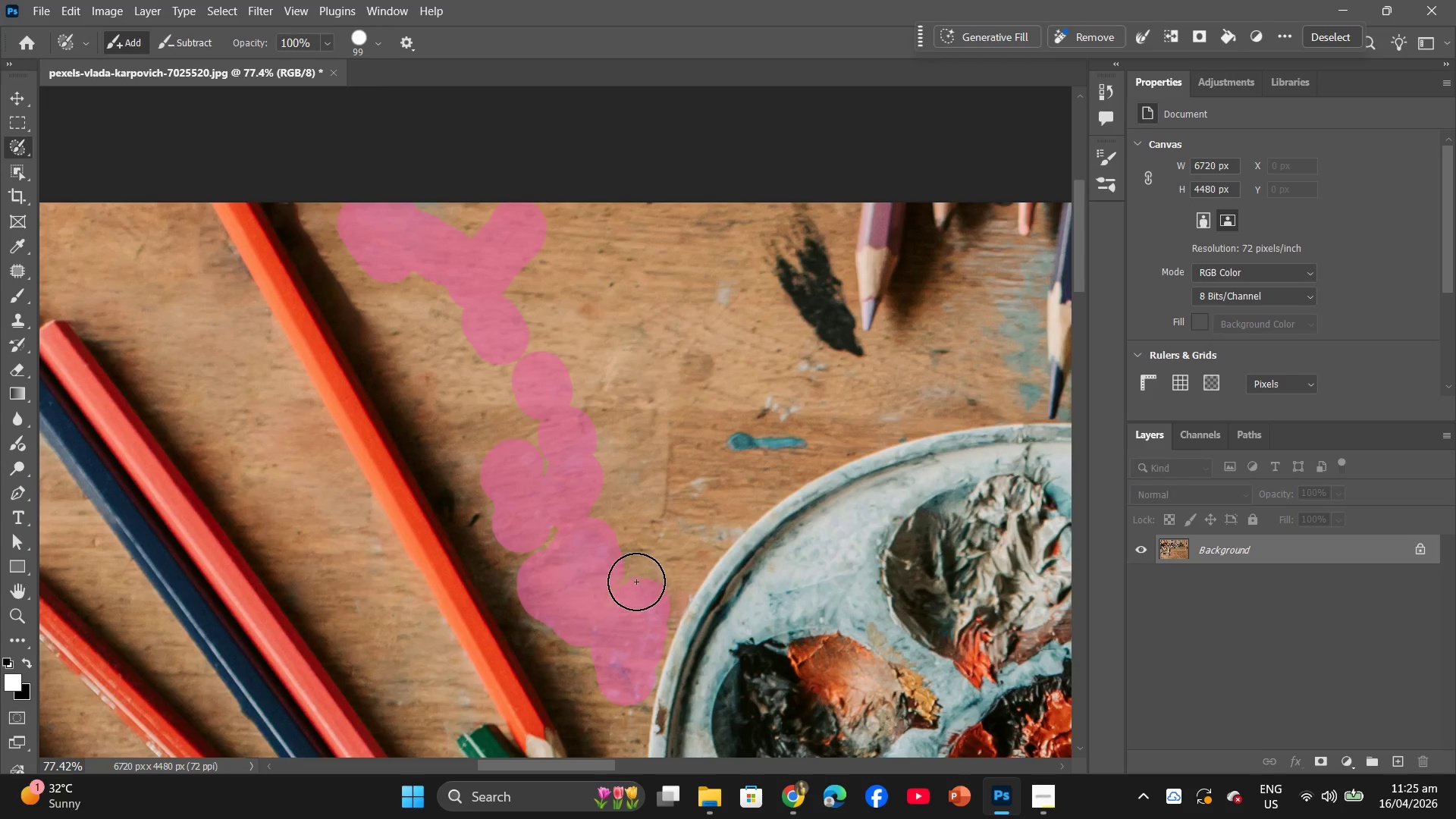 
left_click_drag(start_coordinate=[636, 574], to_coordinate=[640, 566])
 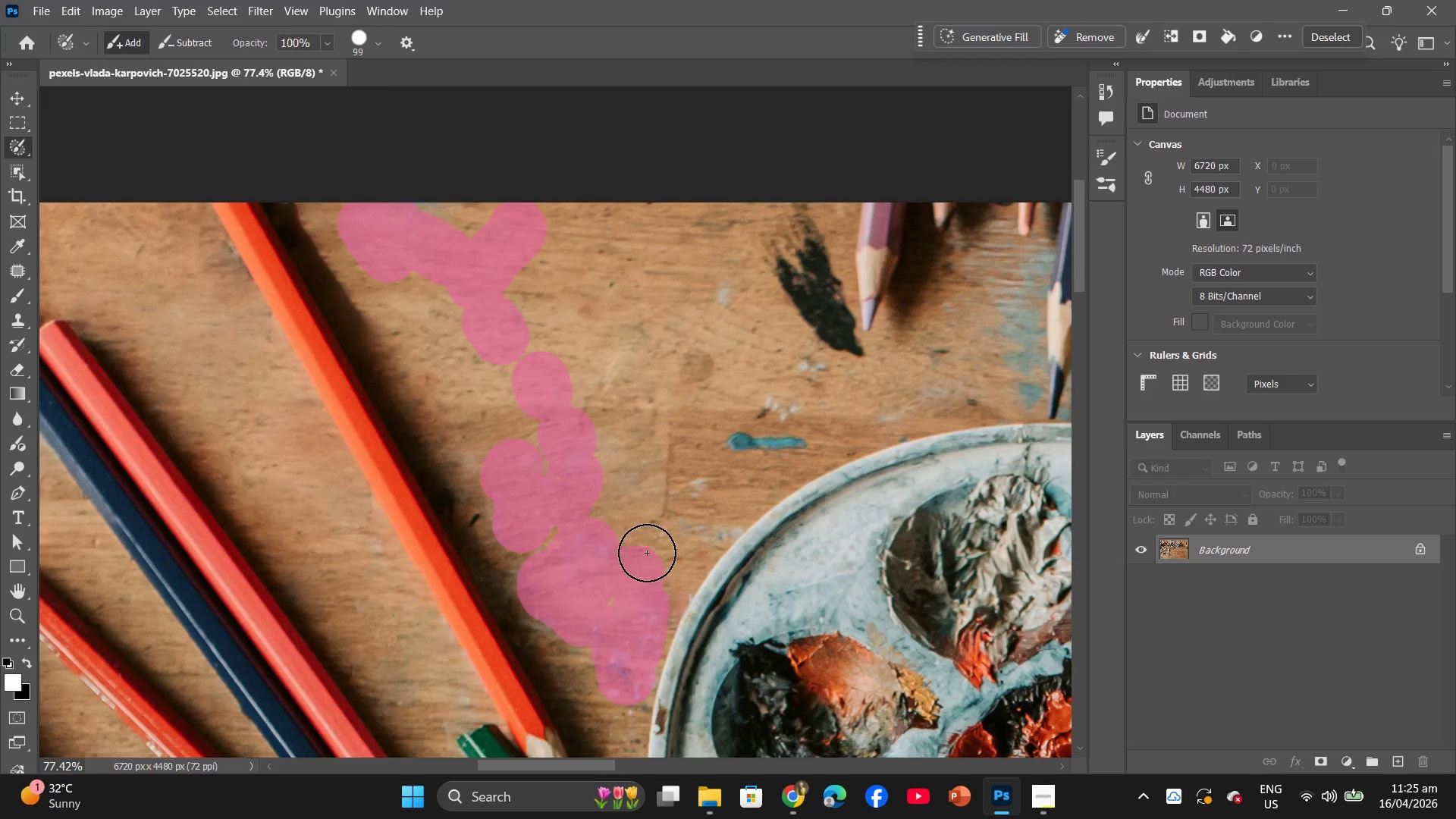 
left_click_drag(start_coordinate=[647, 553], to_coordinate=[651, 549])
 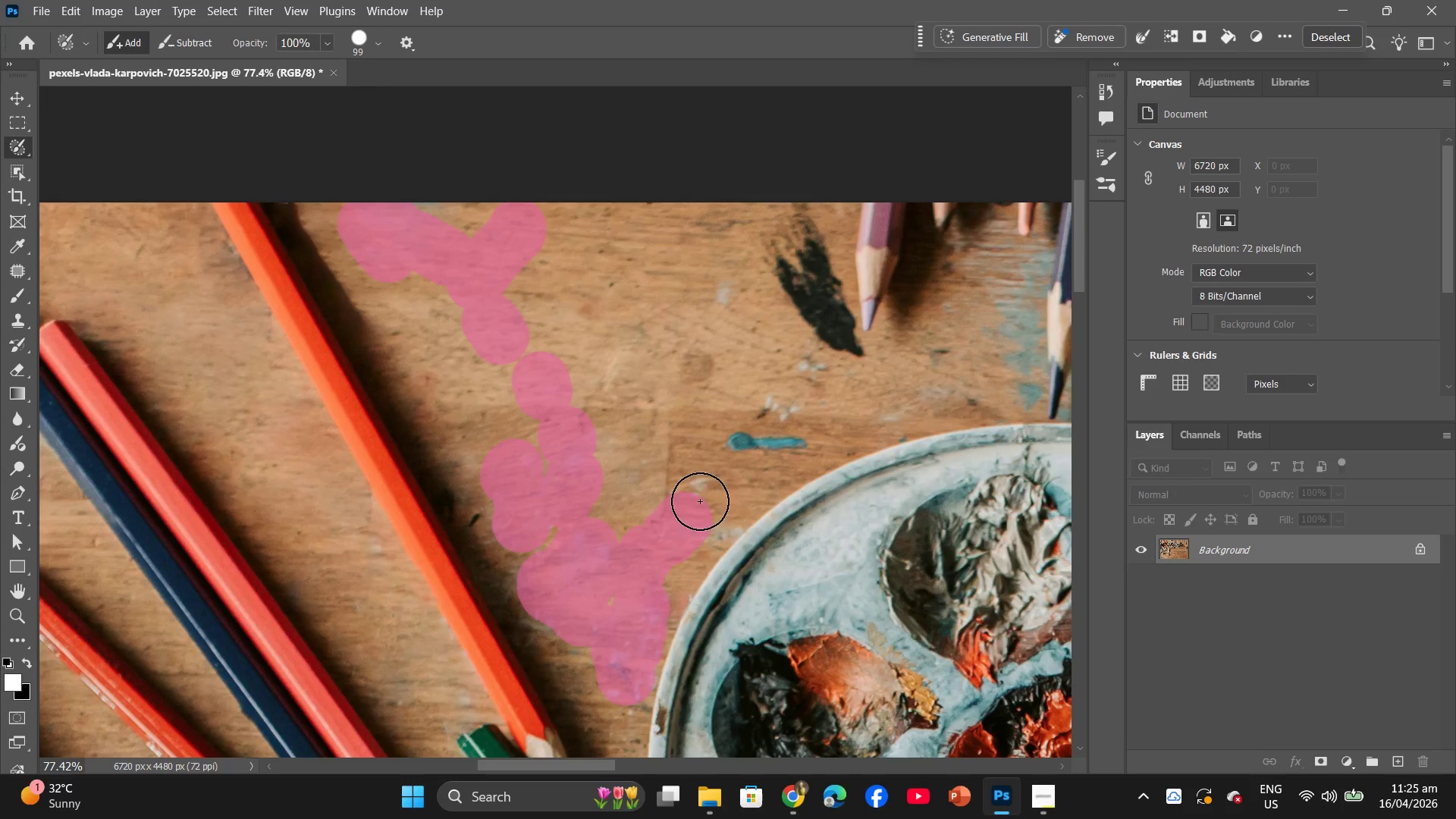 
left_click_drag(start_coordinate=[717, 488], to_coordinate=[720, 485])
 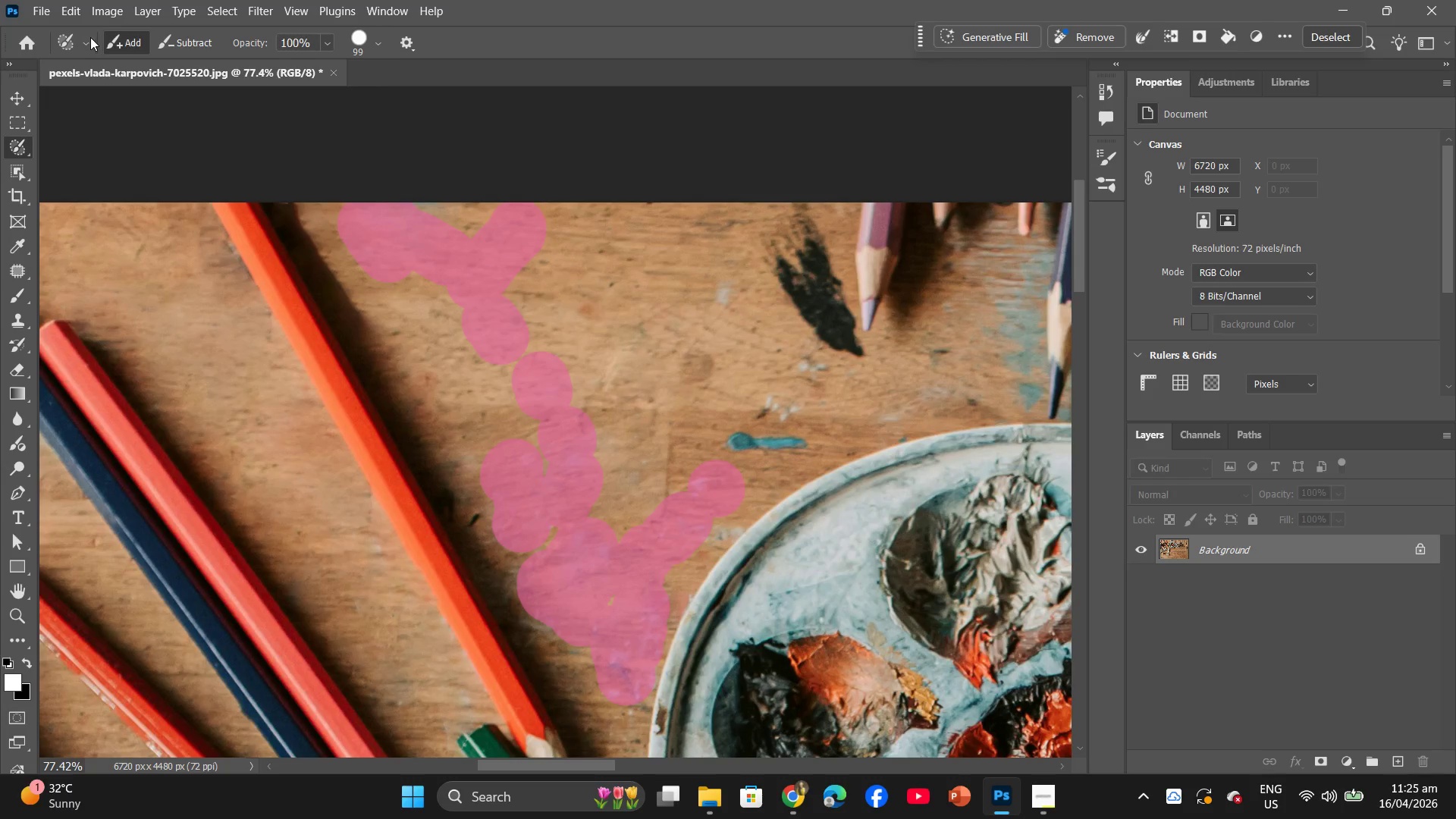 
left_click([72, 40])
 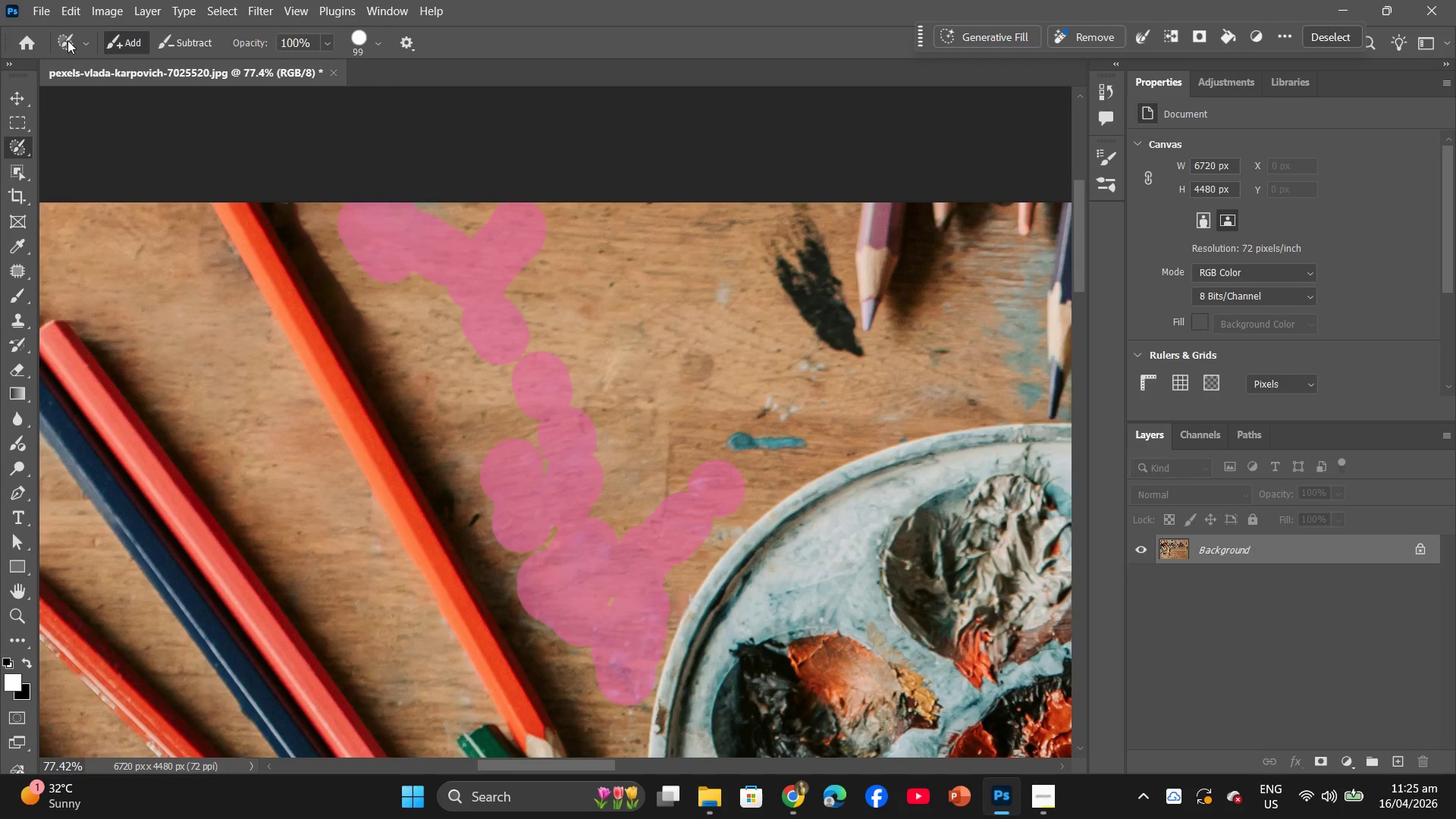 
double_click([67, 40])
 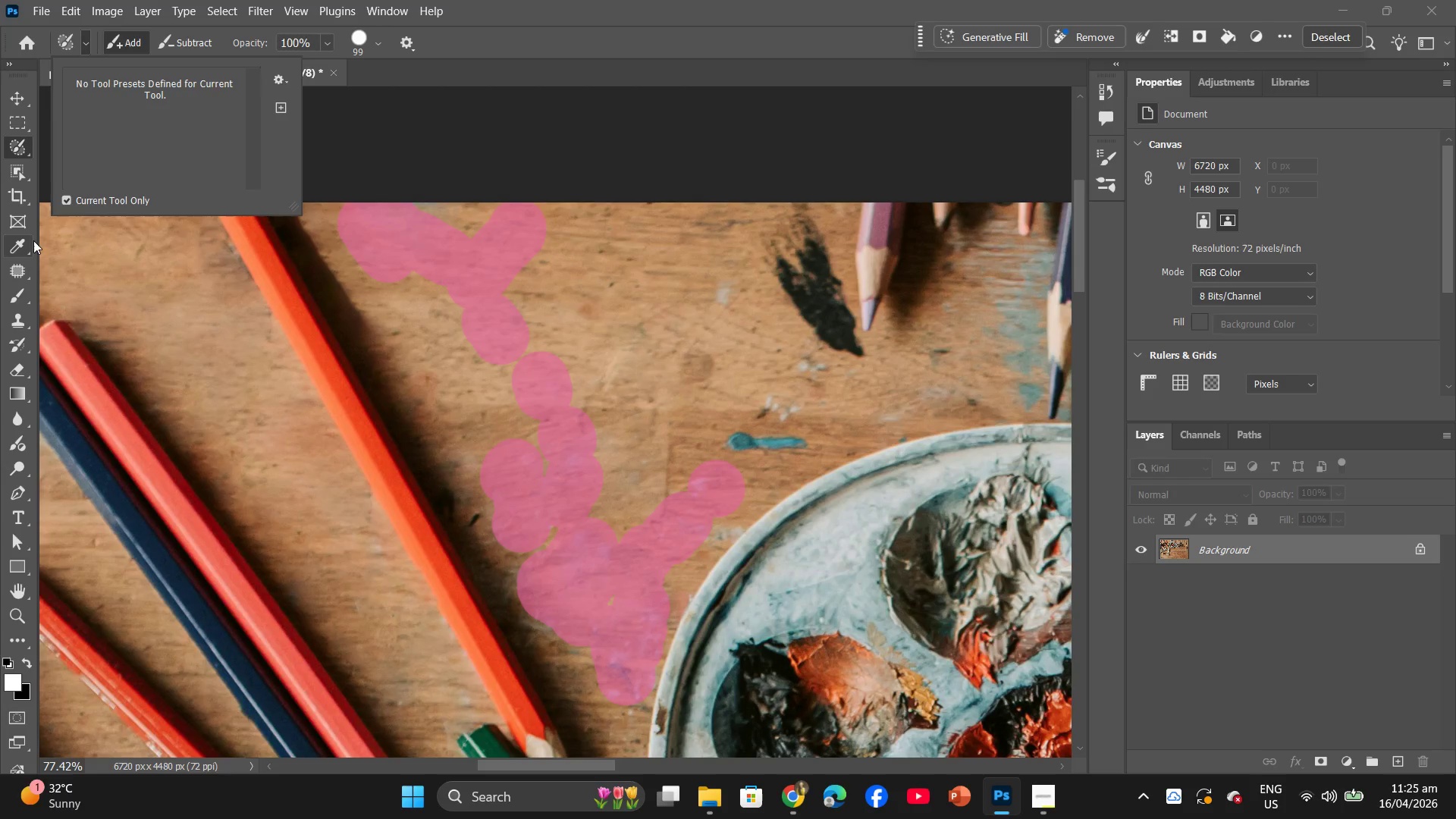 
left_click([16, 145])
 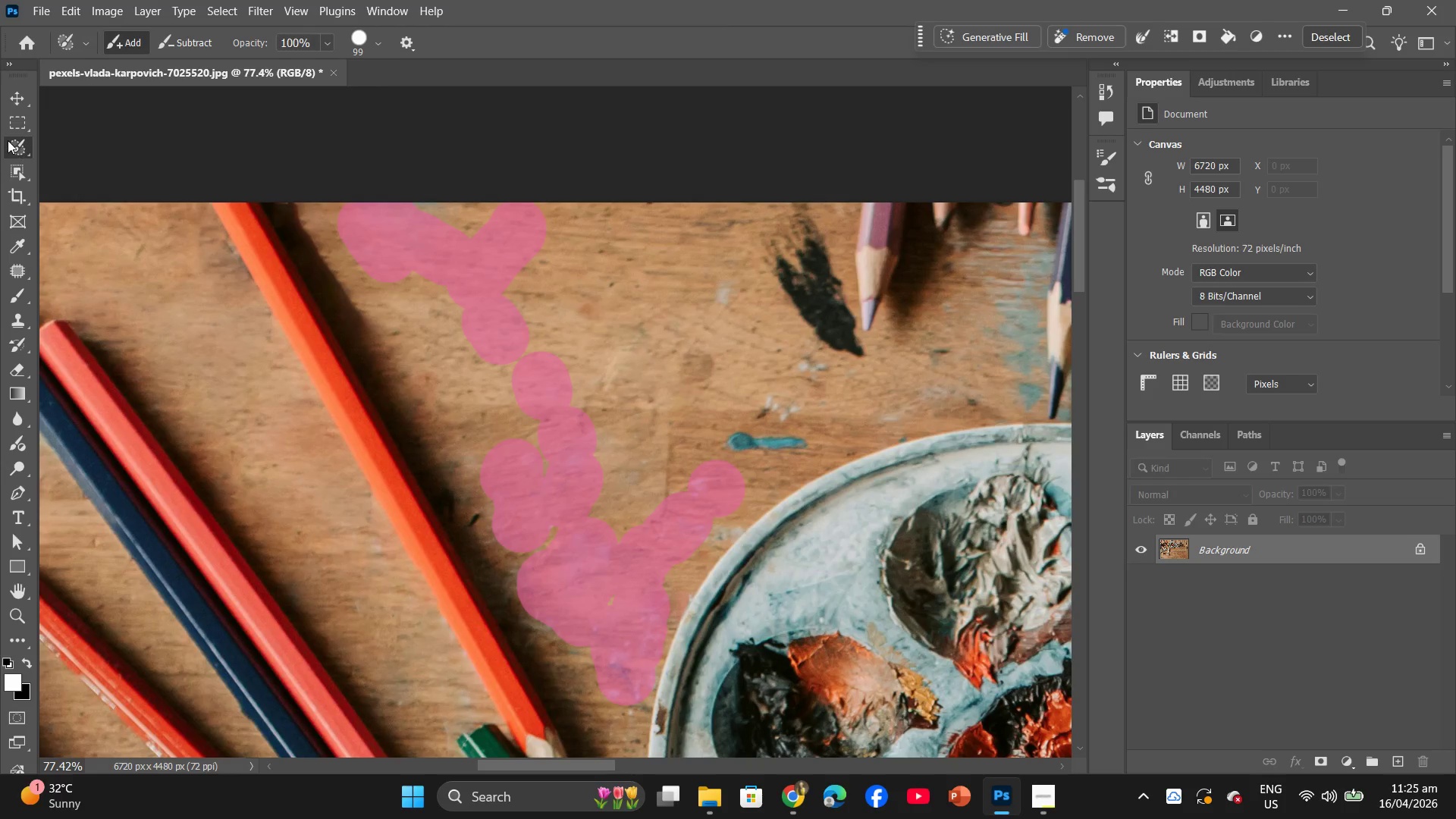 
left_click([8, 140])
 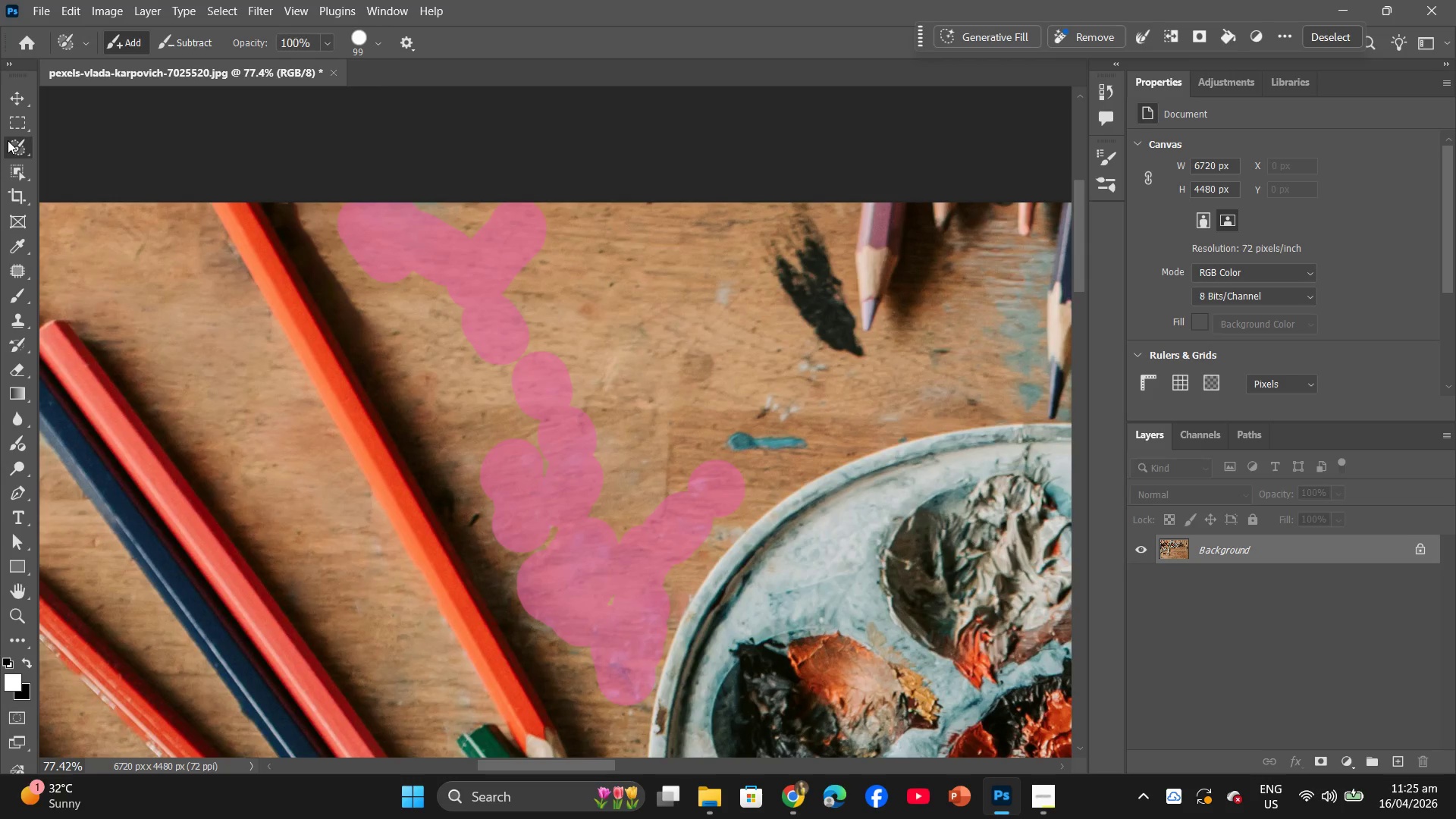 
left_click_drag(start_coordinate=[8, 140], to_coordinate=[67, 170])
 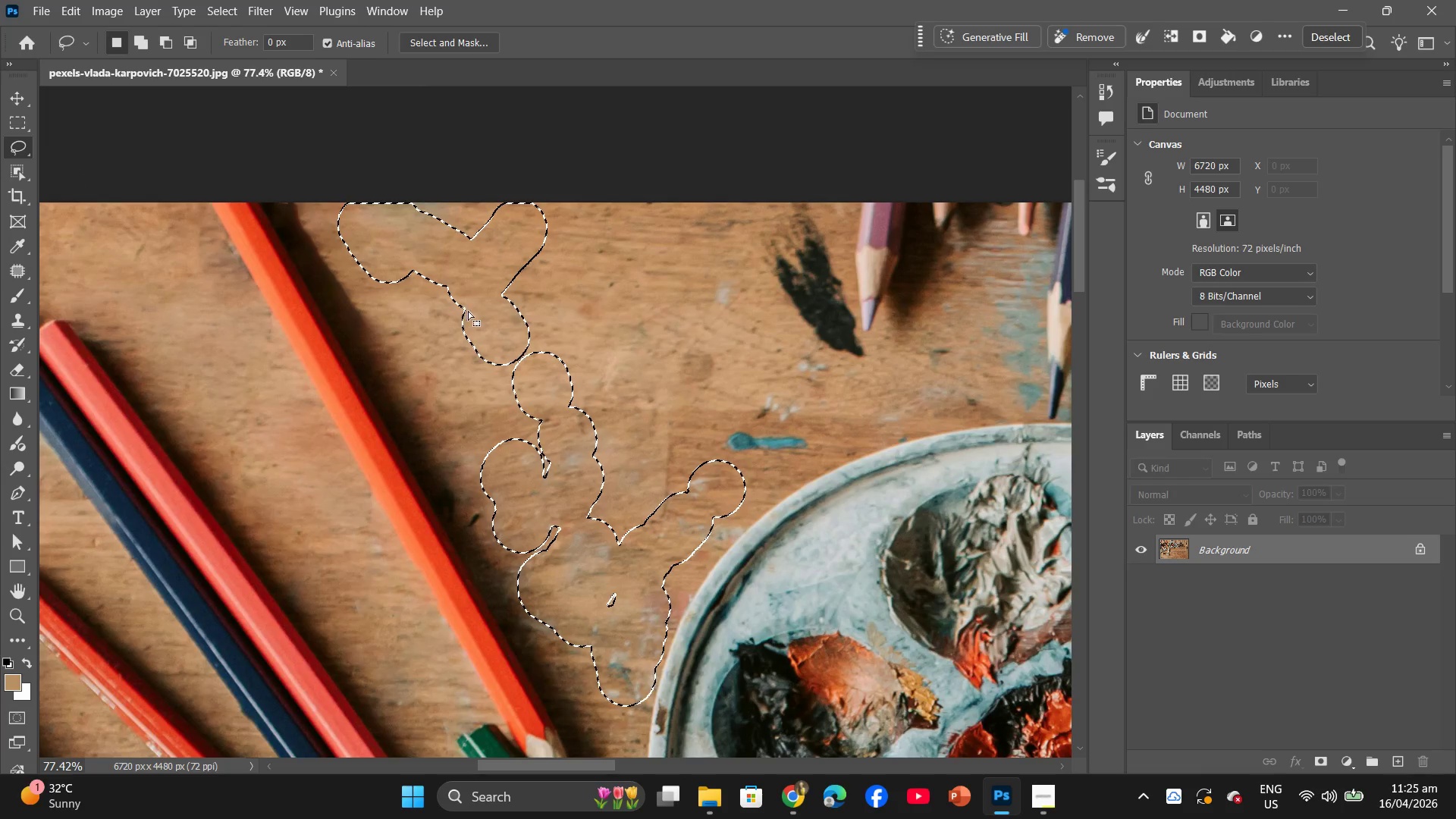 
right_click([489, 298])
 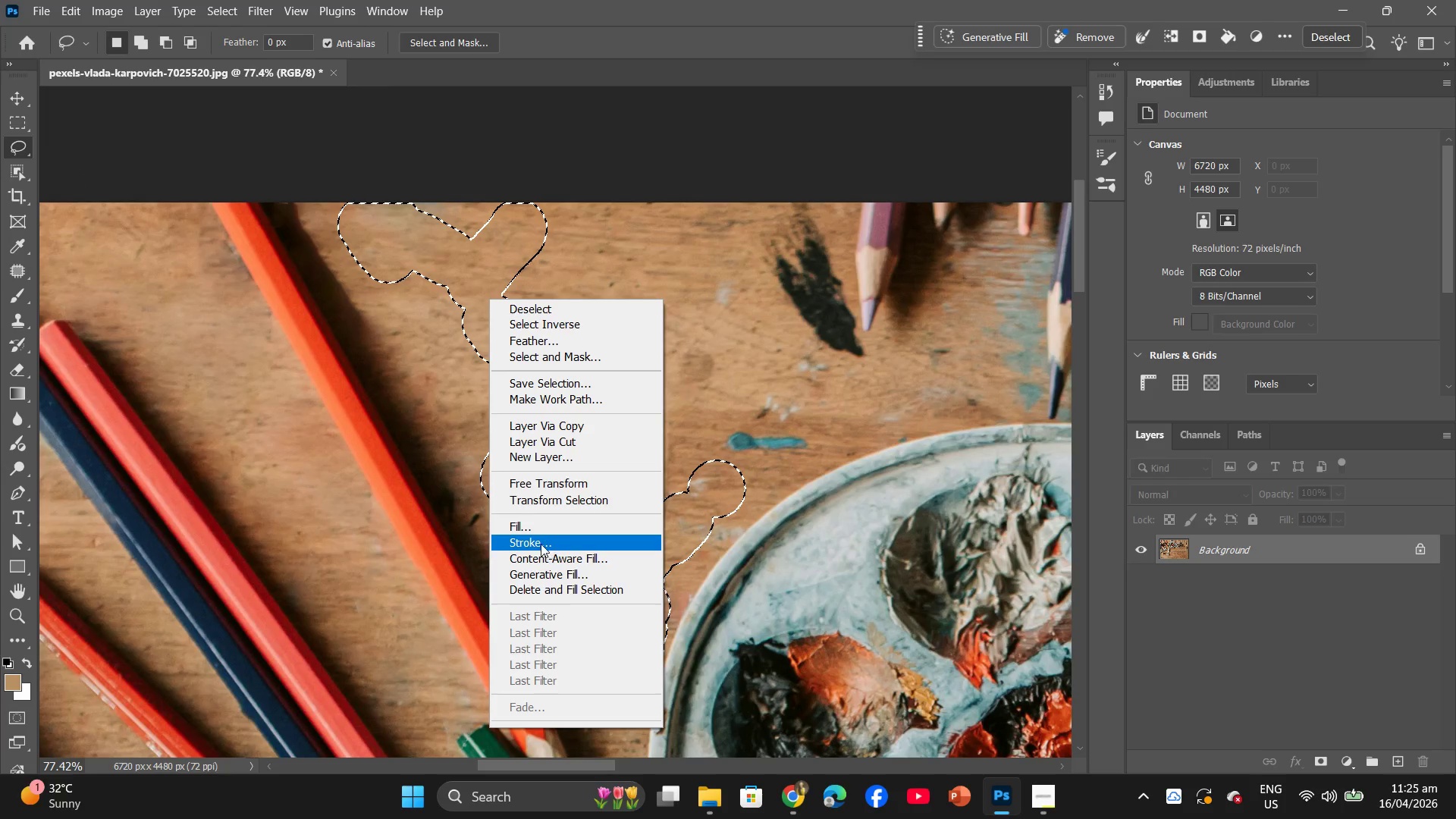 
left_click([532, 527])
 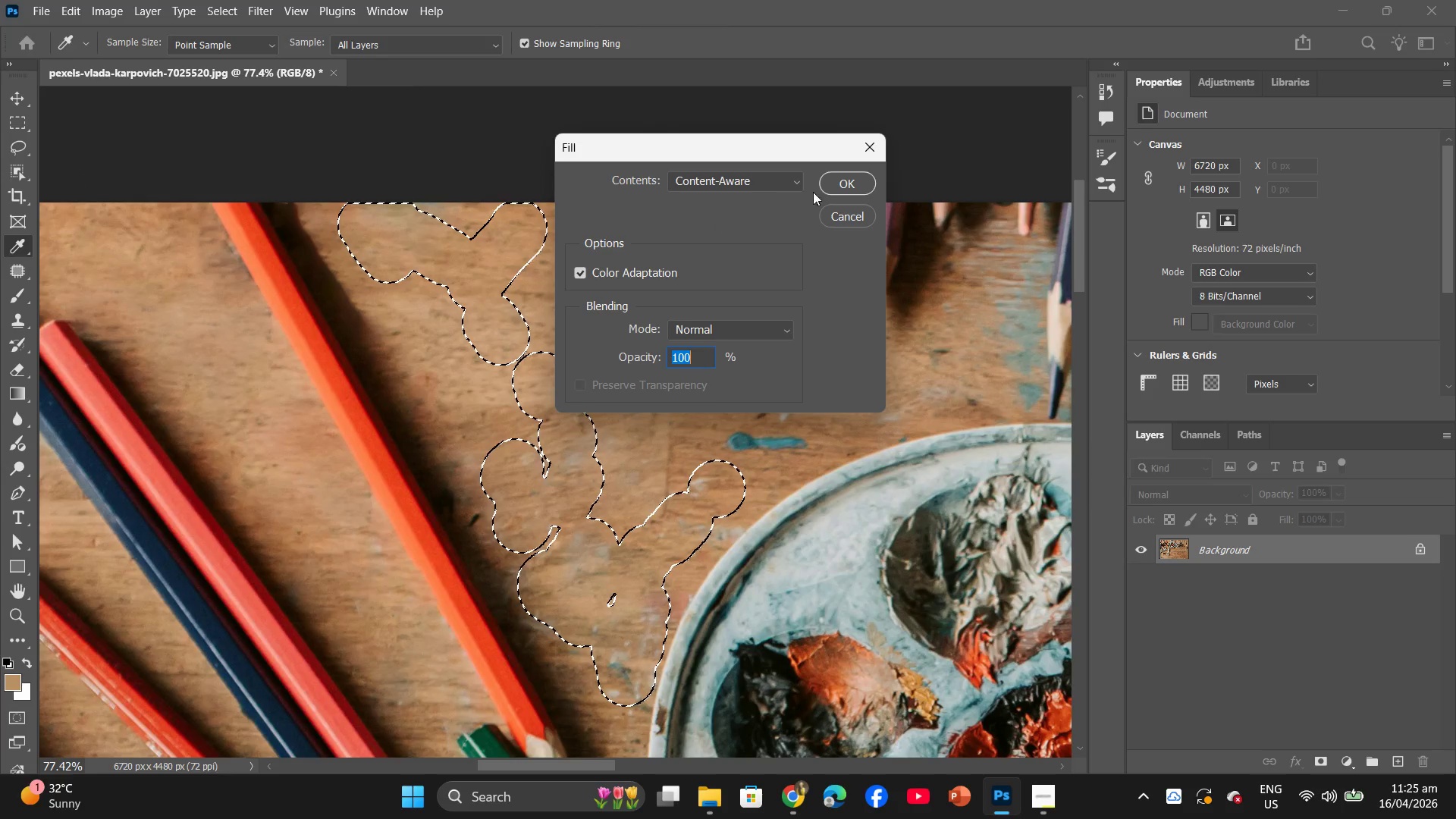 
left_click([848, 180])
 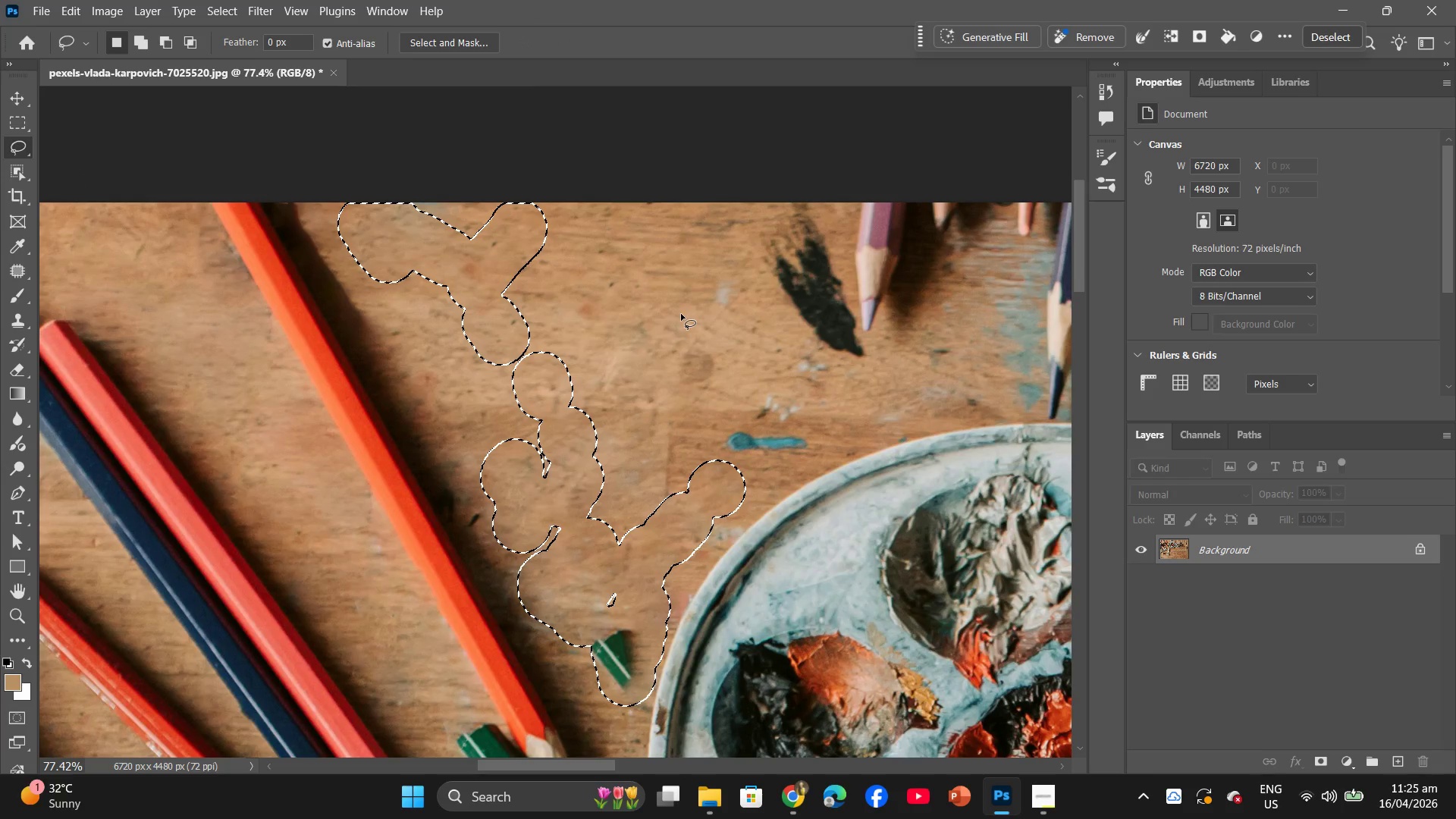 
left_click([661, 318])
 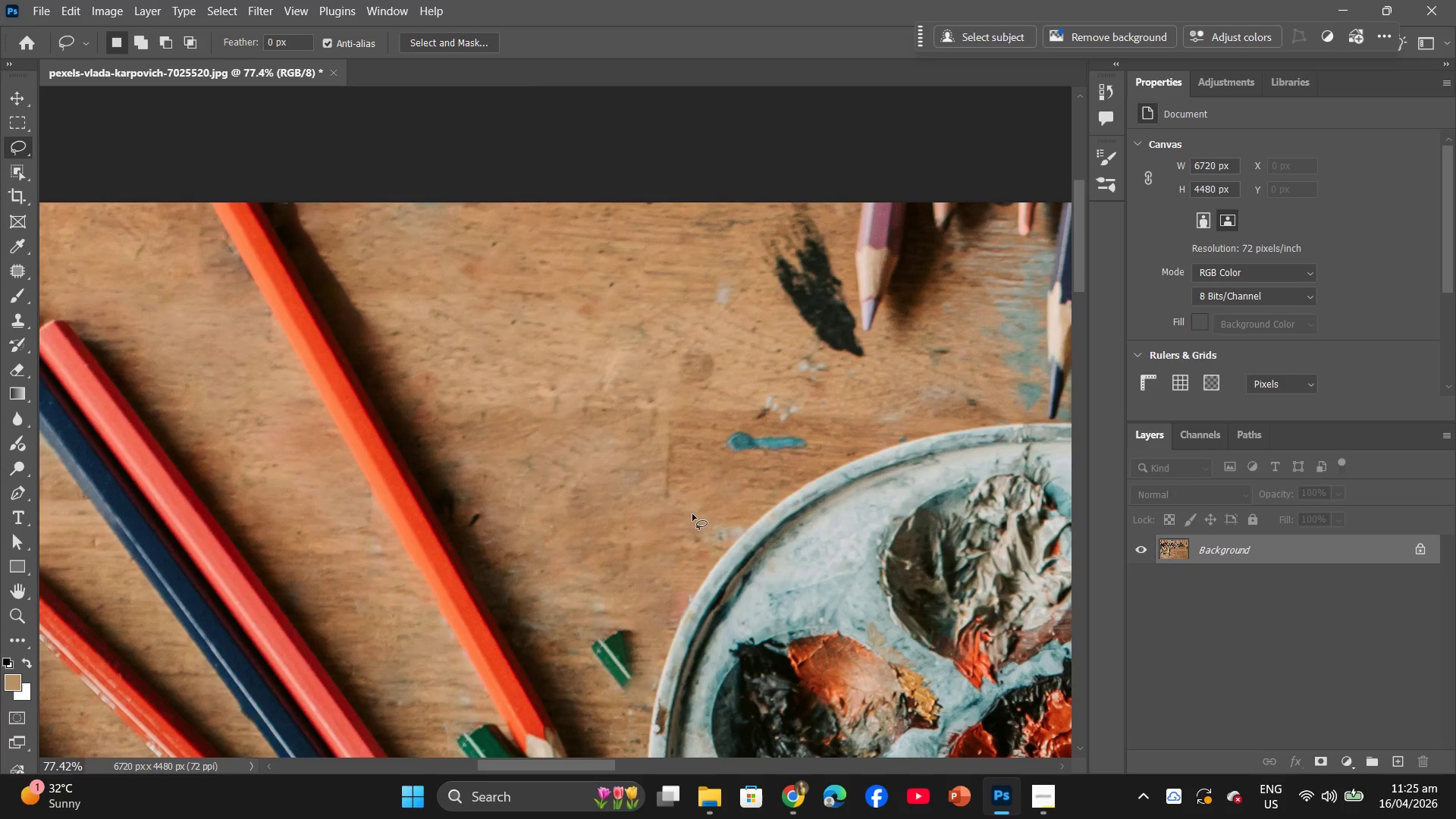 
scroll: coordinate [667, 479], scroll_direction: down, amount: 16.0
 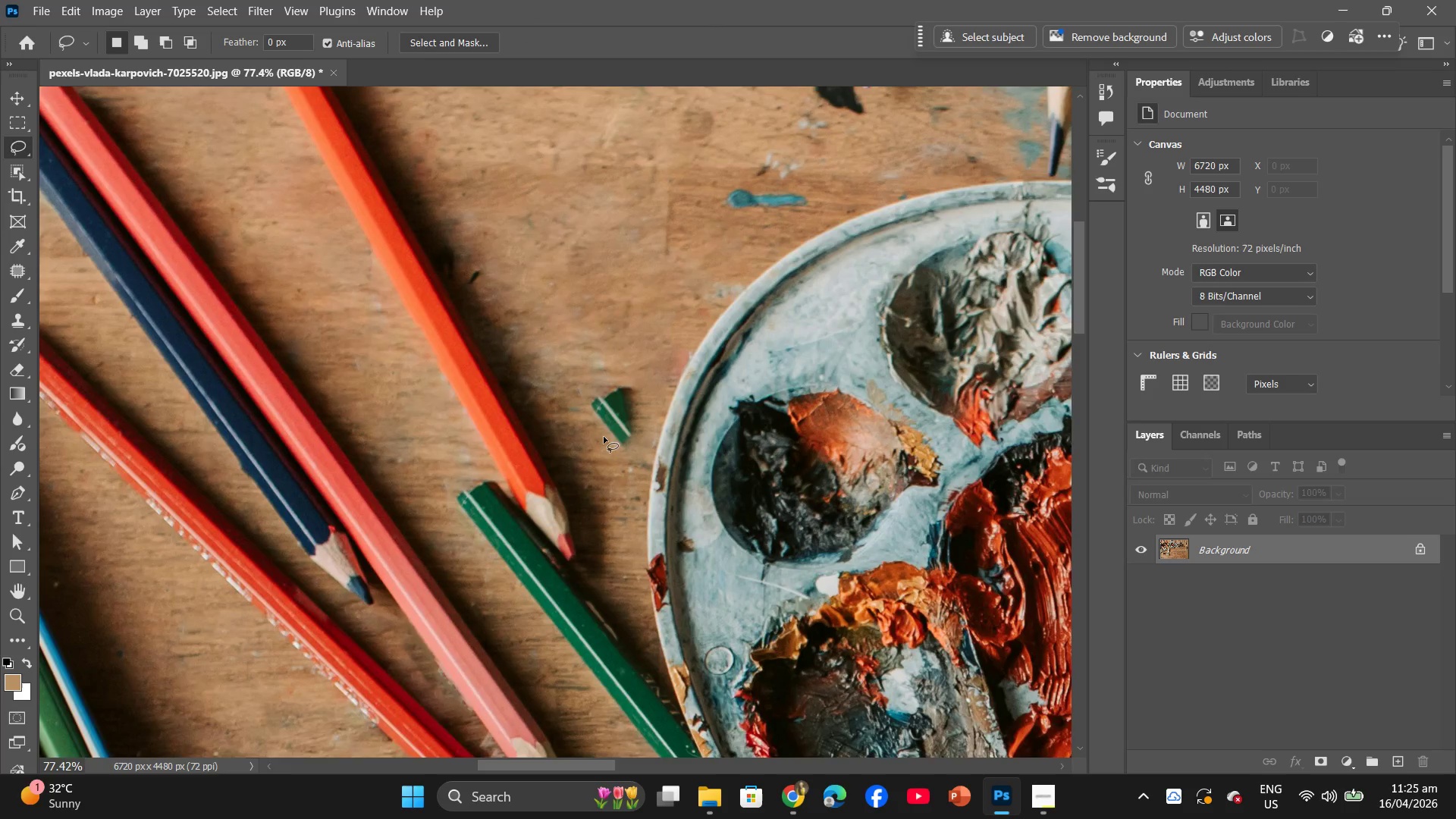 
hold_key(key=AltLeft, duration=0.7)
 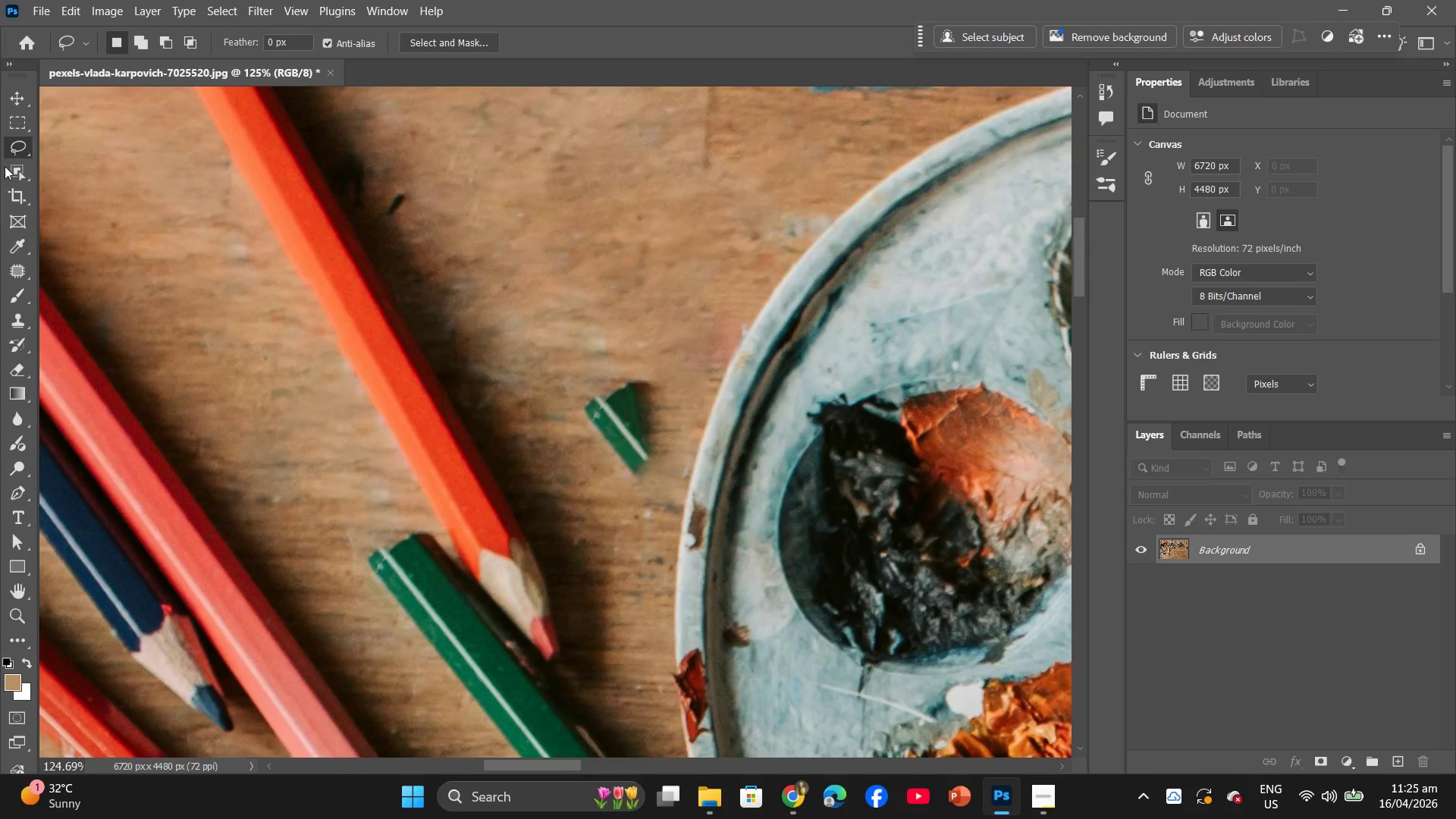 
scroll: coordinate [603, 437], scroll_direction: up, amount: 6.0
 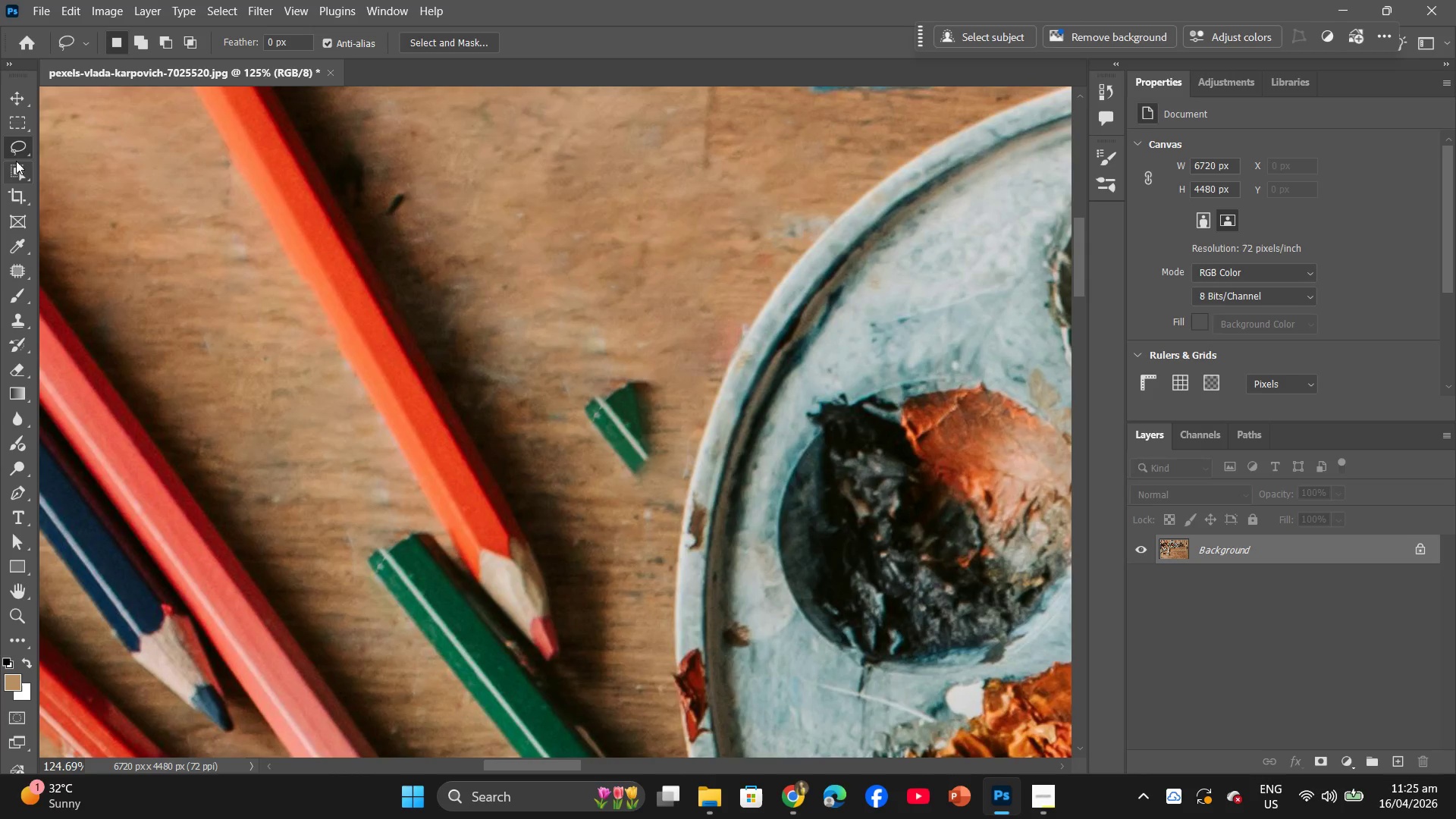 
left_click([7, 146])
 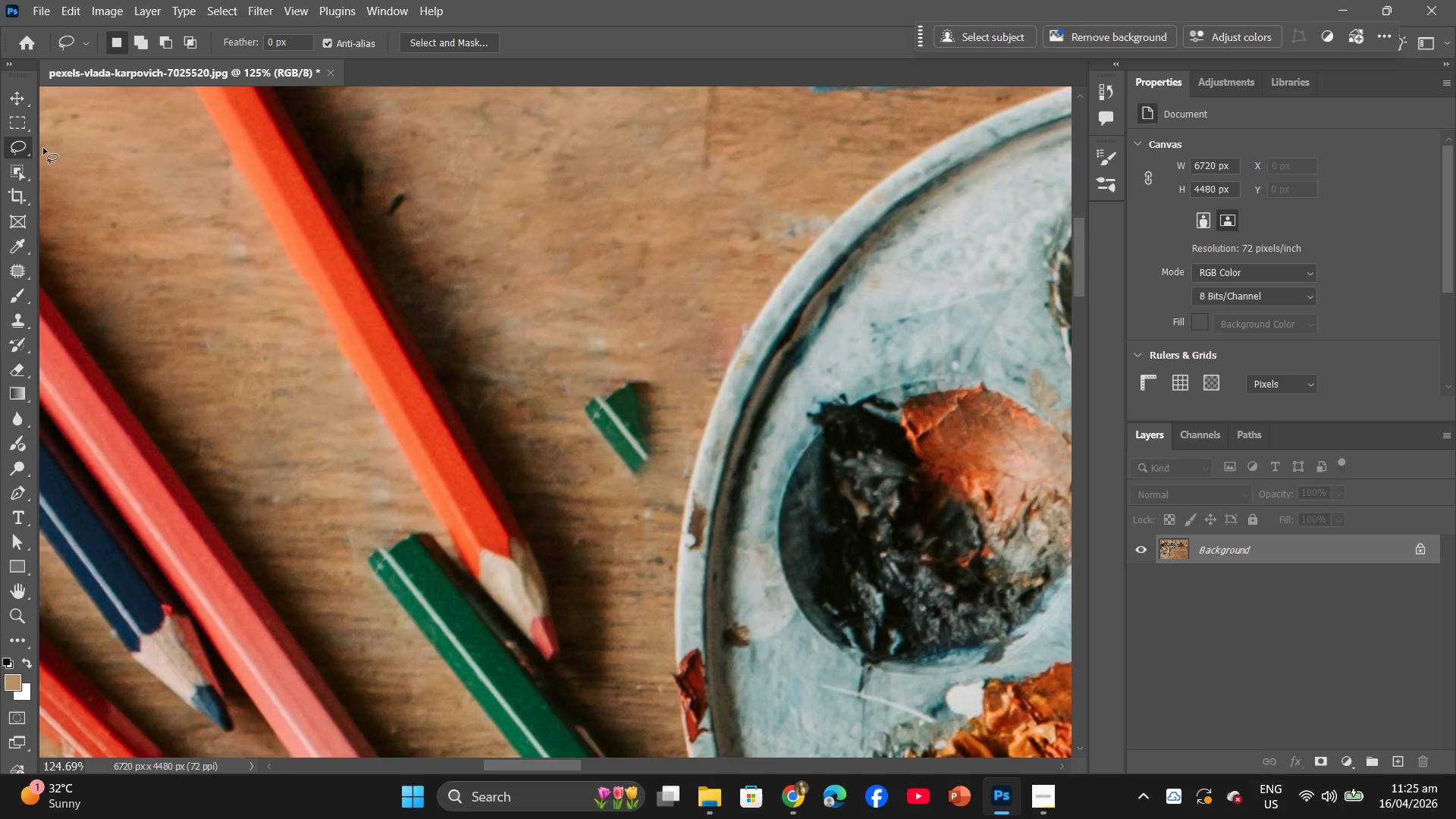 
left_click_drag(start_coordinate=[22, 150], to_coordinate=[116, 149])
 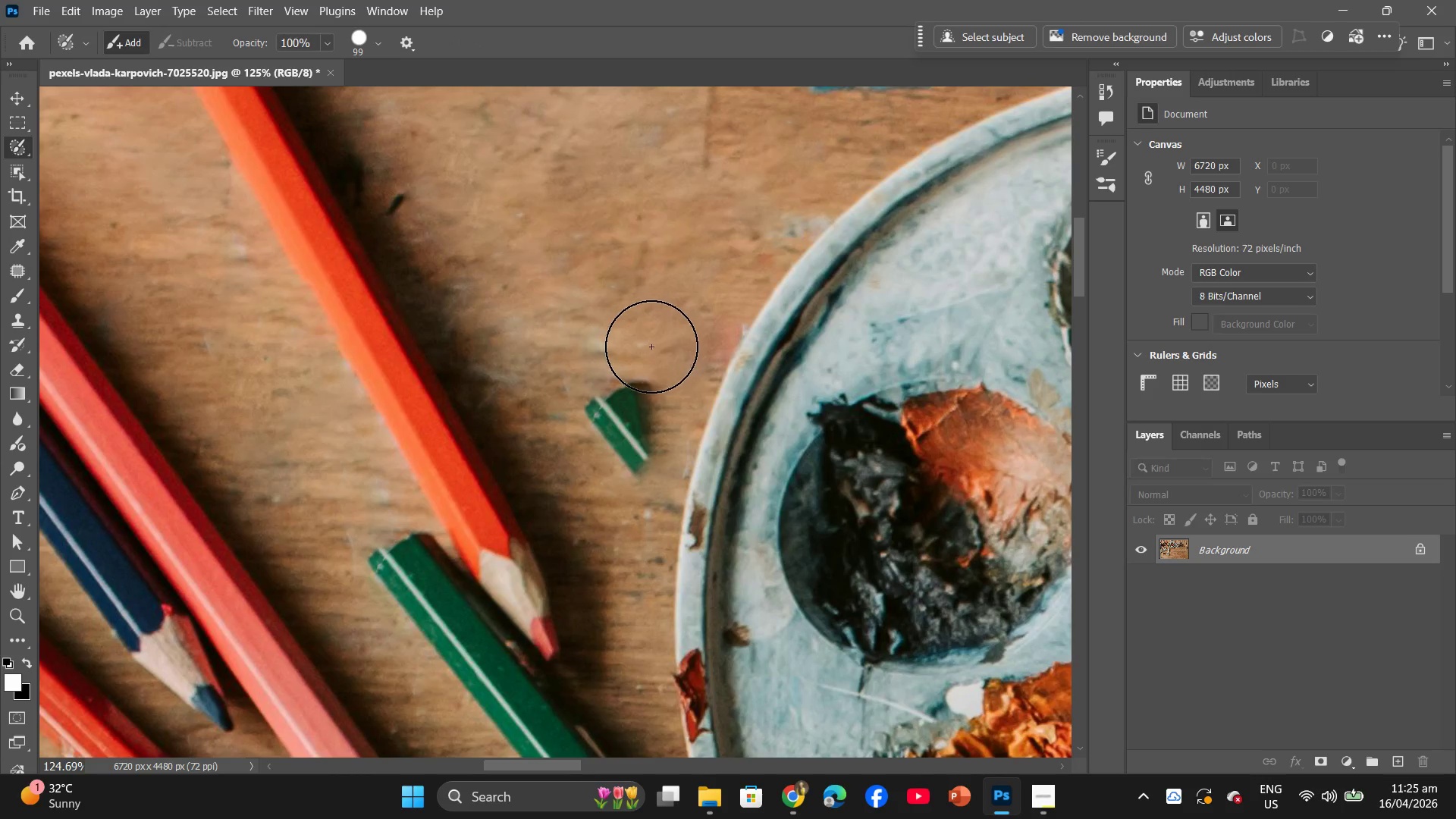 
left_click_drag(start_coordinate=[641, 349], to_coordinate=[629, 449])
 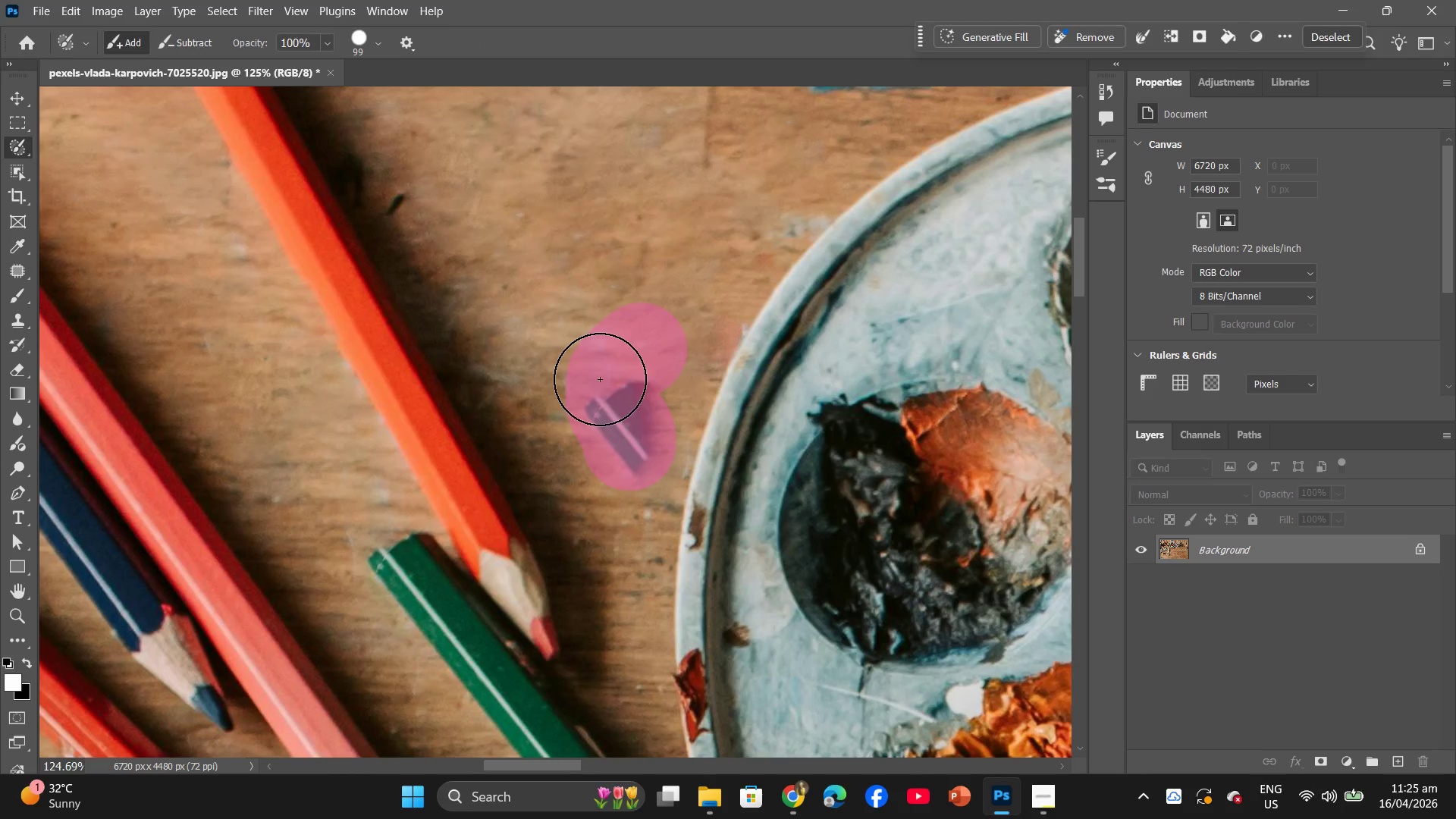 
right_click([600, 379])
 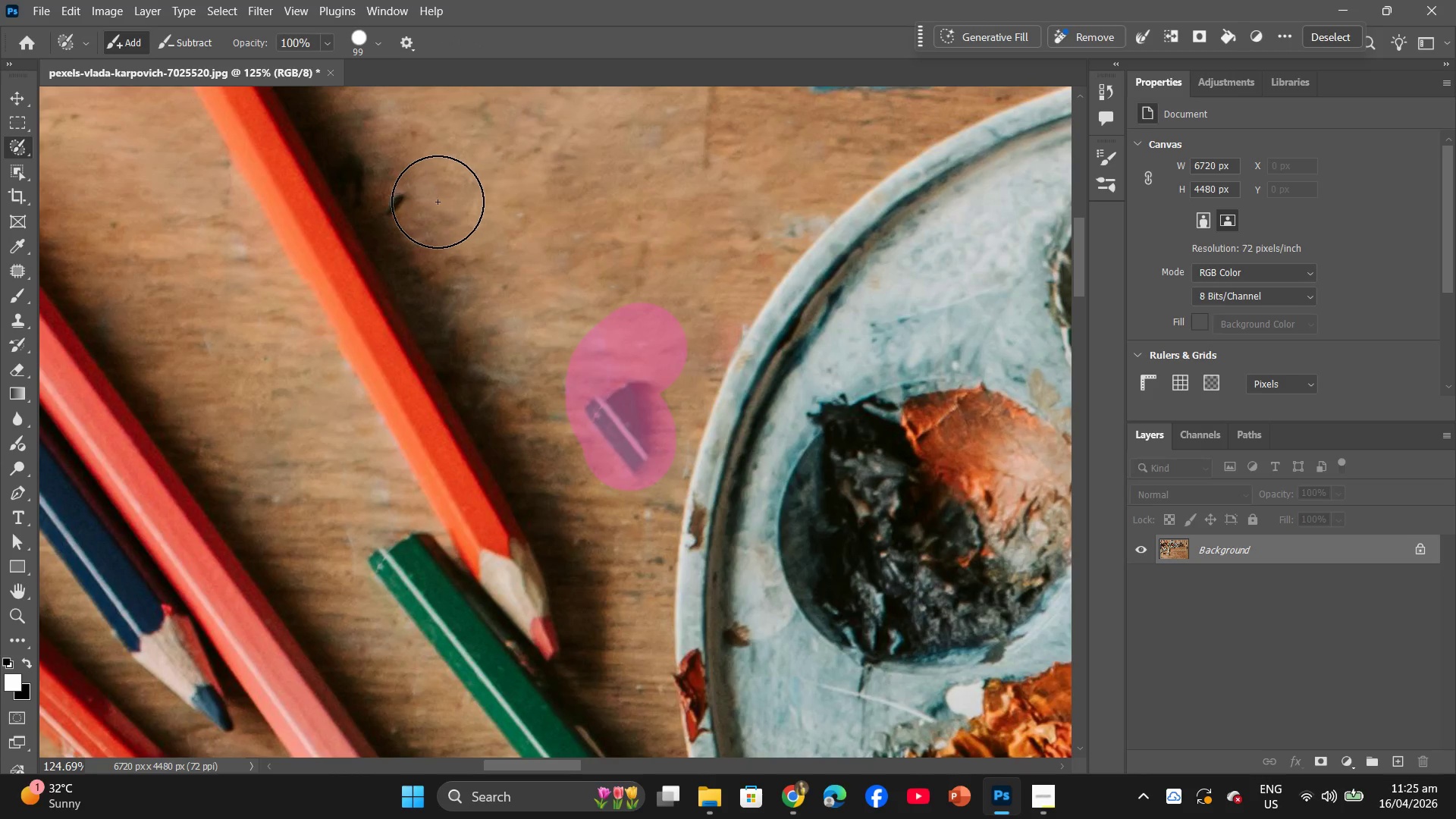 
left_click([428, 203])
 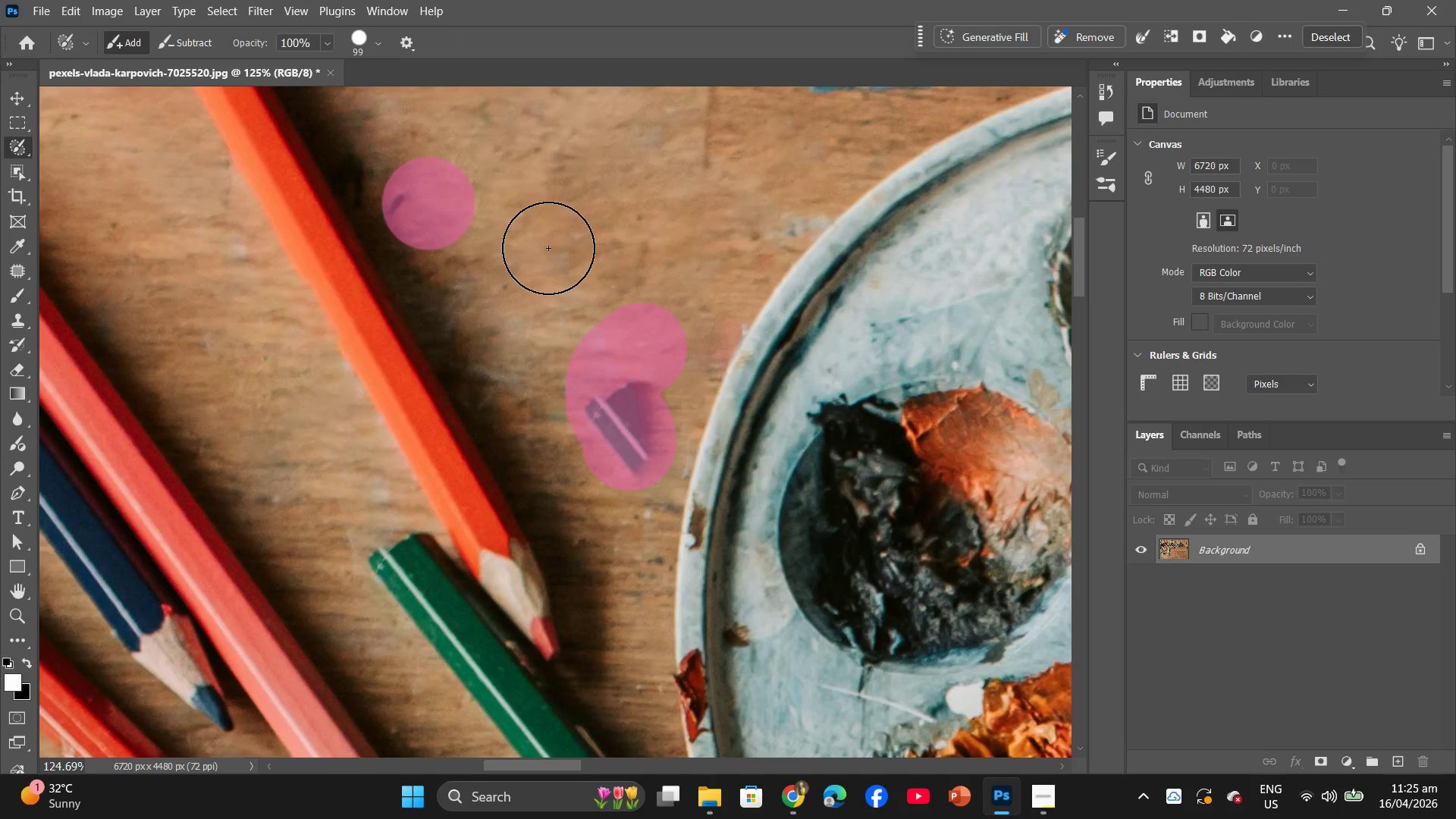 
scroll: coordinate [617, 269], scroll_direction: up, amount: 22.0
 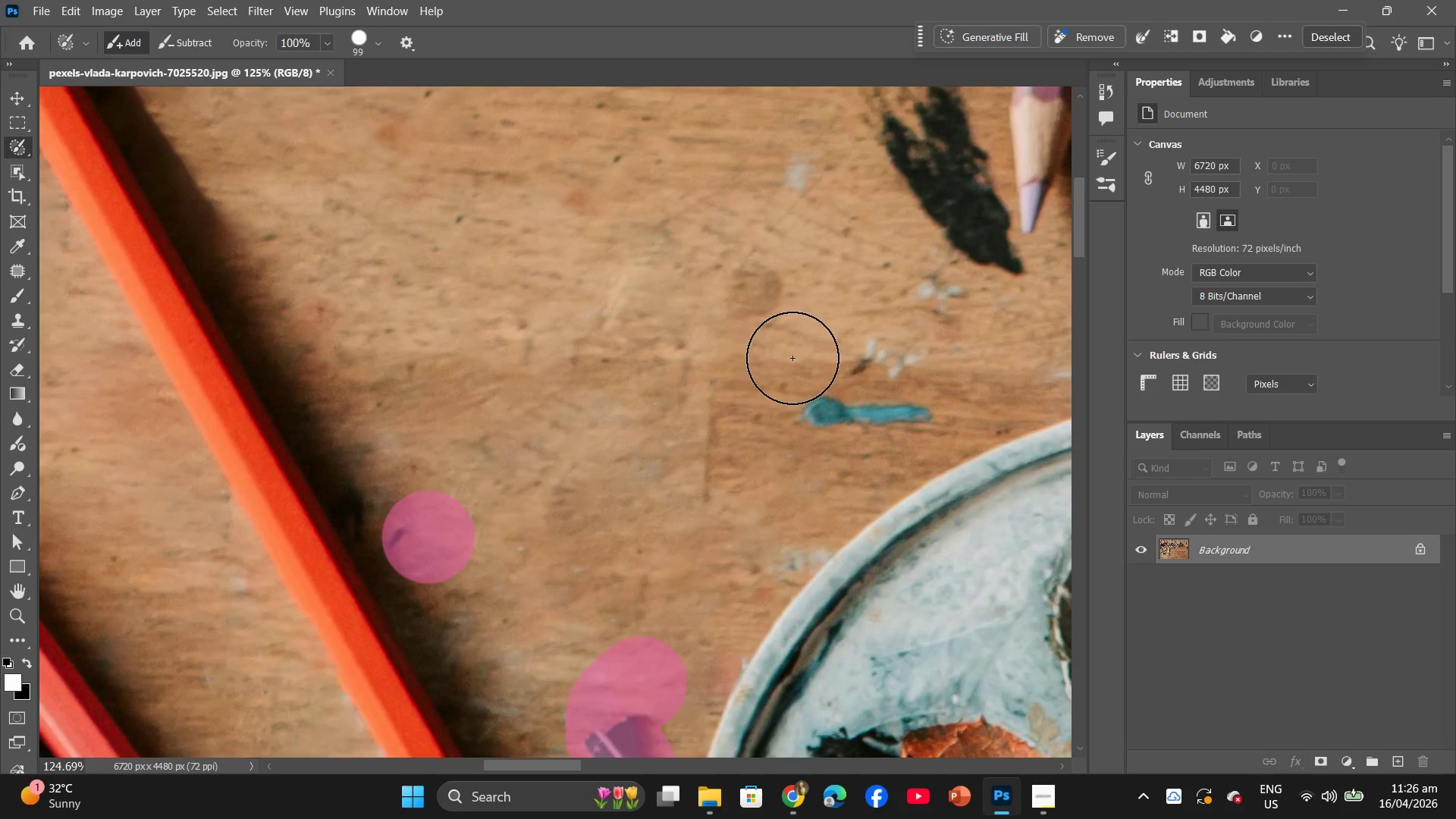 
left_click_drag(start_coordinate=[774, 382], to_coordinate=[941, 413])
 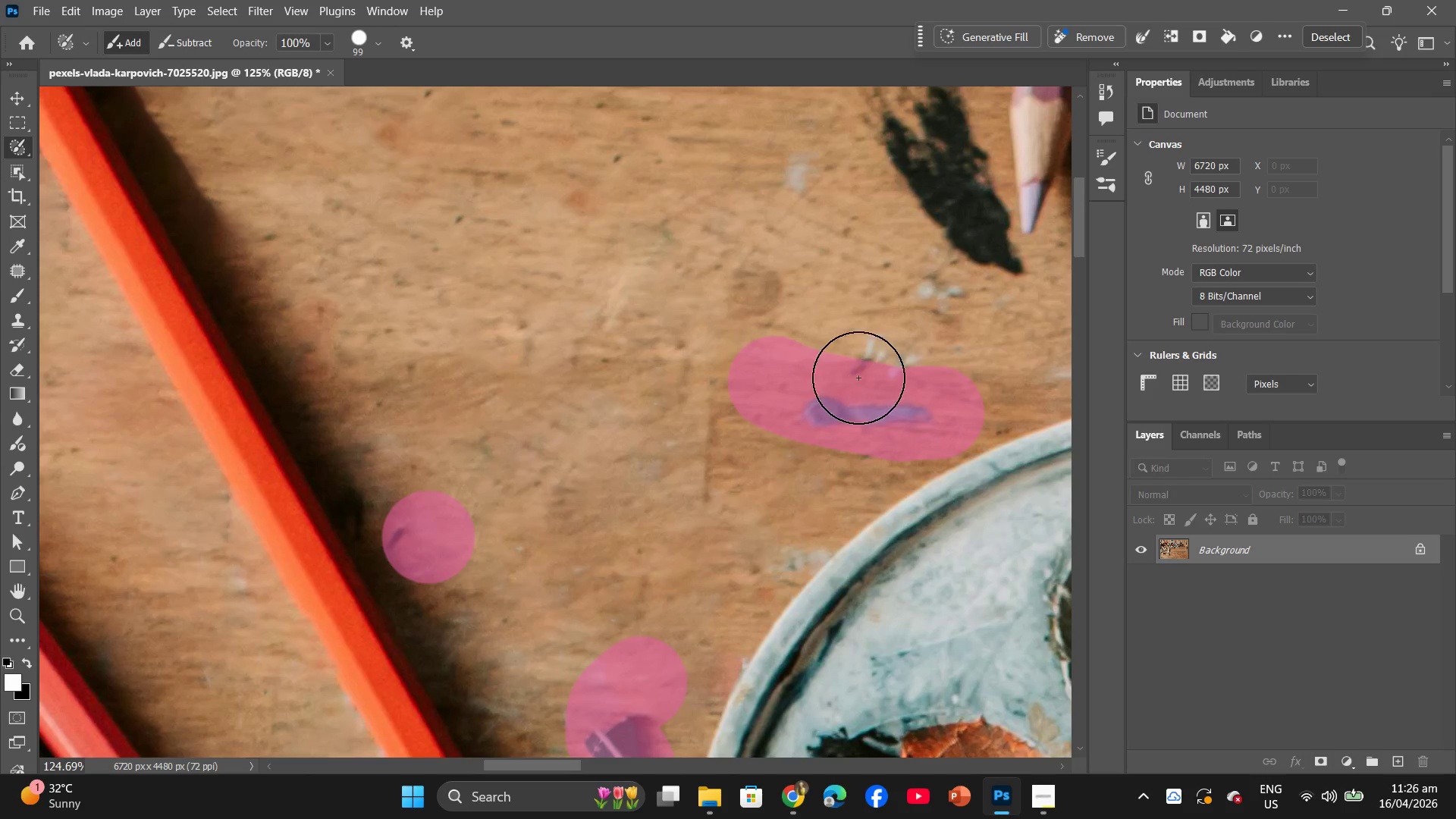 
left_click_drag(start_coordinate=[858, 378], to_coordinate=[918, 365])
 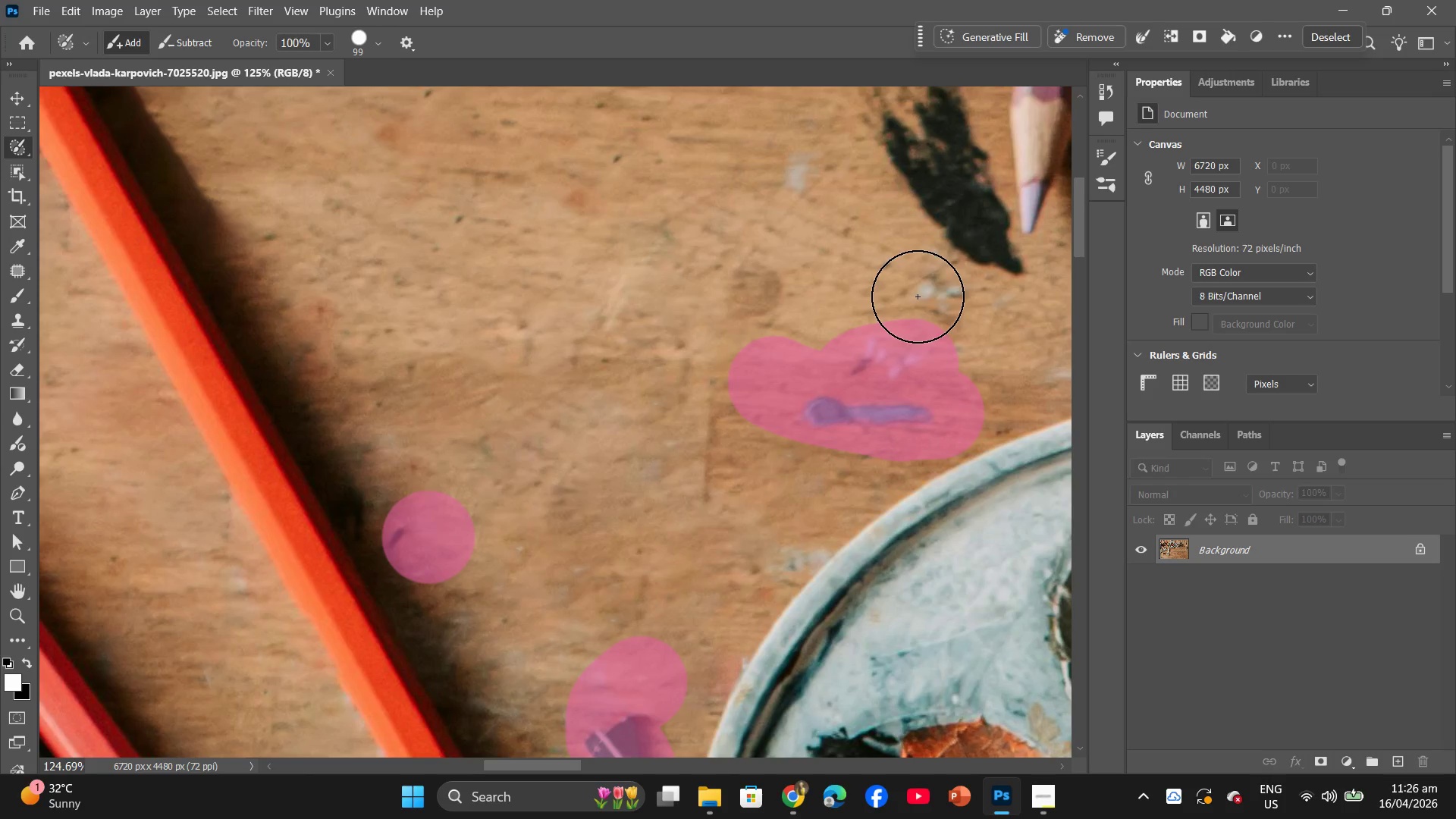 
left_click_drag(start_coordinate=[918, 297], to_coordinate=[1008, 297])
 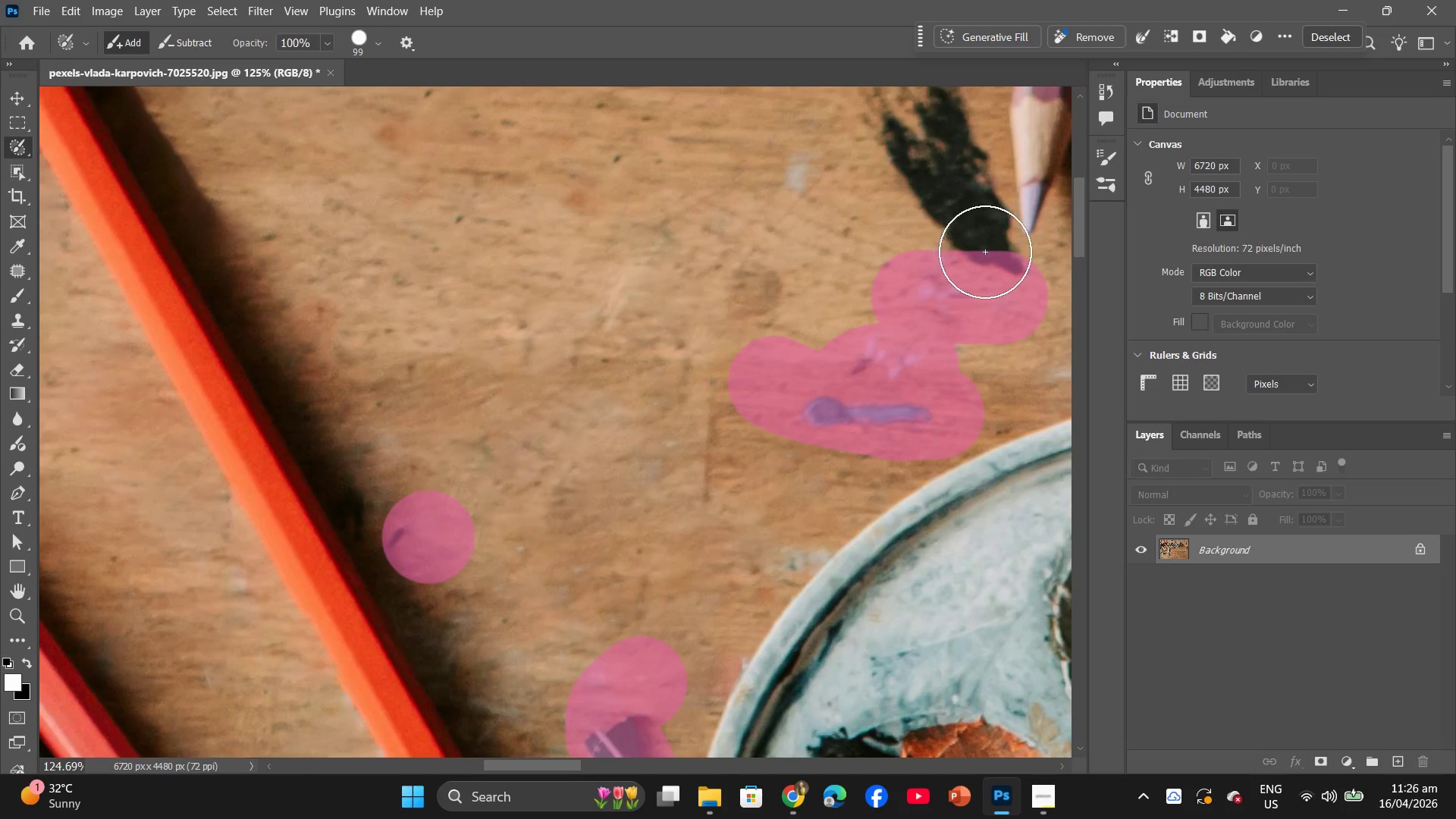 
left_click_drag(start_coordinate=[989, 251], to_coordinate=[949, 158])
 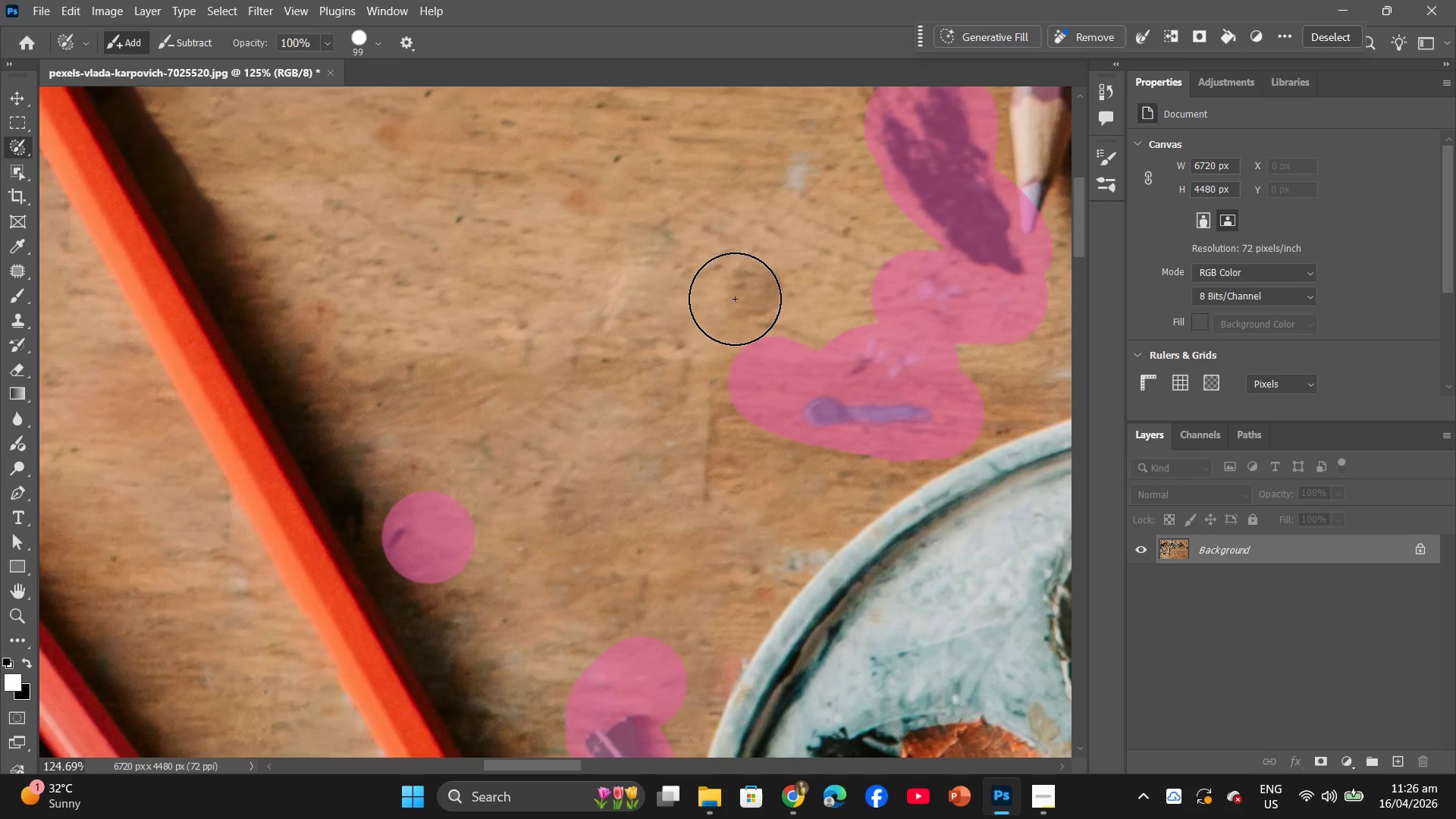 
scroll: coordinate [741, 341], scroll_direction: up, amount: 11.0
 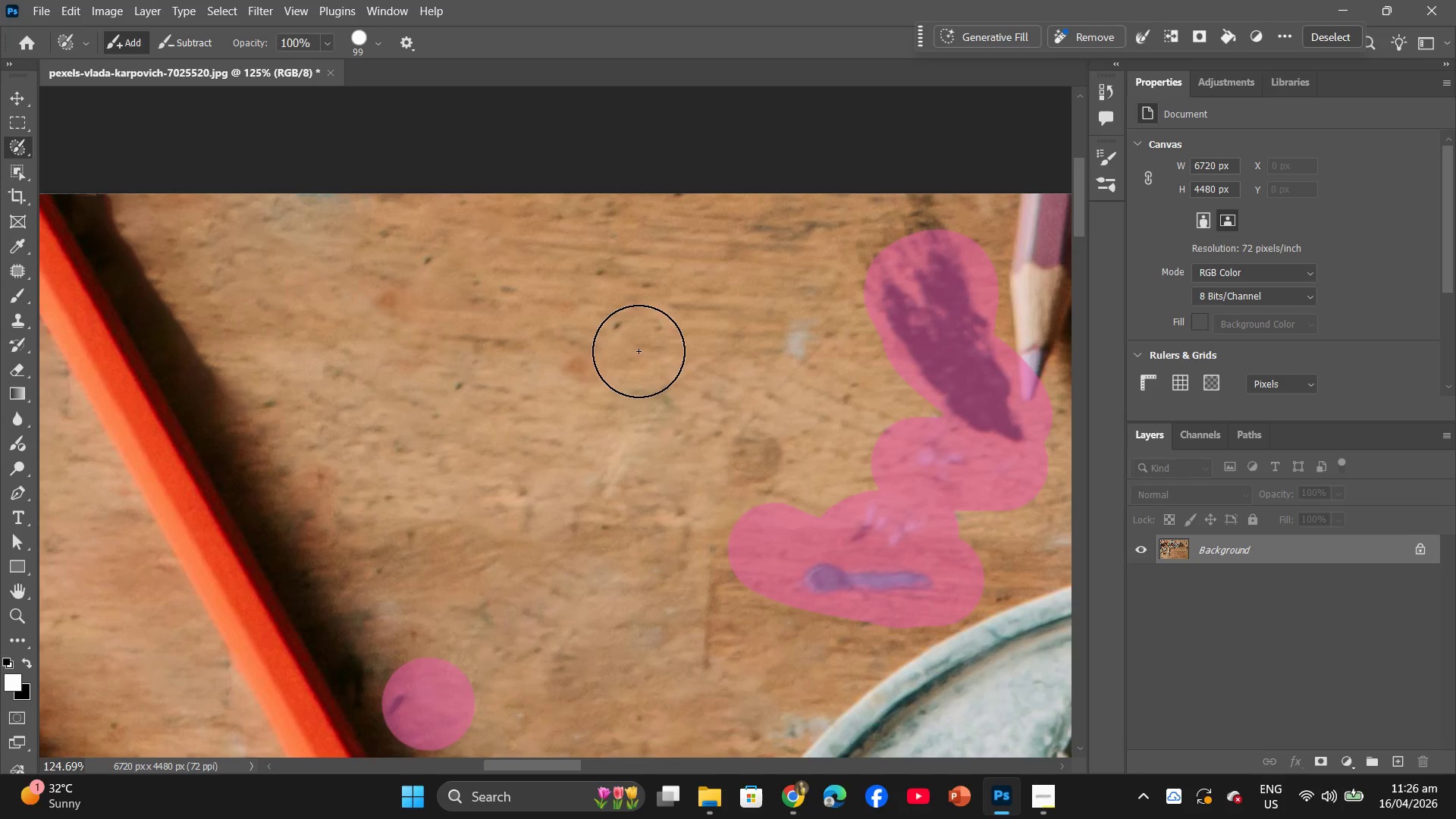 
left_click_drag(start_coordinate=[638, 350], to_coordinate=[632, 347])
 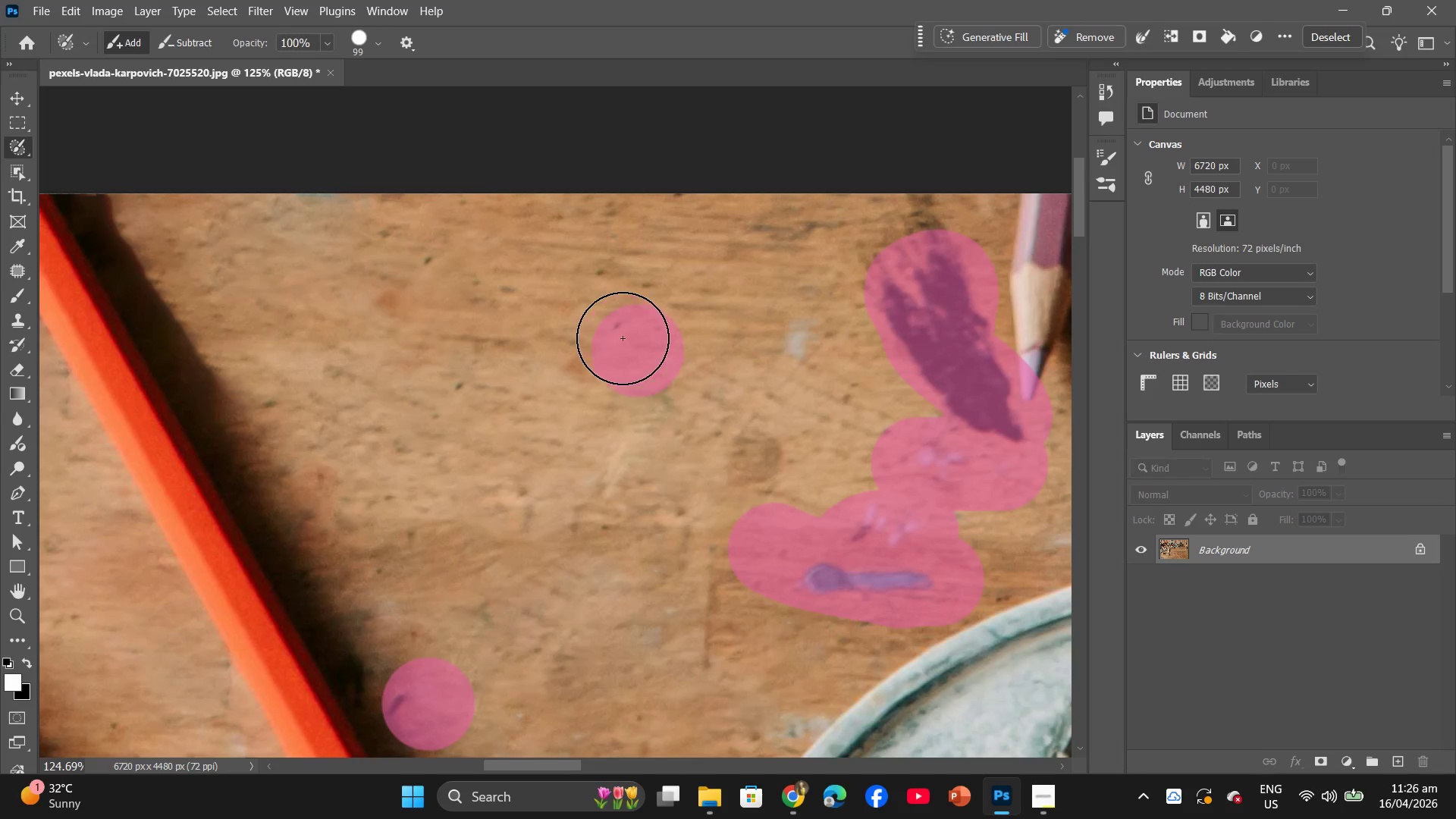 
double_click([623, 338])
 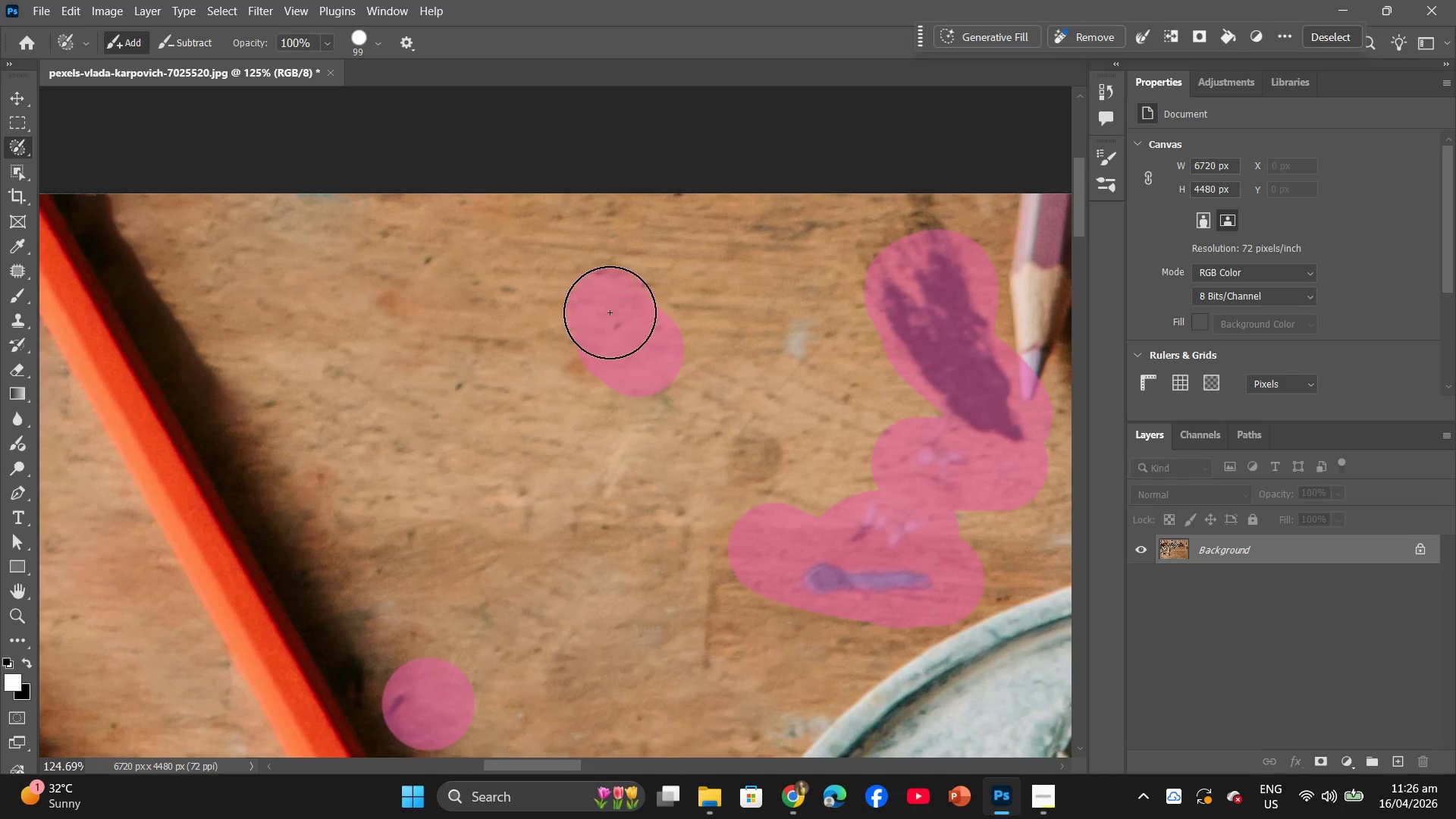 
triple_click([603, 290])
 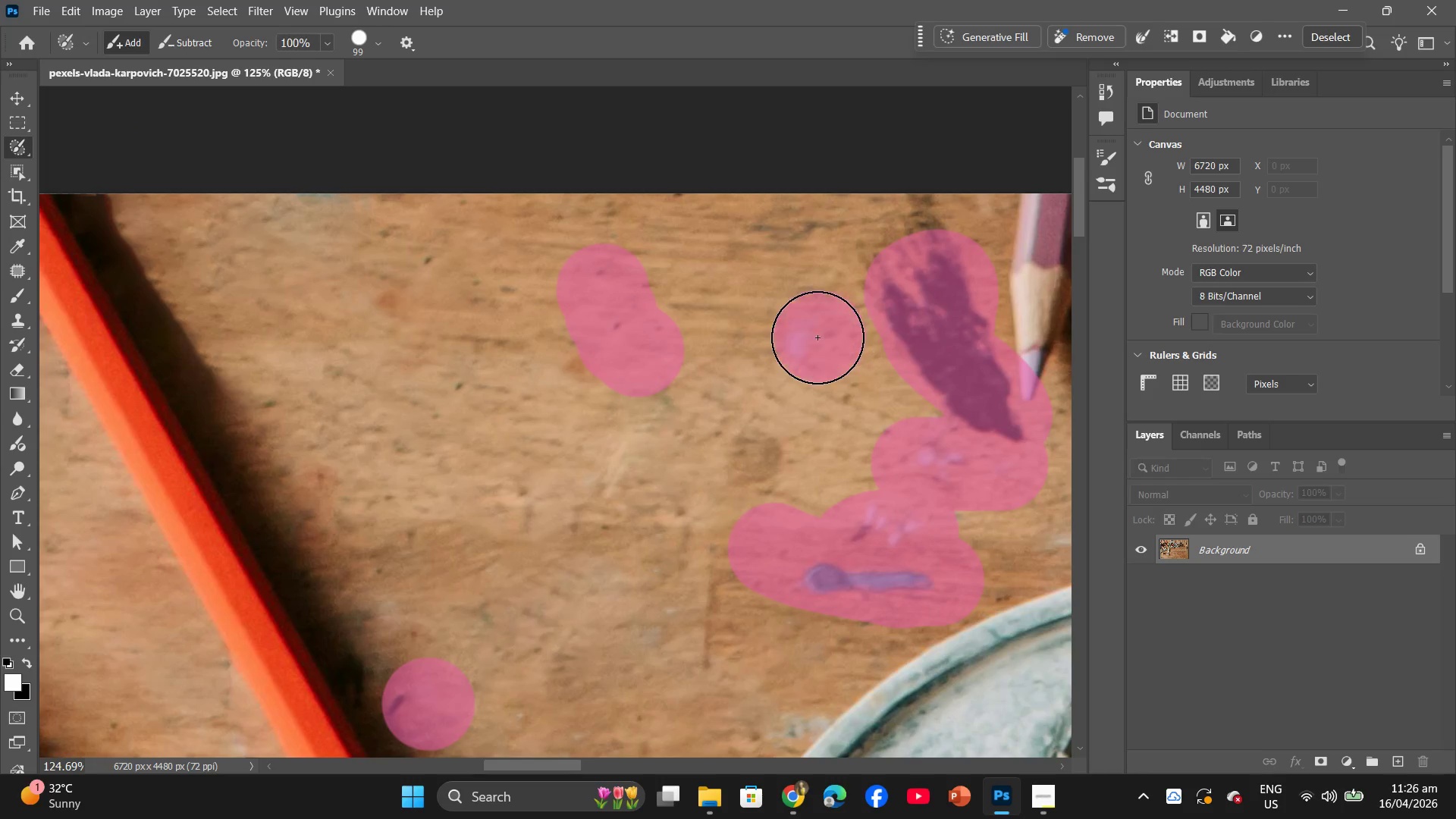 
left_click_drag(start_coordinate=[811, 337], to_coordinate=[797, 344])
 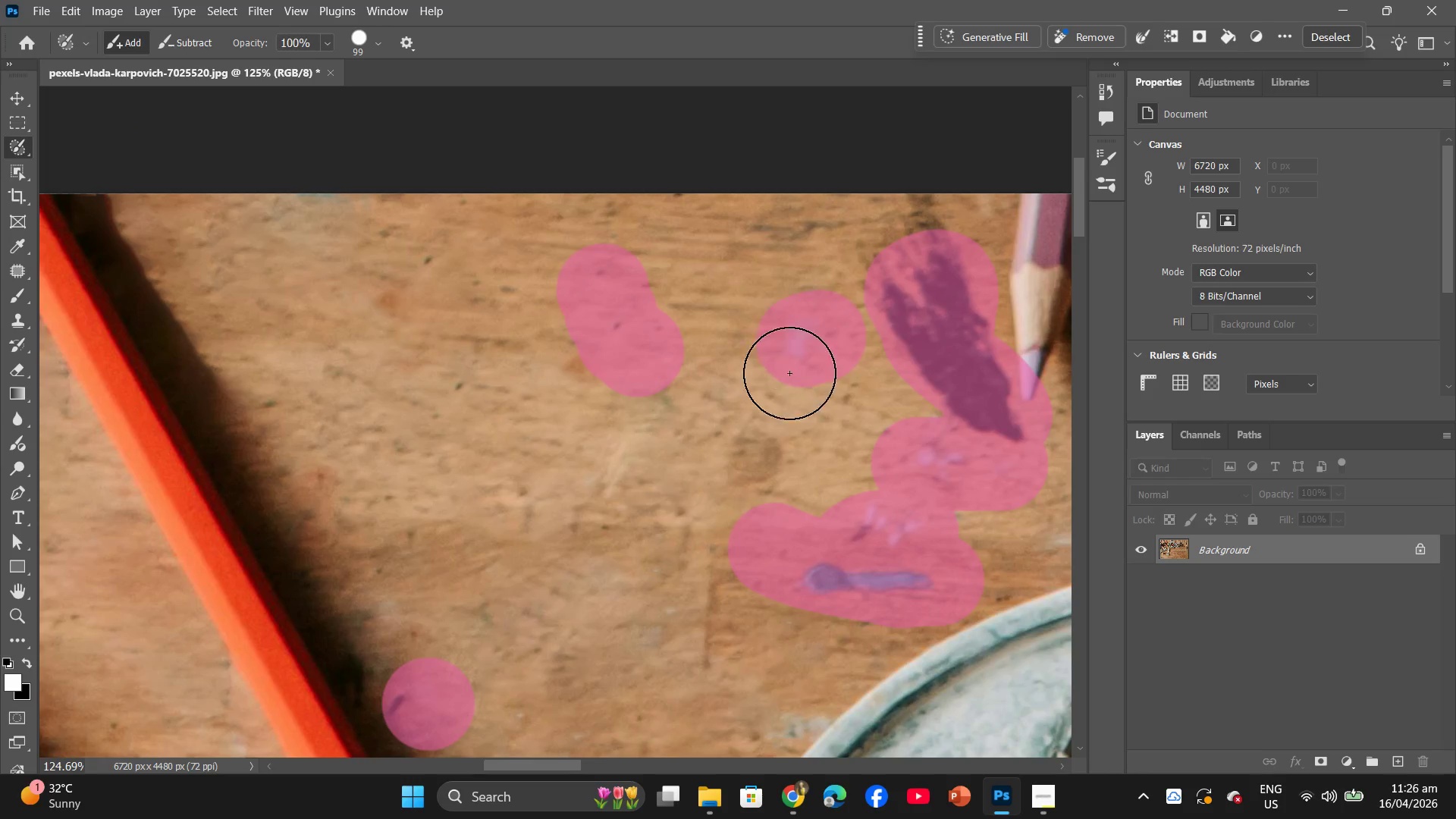 
left_click_drag(start_coordinate=[791, 359], to_coordinate=[789, 385])
 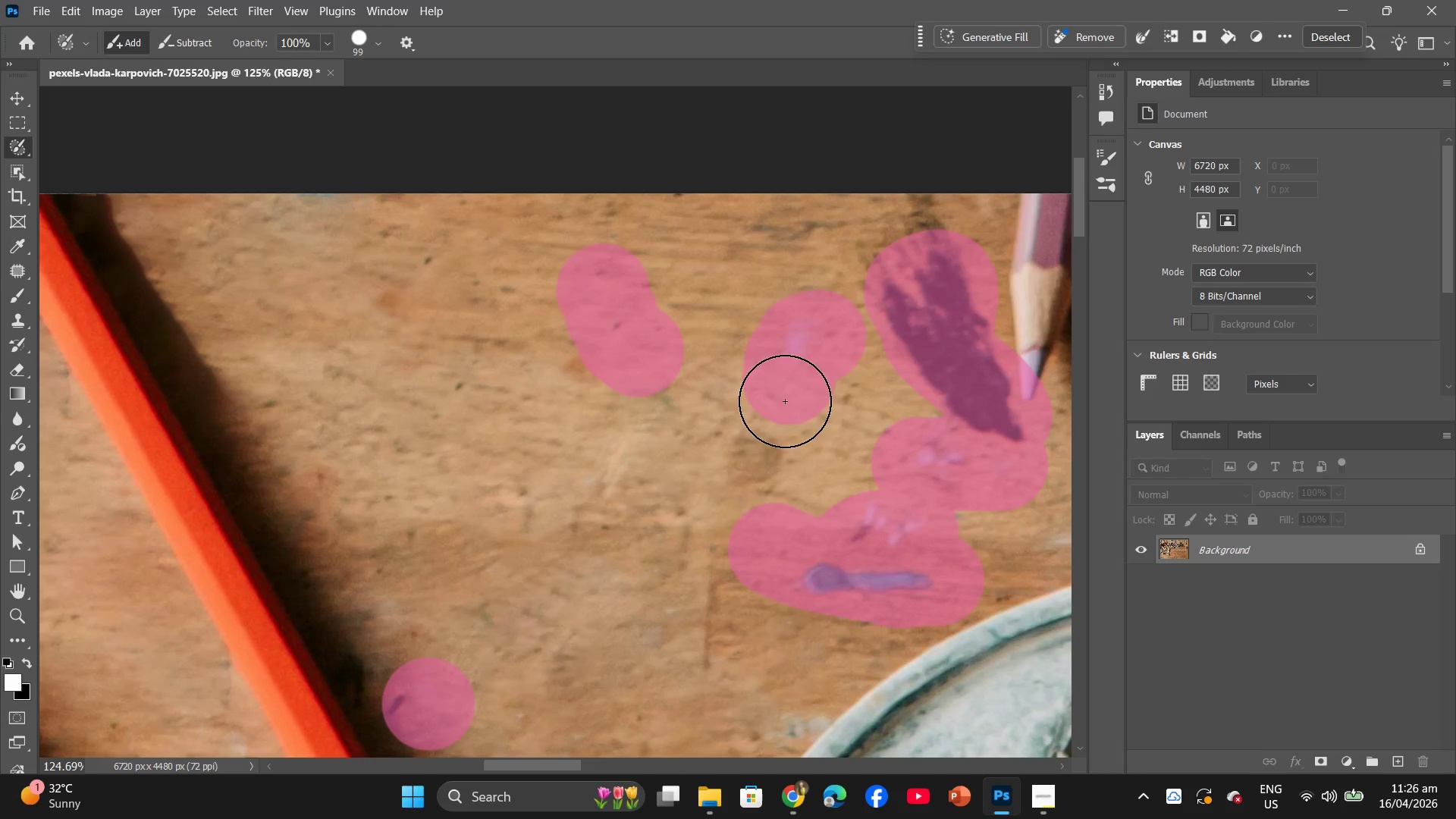 
left_click_drag(start_coordinate=[786, 396], to_coordinate=[781, 407])
 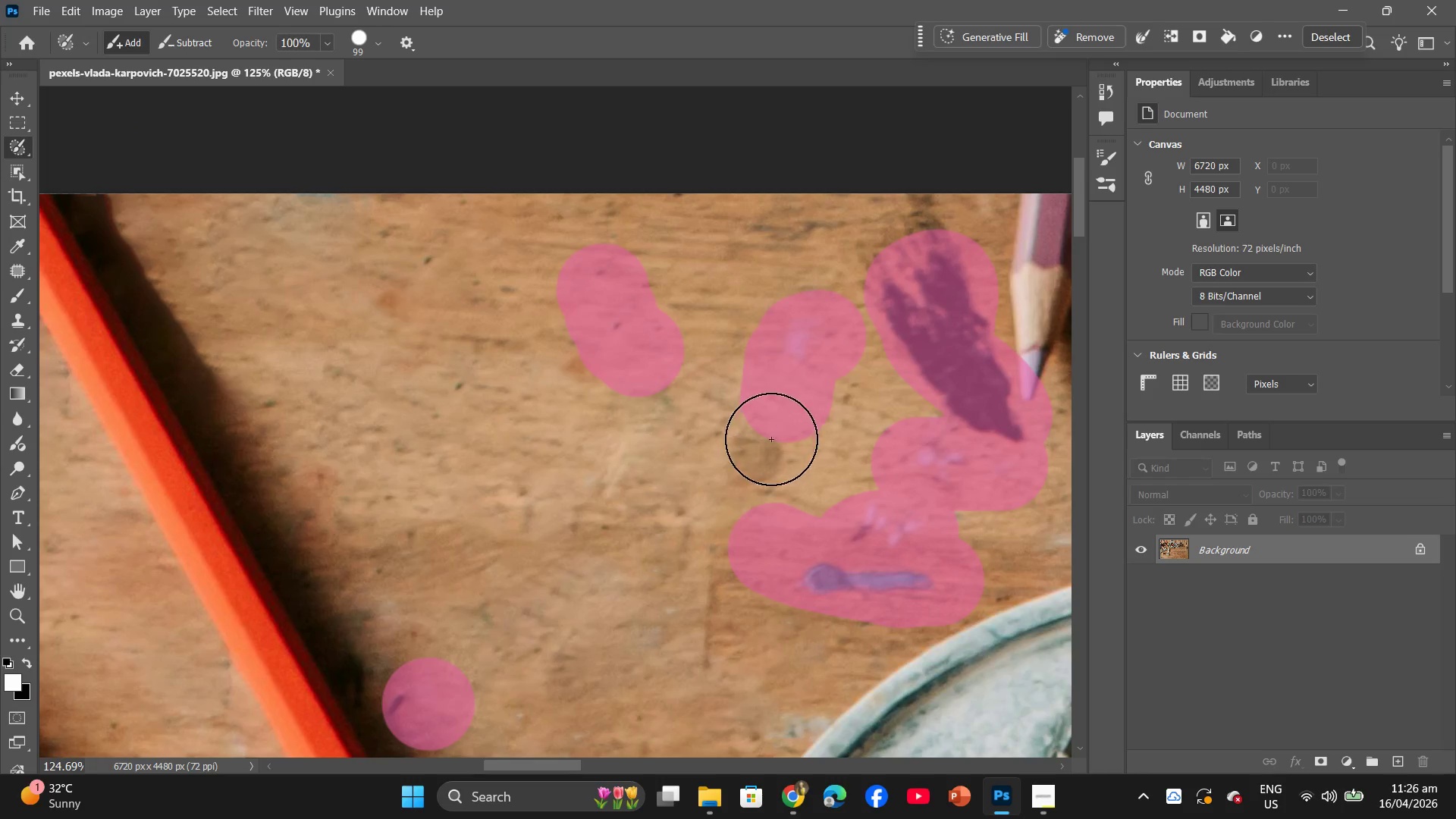 
triple_click([769, 443])
 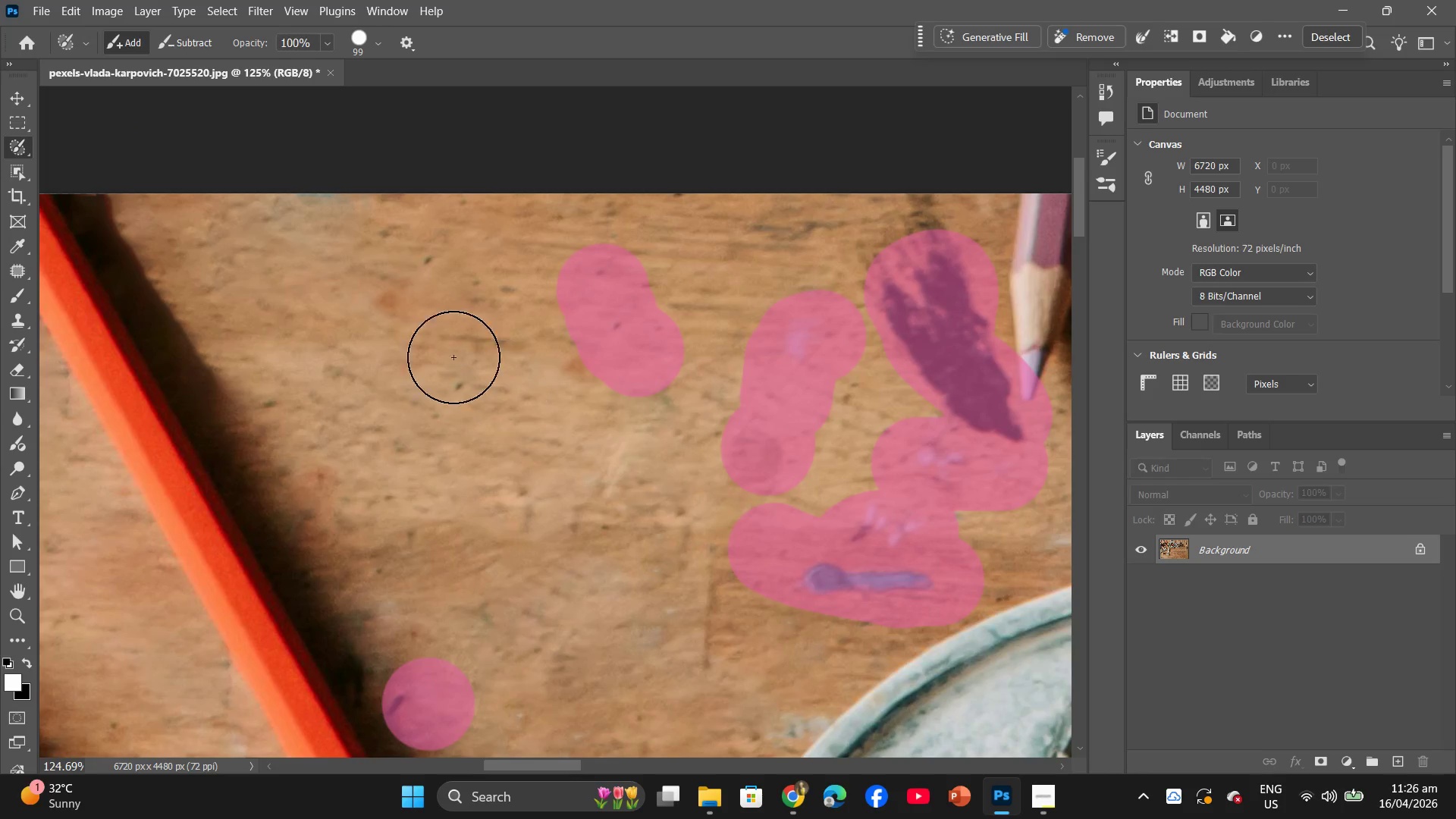 
left_click([380, 312])
 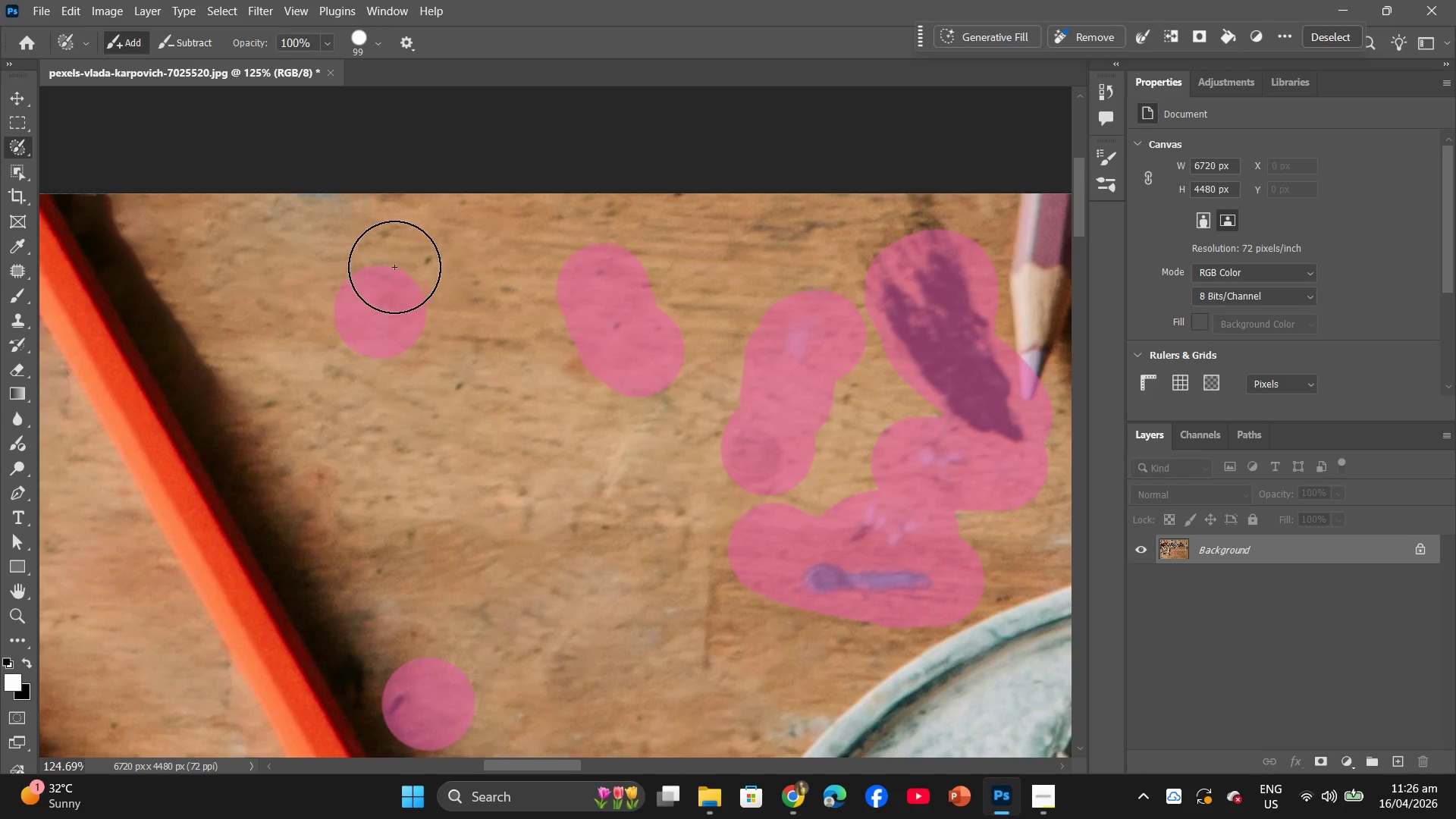 
left_click([437, 266])
 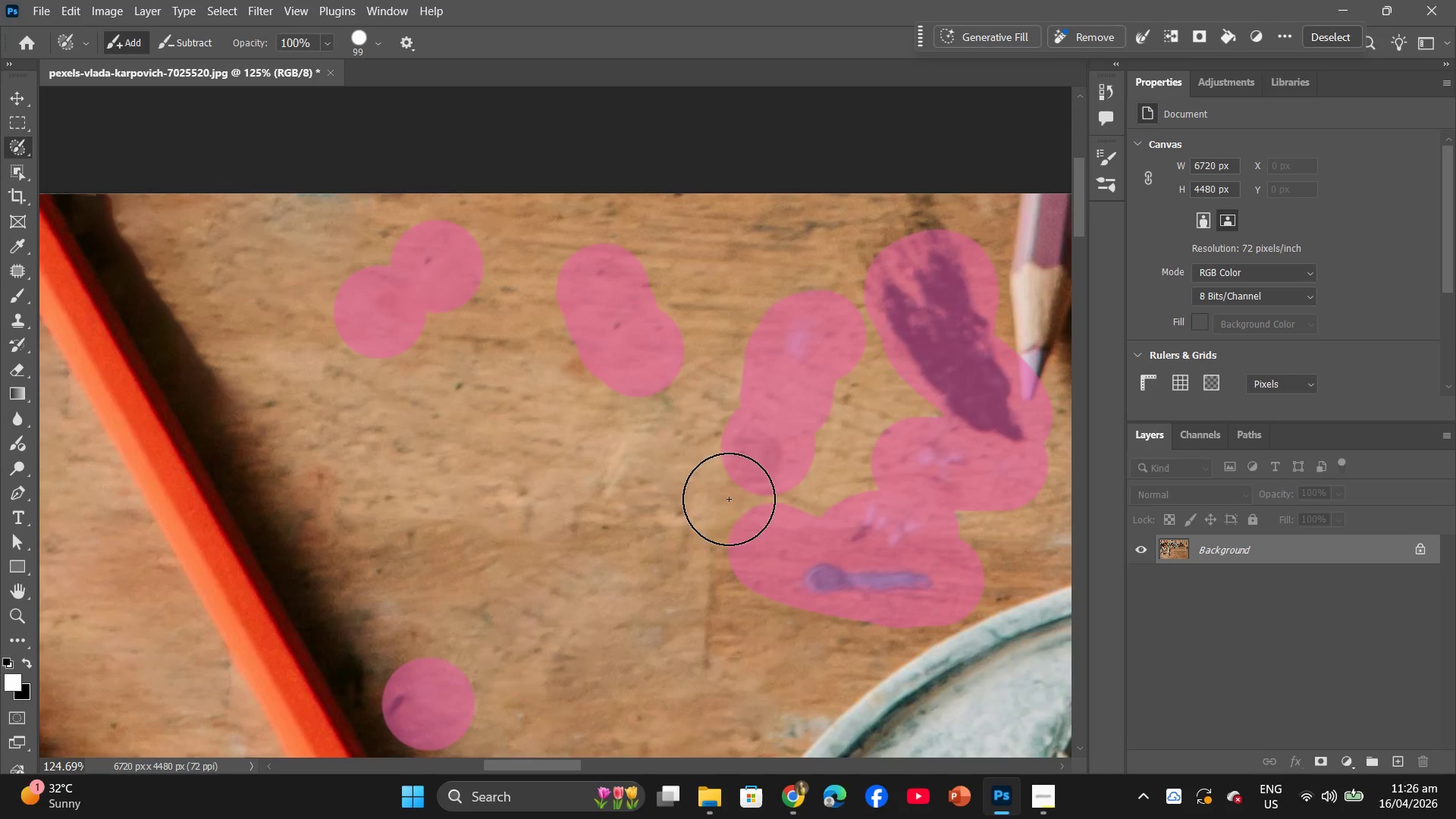 
scroll: coordinate [799, 566], scroll_direction: down, amount: 7.0
 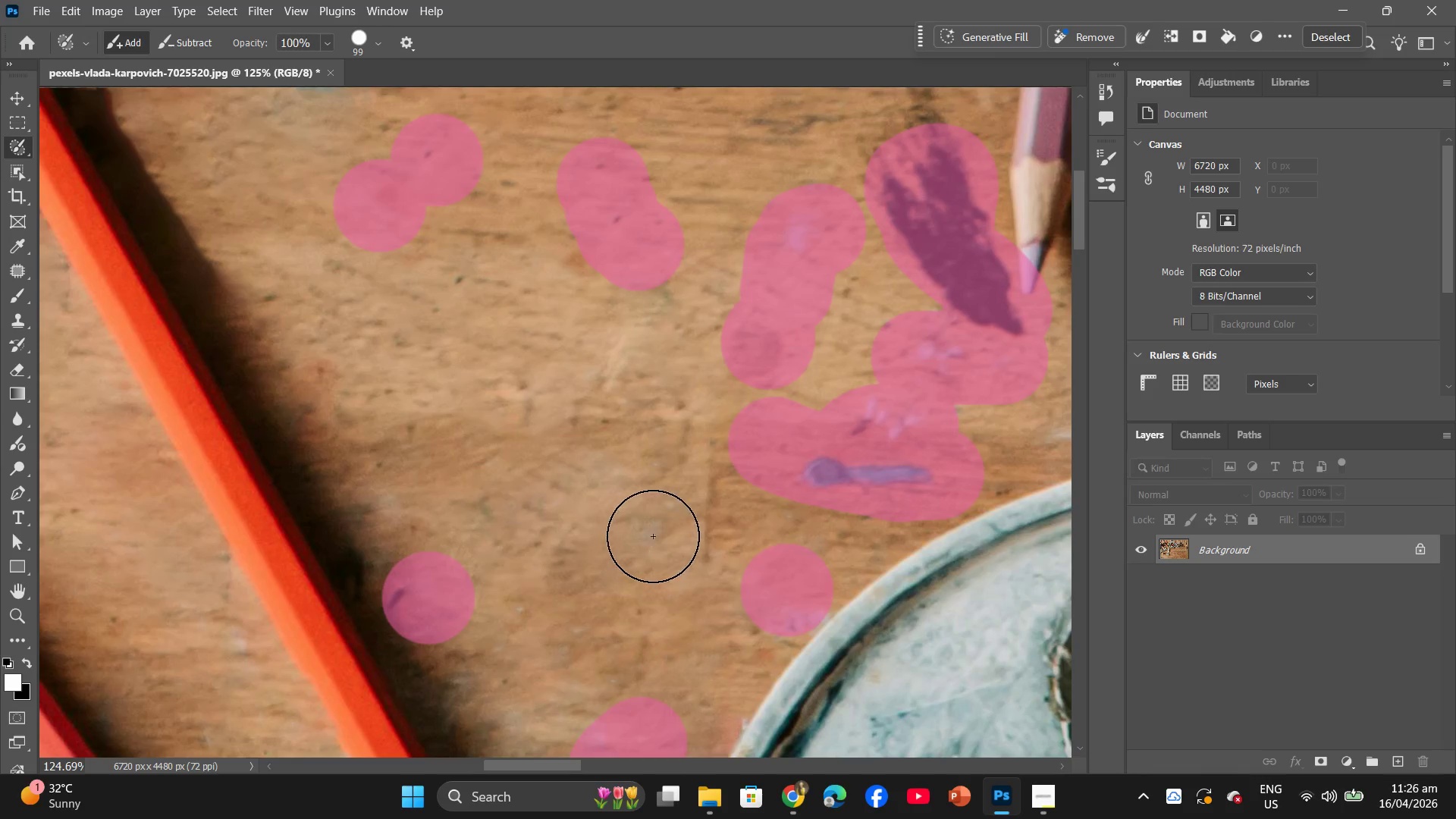 
left_click_drag(start_coordinate=[617, 516], to_coordinate=[609, 513])
 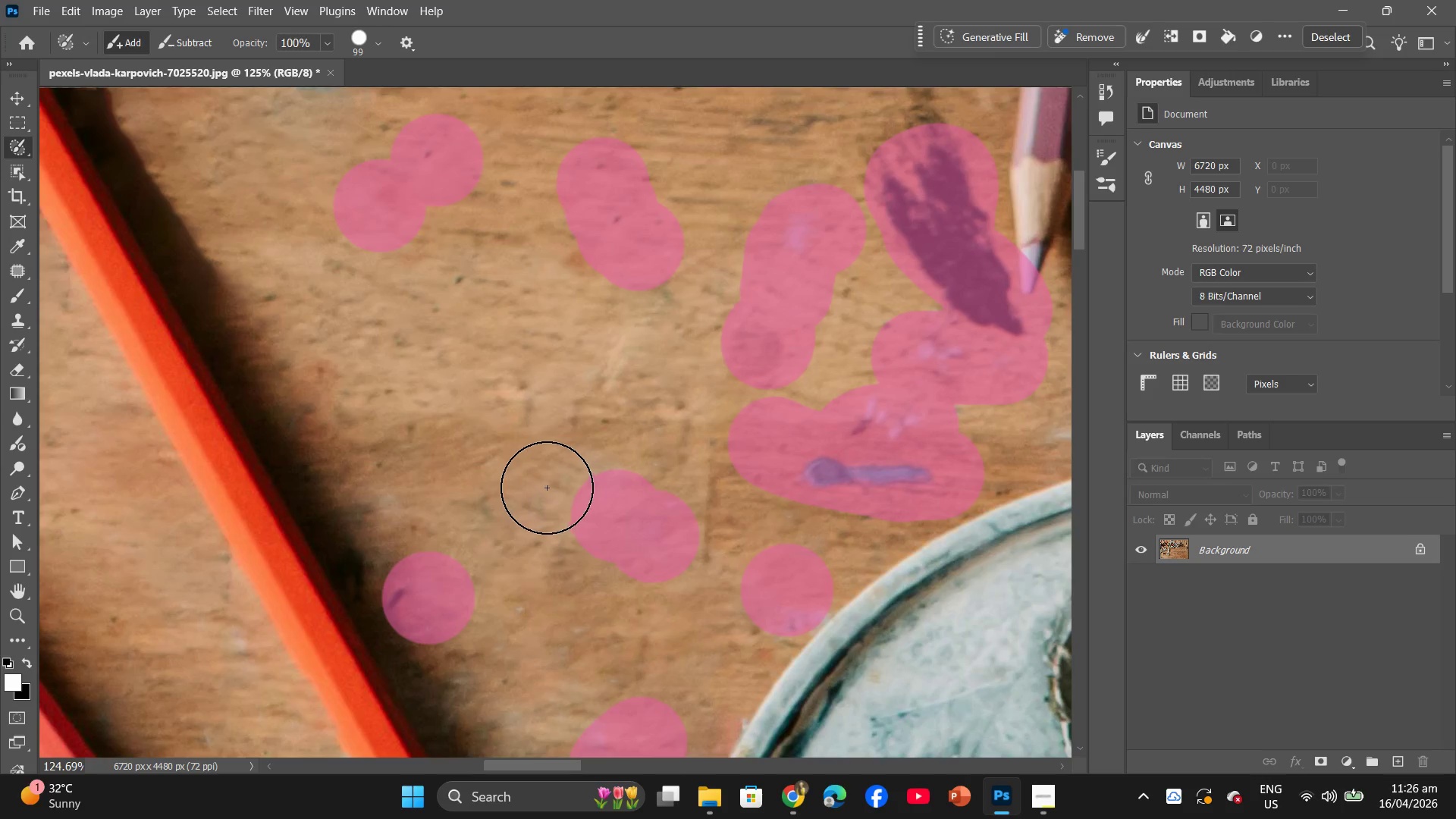 
triple_click([547, 488])
 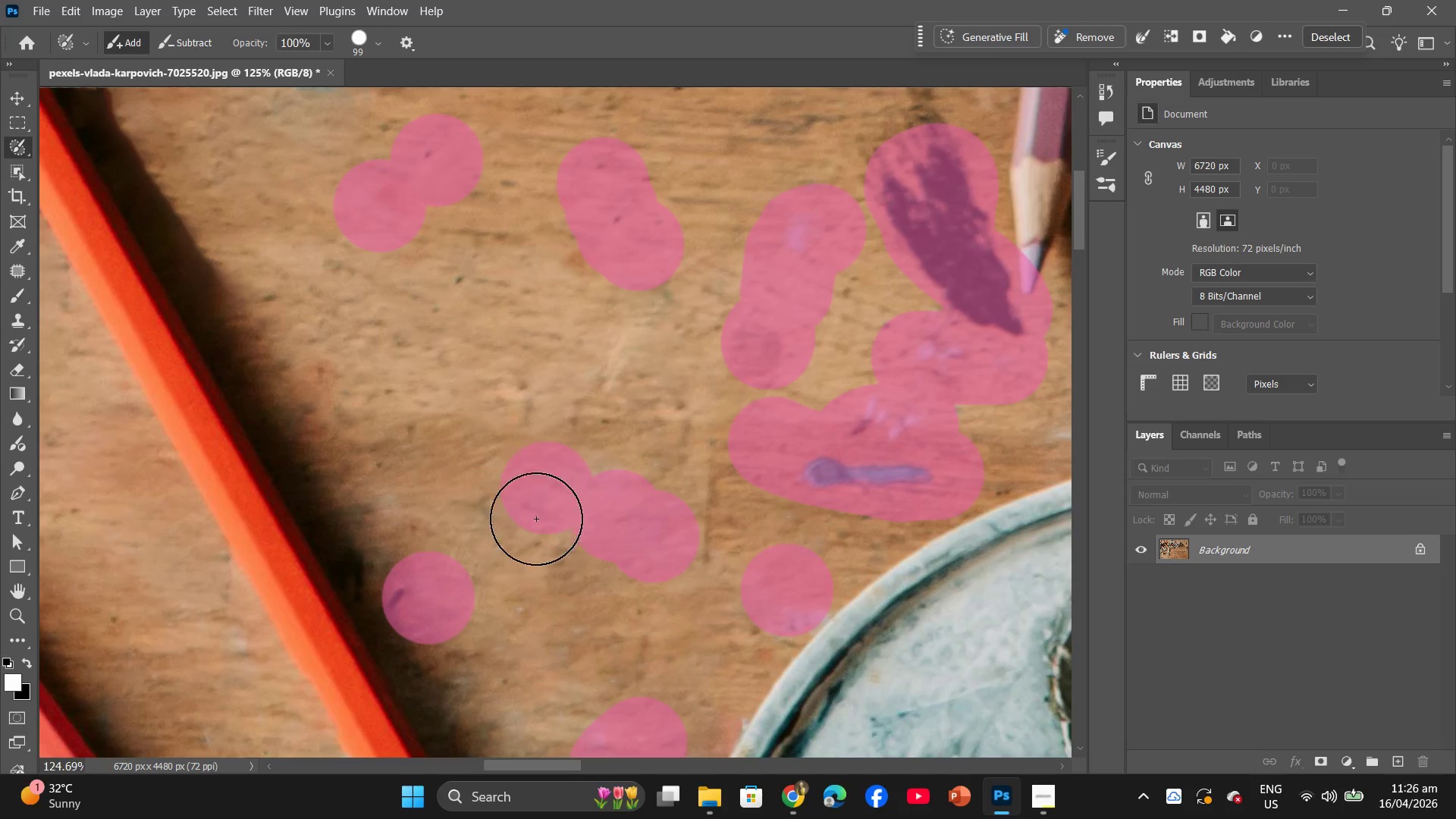 
left_click_drag(start_coordinate=[538, 532], to_coordinate=[539, 537])
 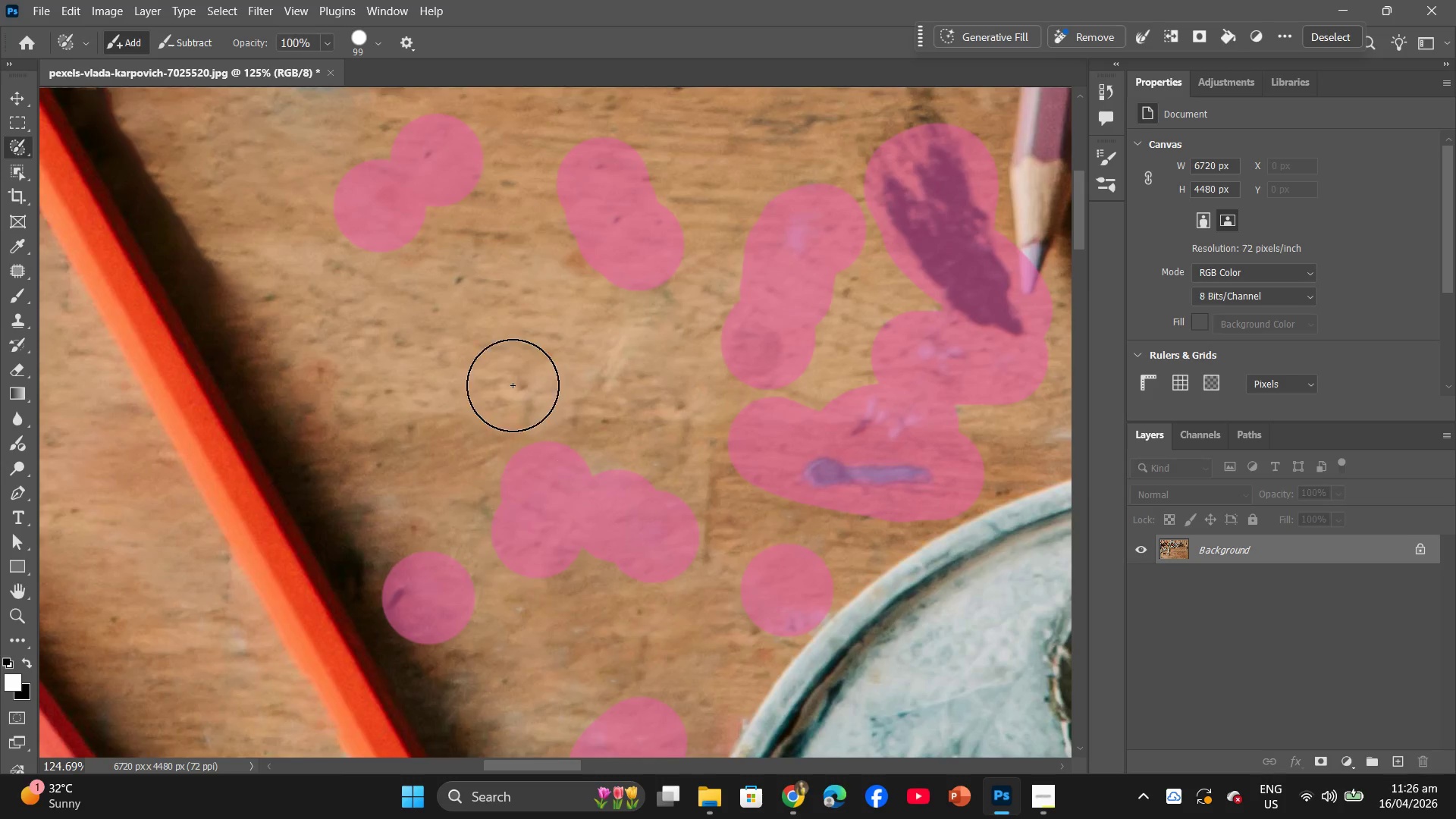 
left_click_drag(start_coordinate=[513, 385], to_coordinate=[516, 385])
 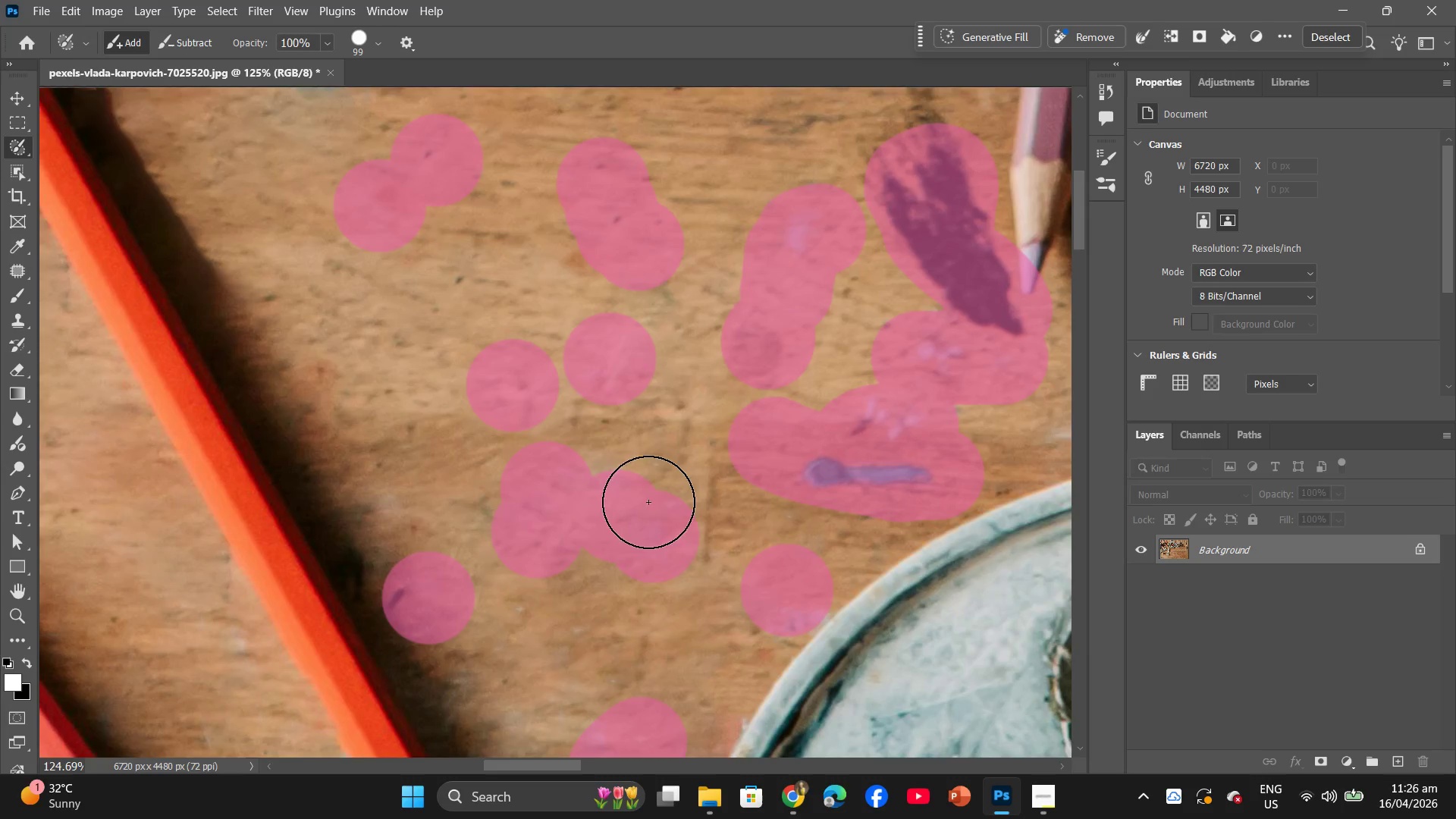 
scroll: coordinate [608, 505], scroll_direction: down, amount: 20.0
 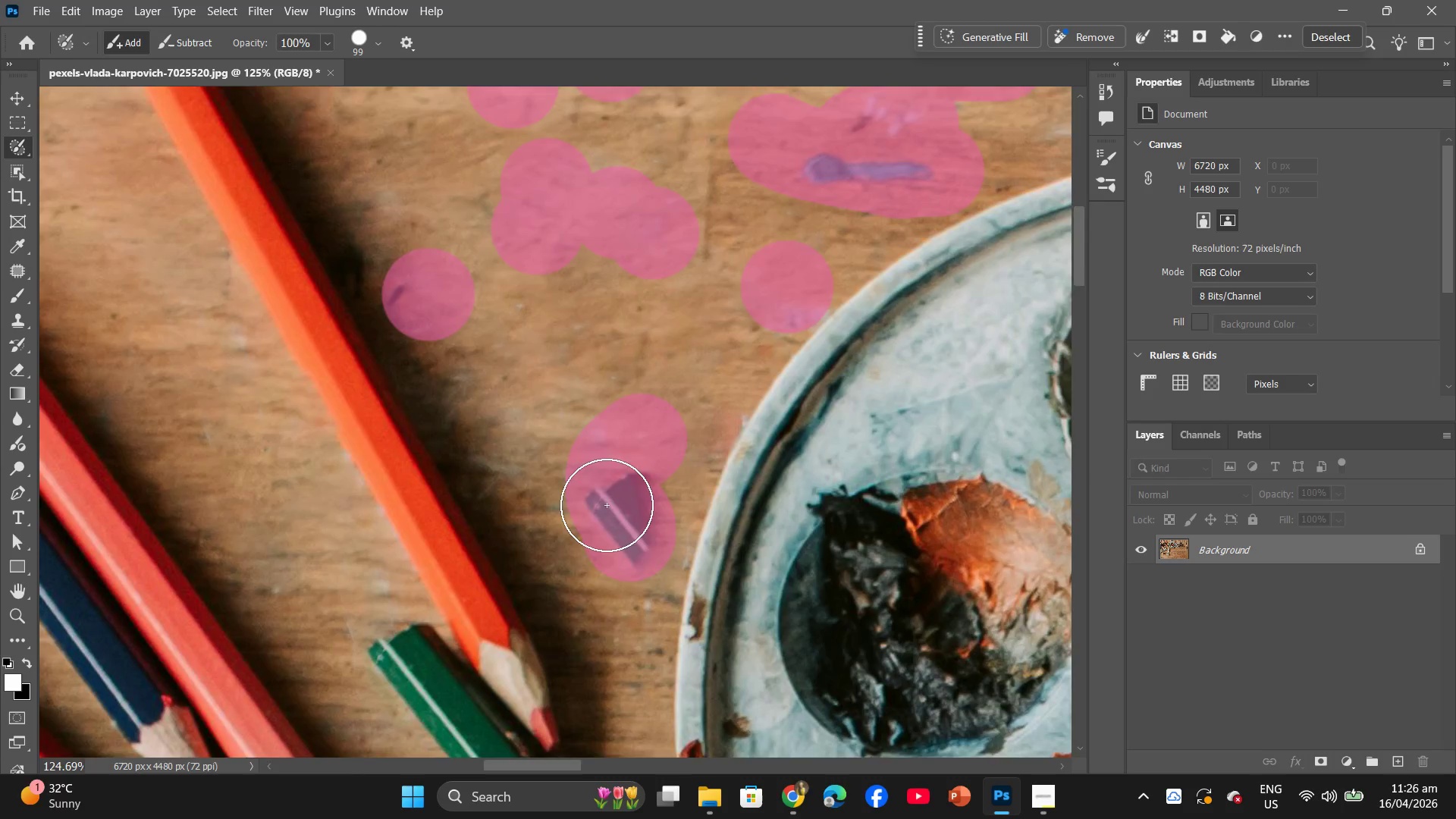 
hold_key(key=AltLeft, duration=0.75)
hold_key(key=AltLeft, duration=0.69)
scroll: coordinate [607, 486], scroll_direction: down, amount: 24.0
 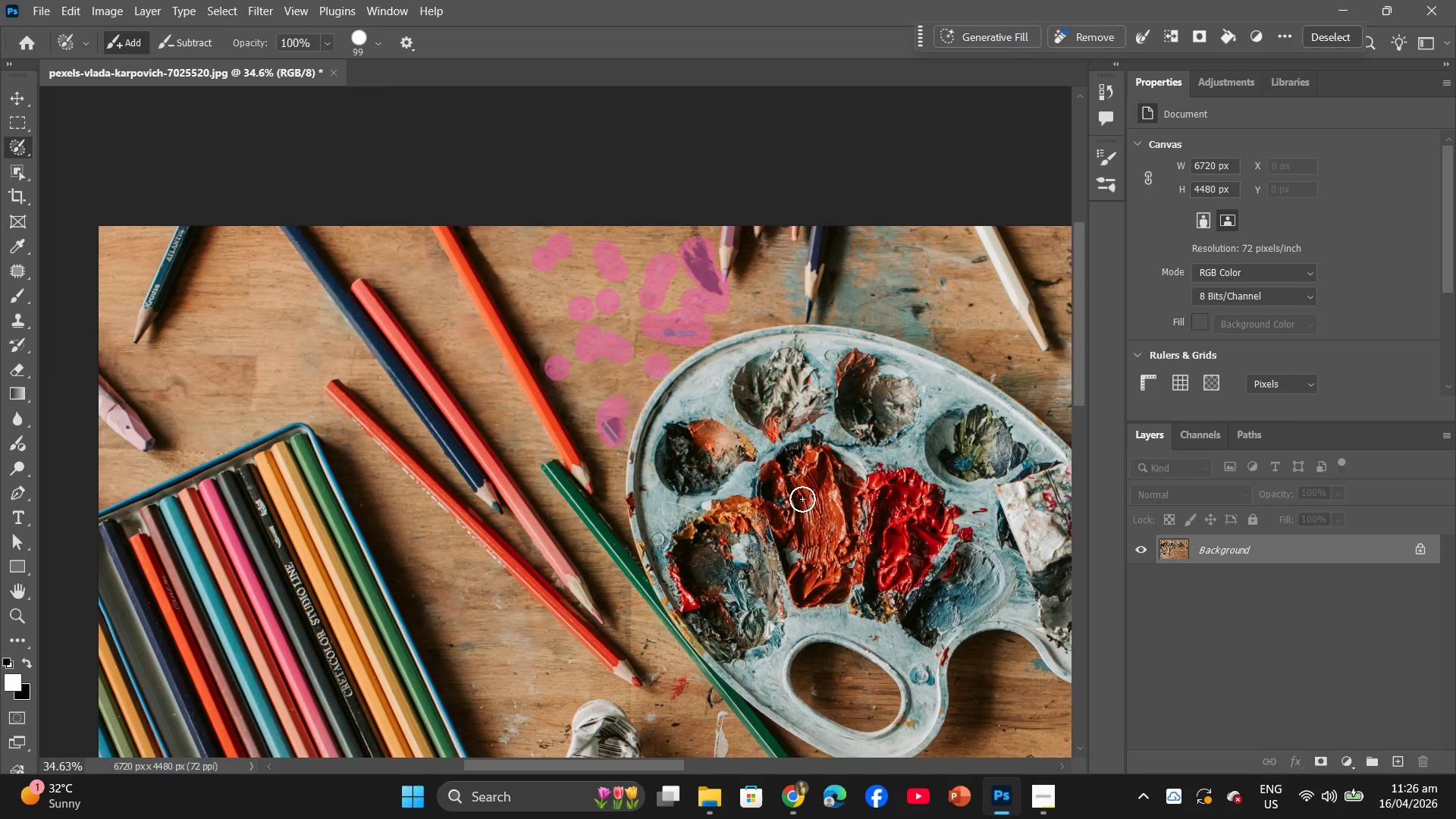 
hold_key(key=AltLeft, duration=0.83)
 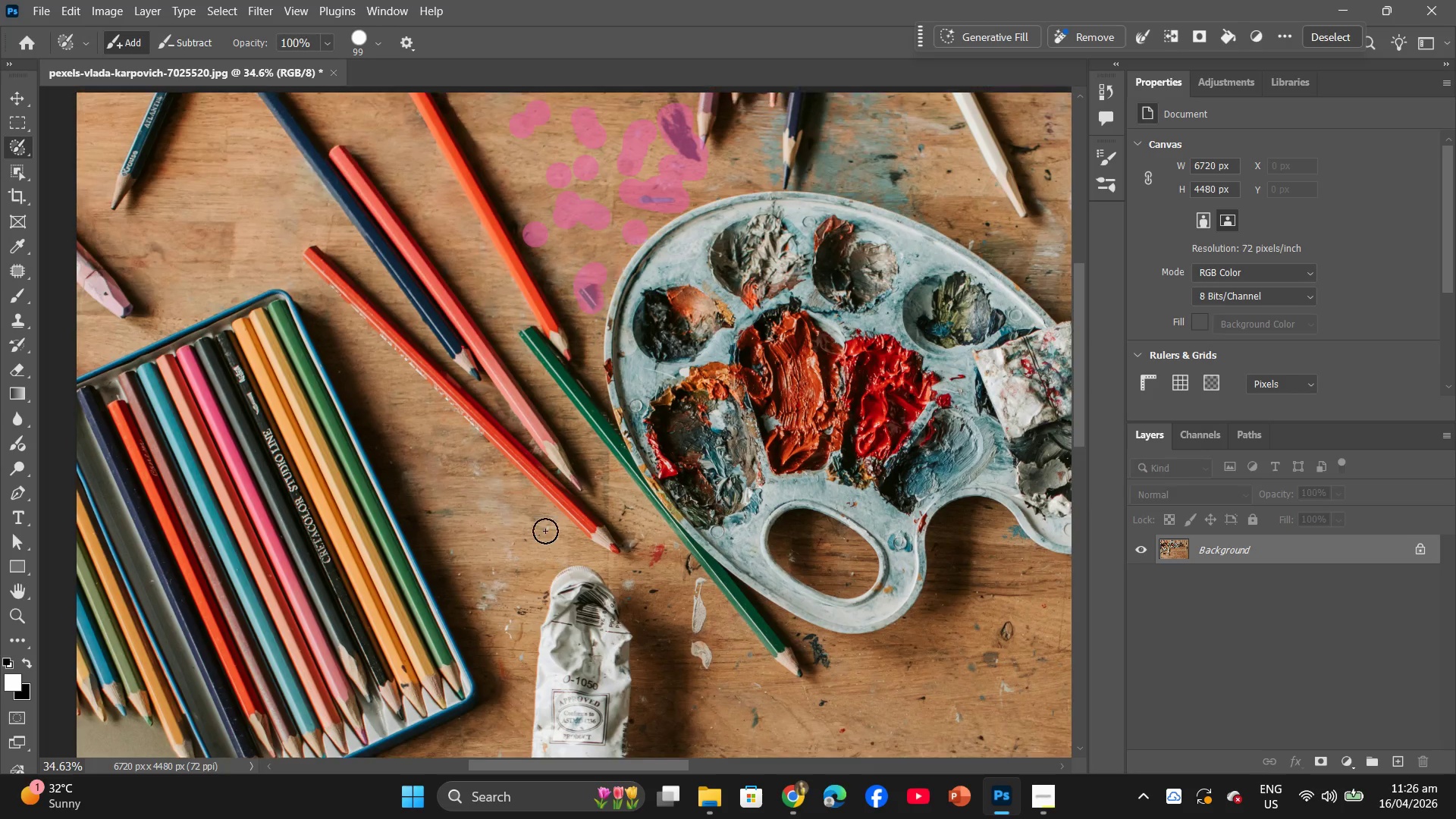 
hold_key(key=AltLeft, duration=0.83)
 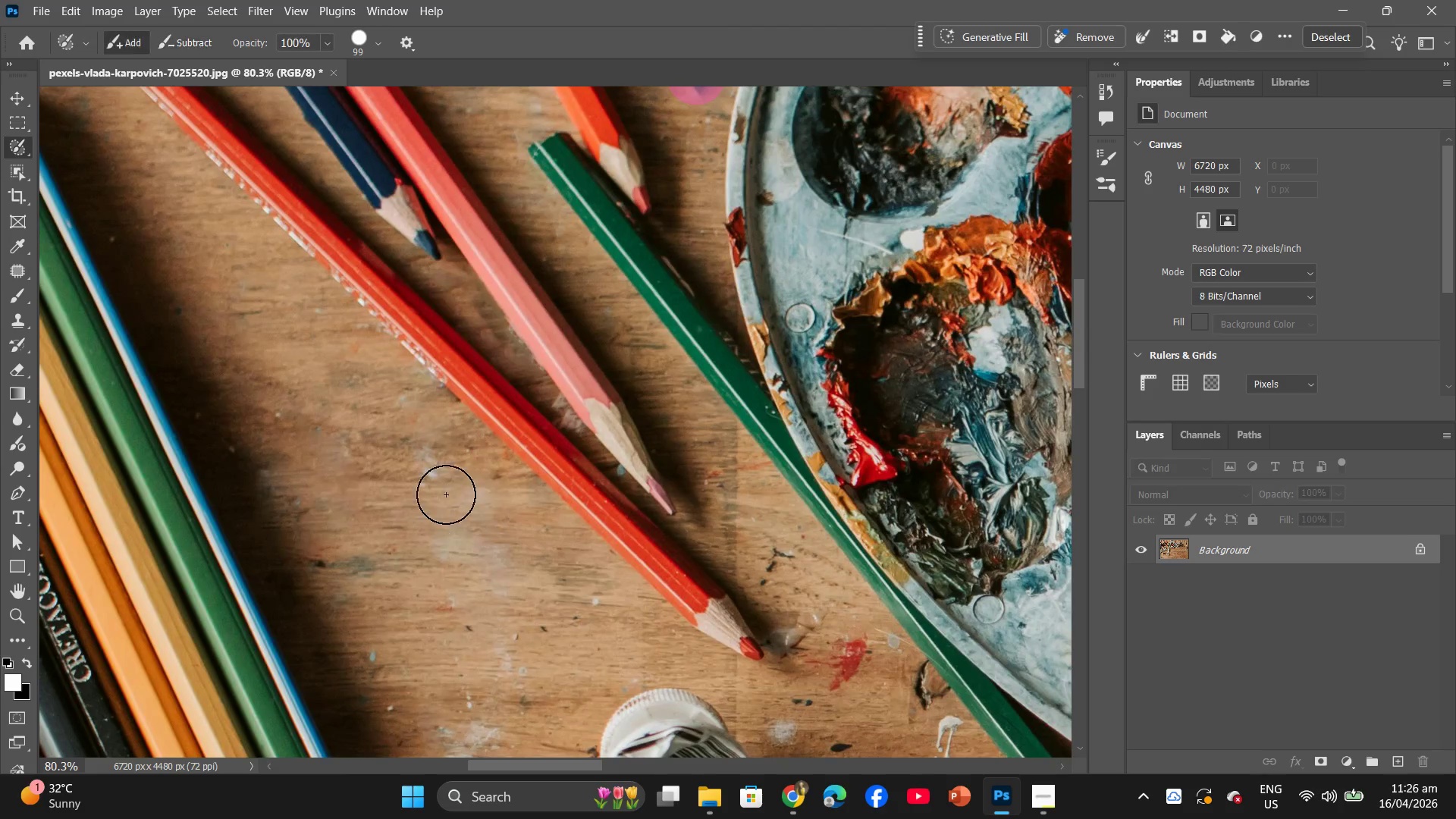 
left_click([446, 494])
 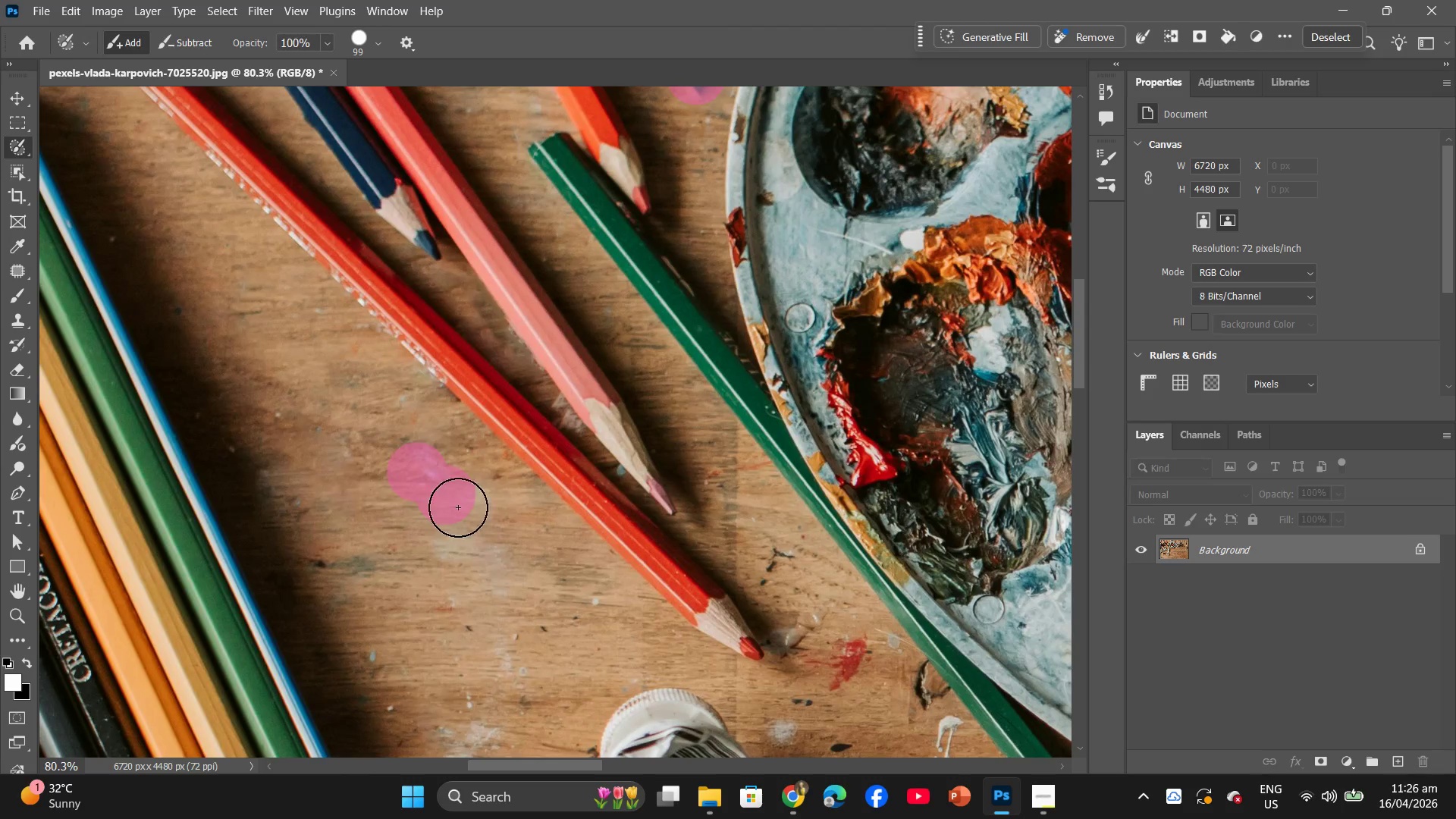 
scroll: coordinate [492, 525], scroll_direction: up, amount: 2.0
 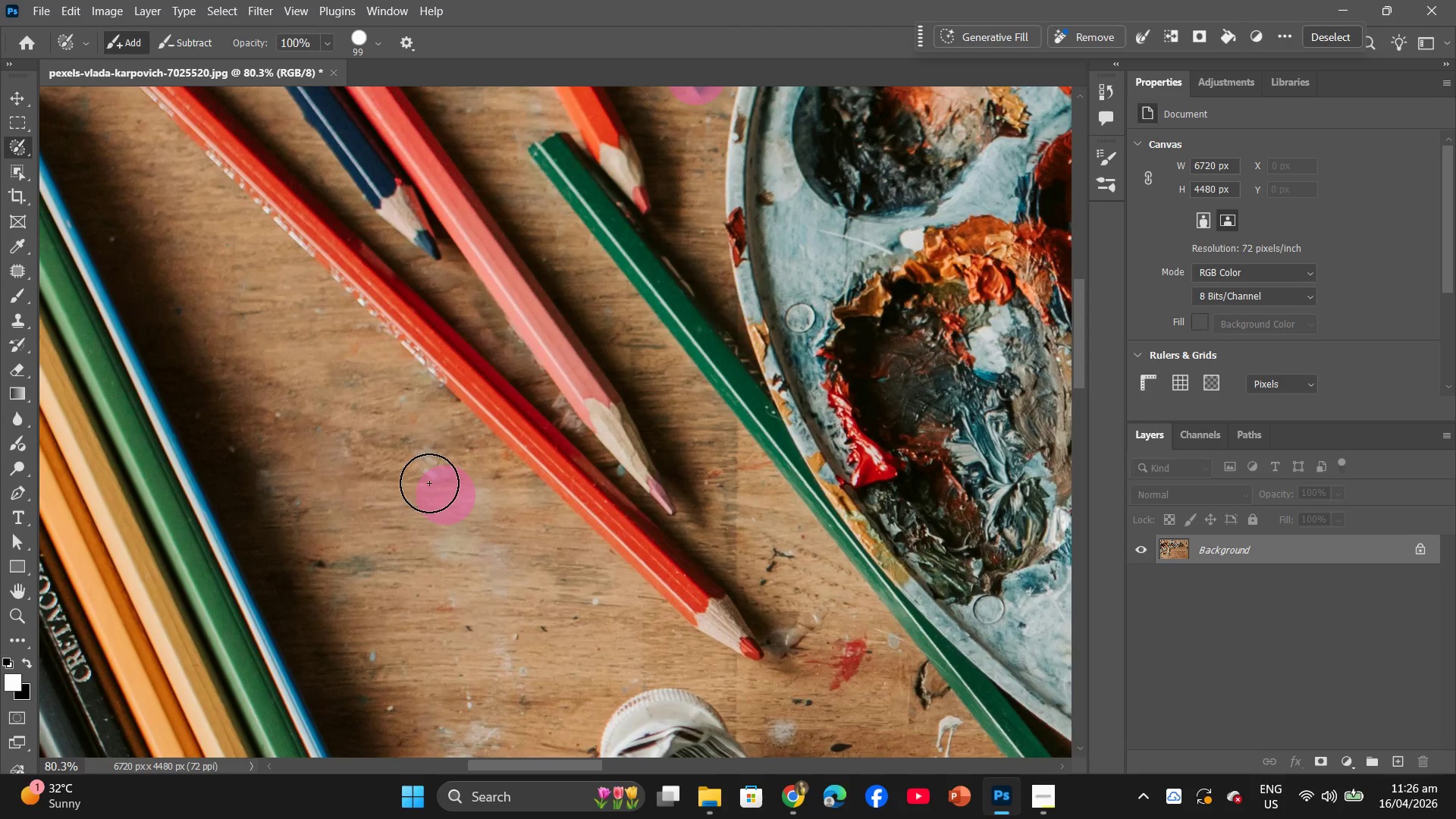 
left_click([472, 504])
 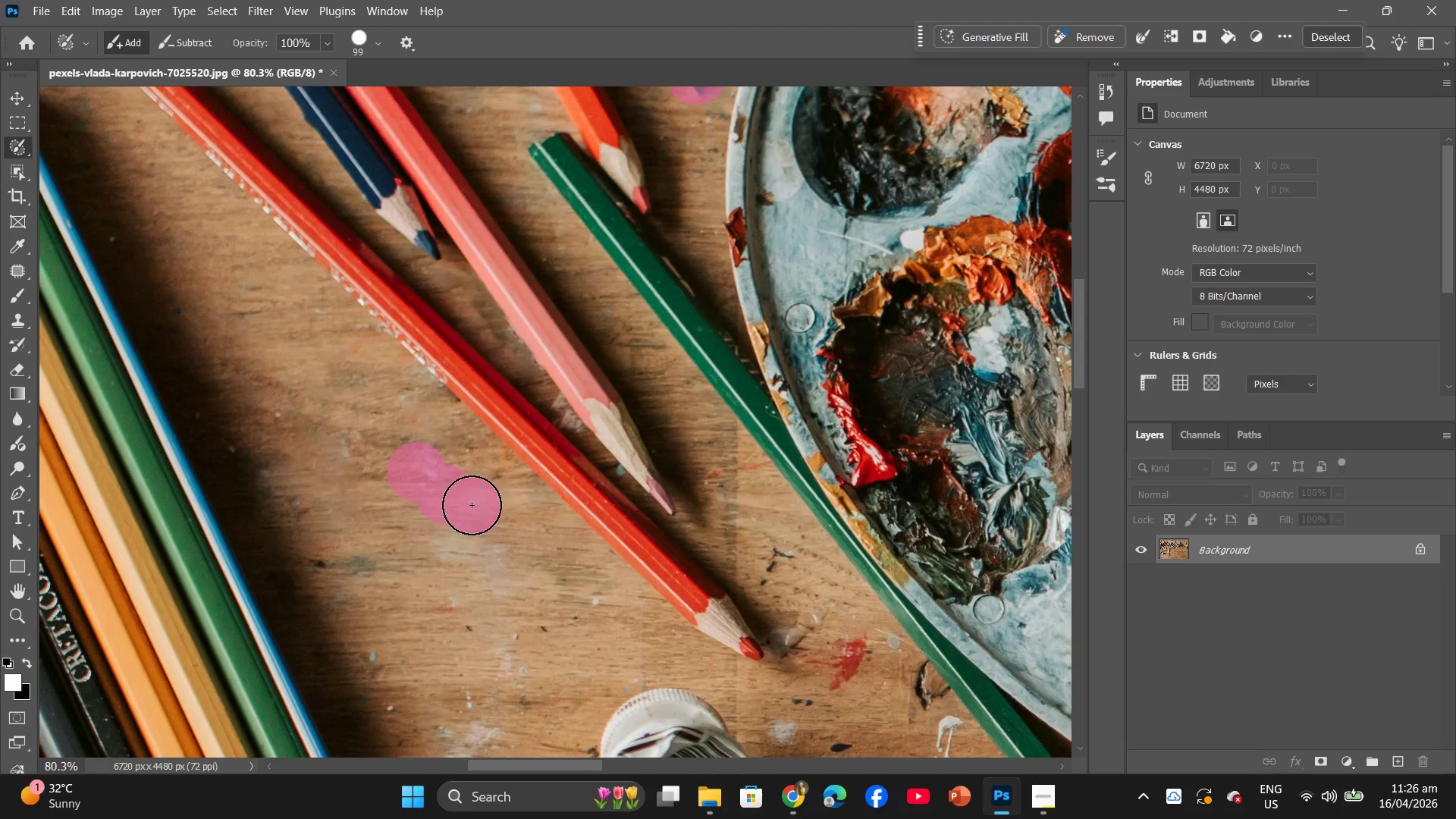 
left_click_drag(start_coordinate=[463, 516], to_coordinate=[466, 546])
 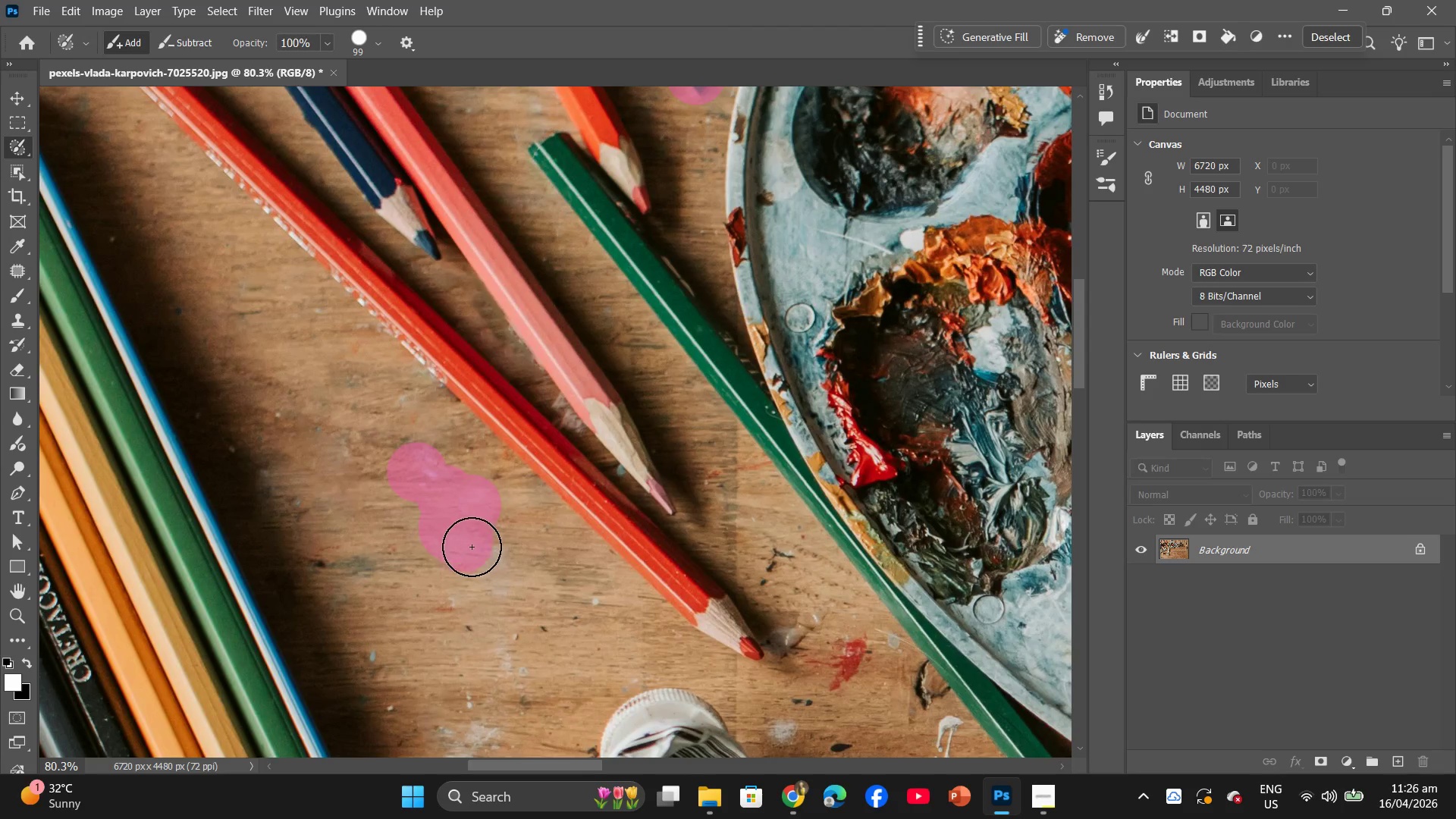 
left_click_drag(start_coordinate=[472, 547], to_coordinate=[485, 557])
 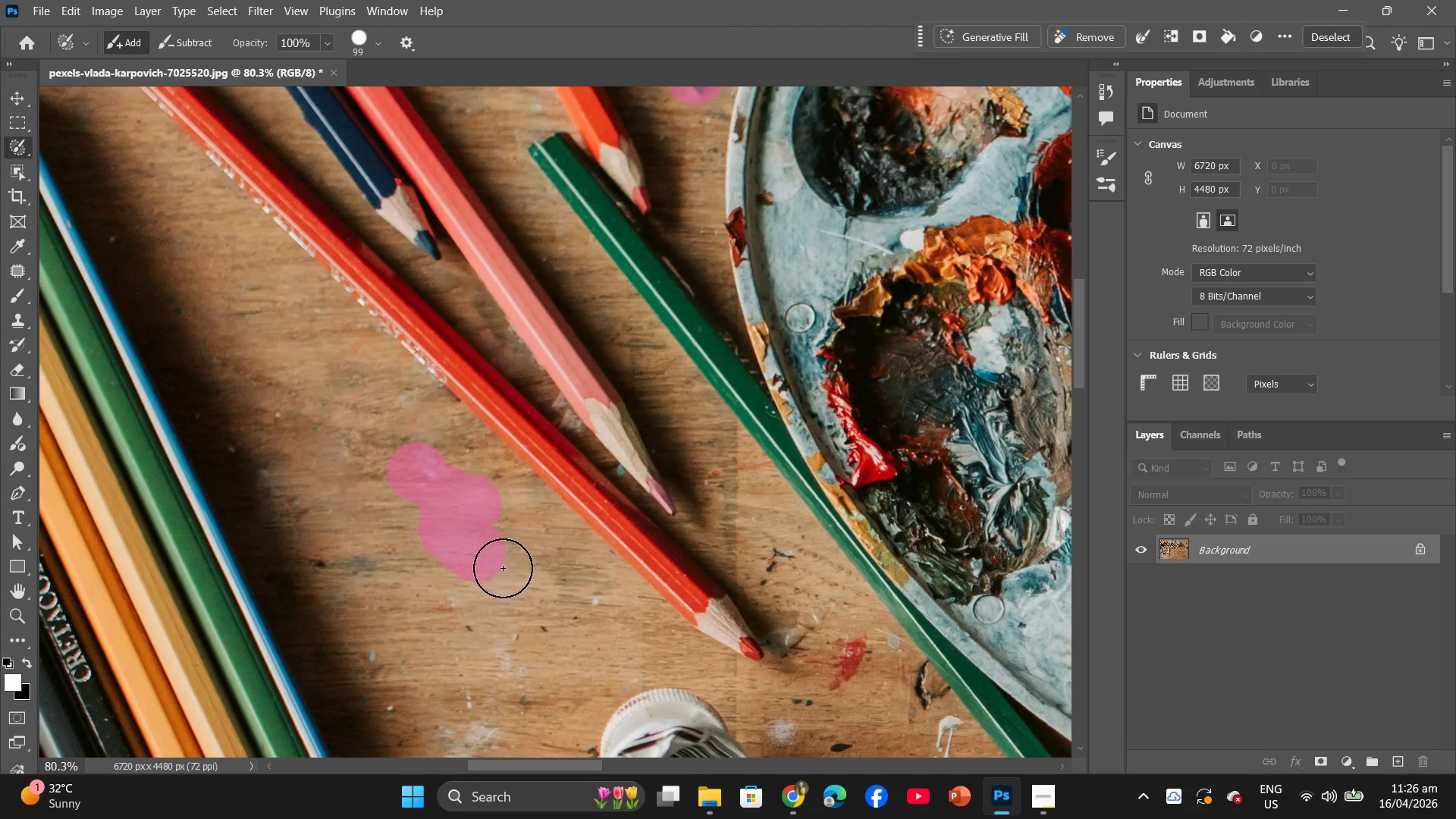 
left_click_drag(start_coordinate=[500, 563], to_coordinate=[504, 570])
 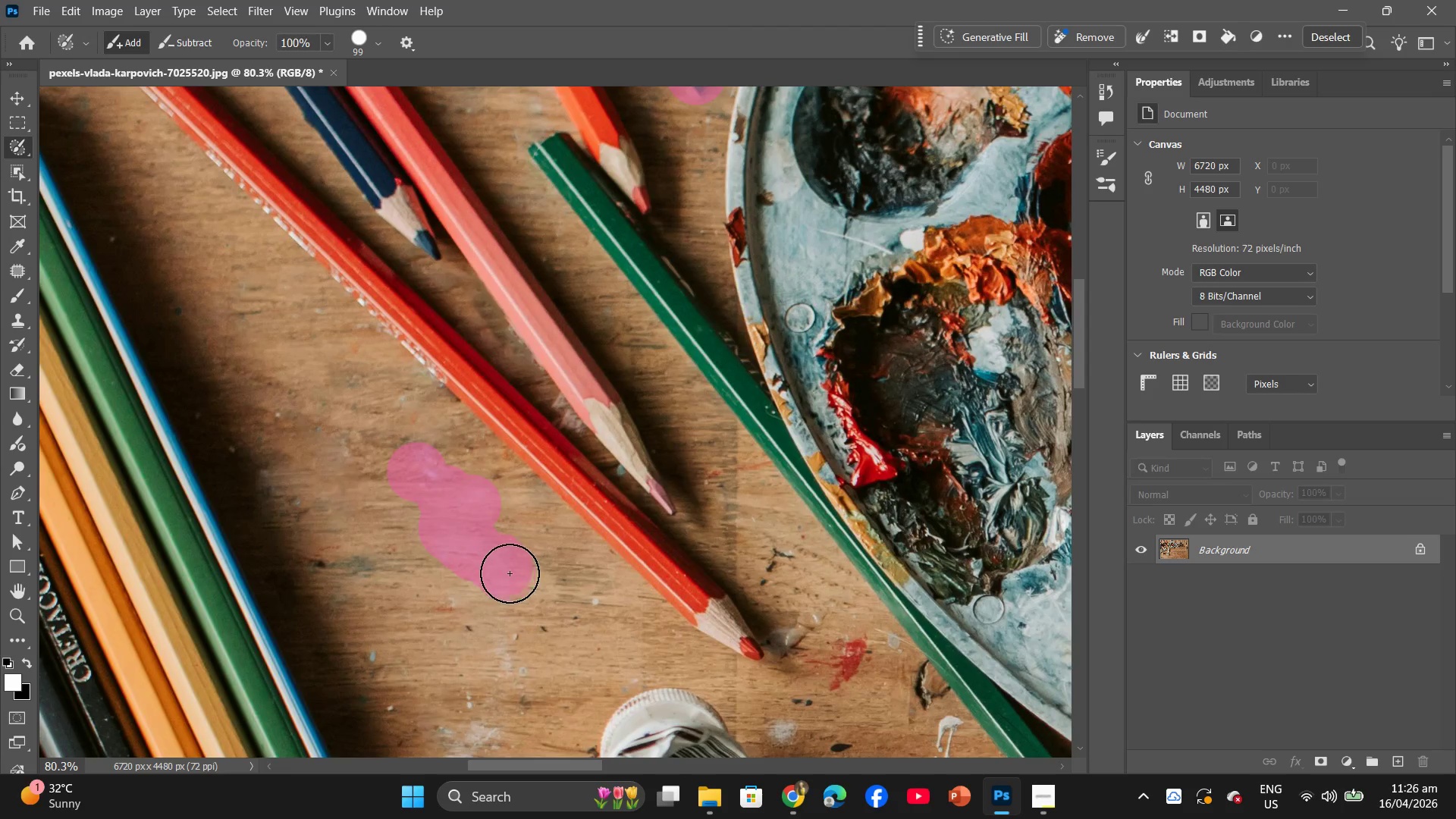 
left_click_drag(start_coordinate=[509, 571], to_coordinate=[510, 575])
 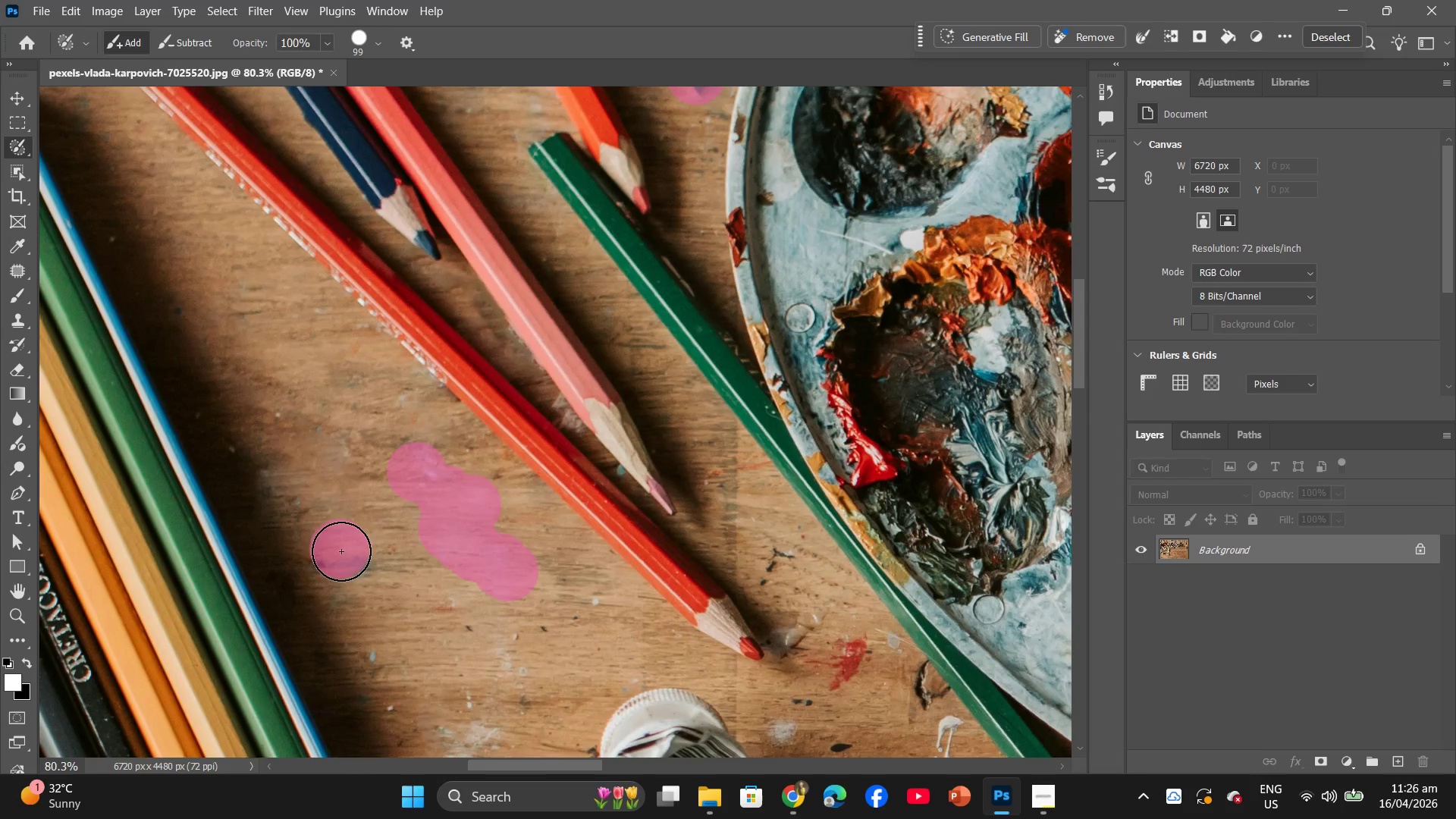 
triple_click([340, 558])
 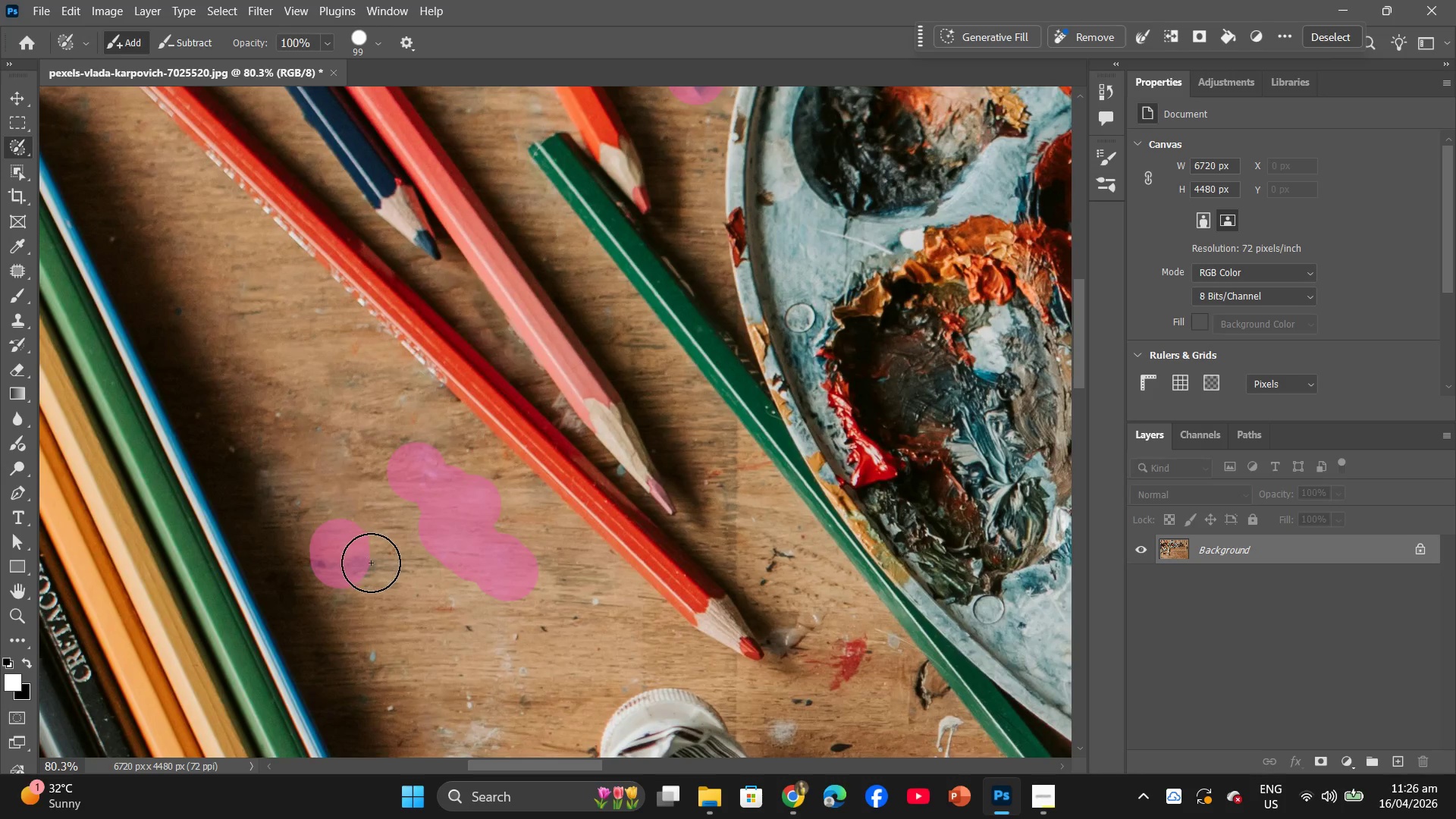 
triple_click([371, 563])
 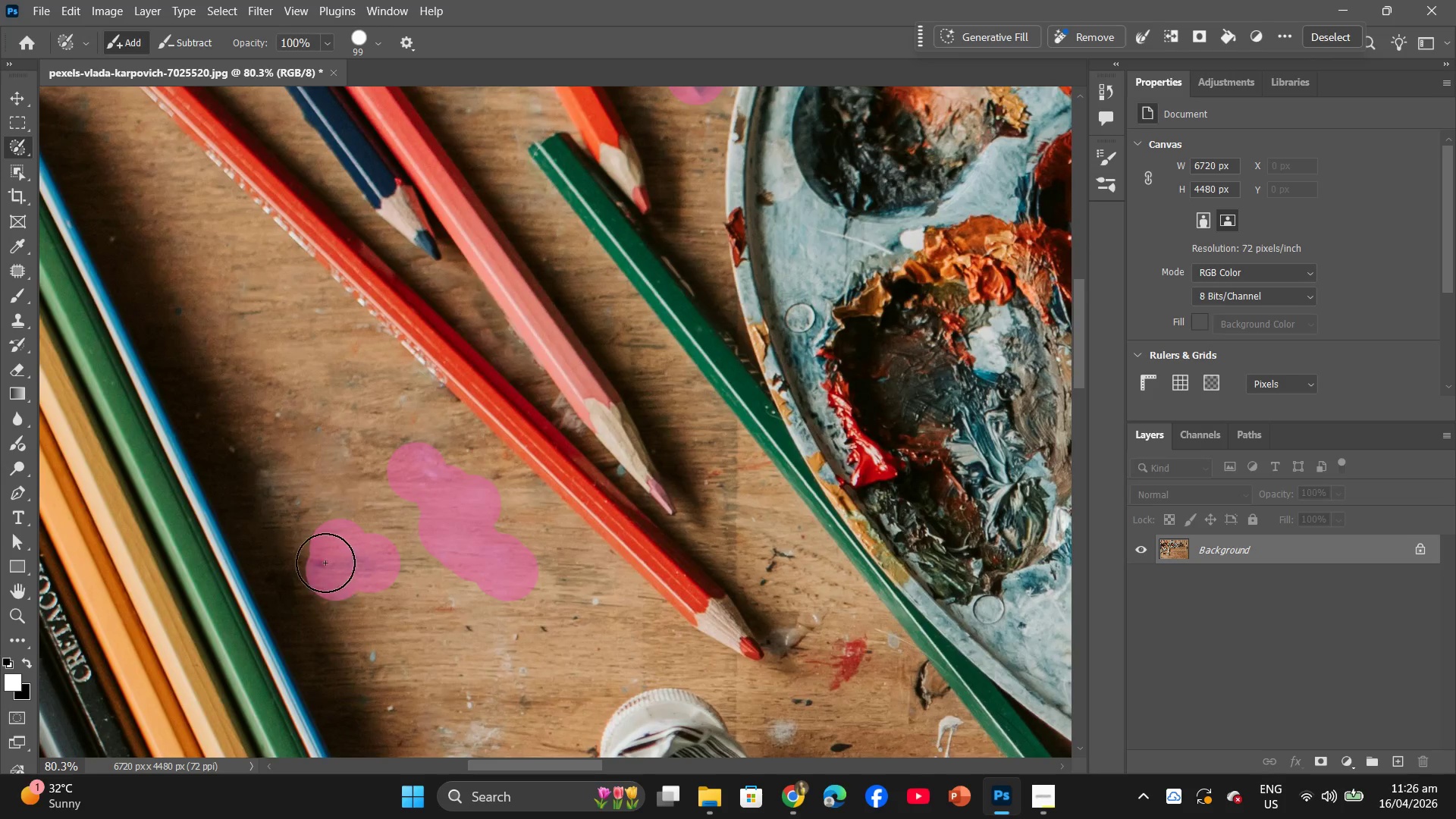 
triple_click([321, 560])
 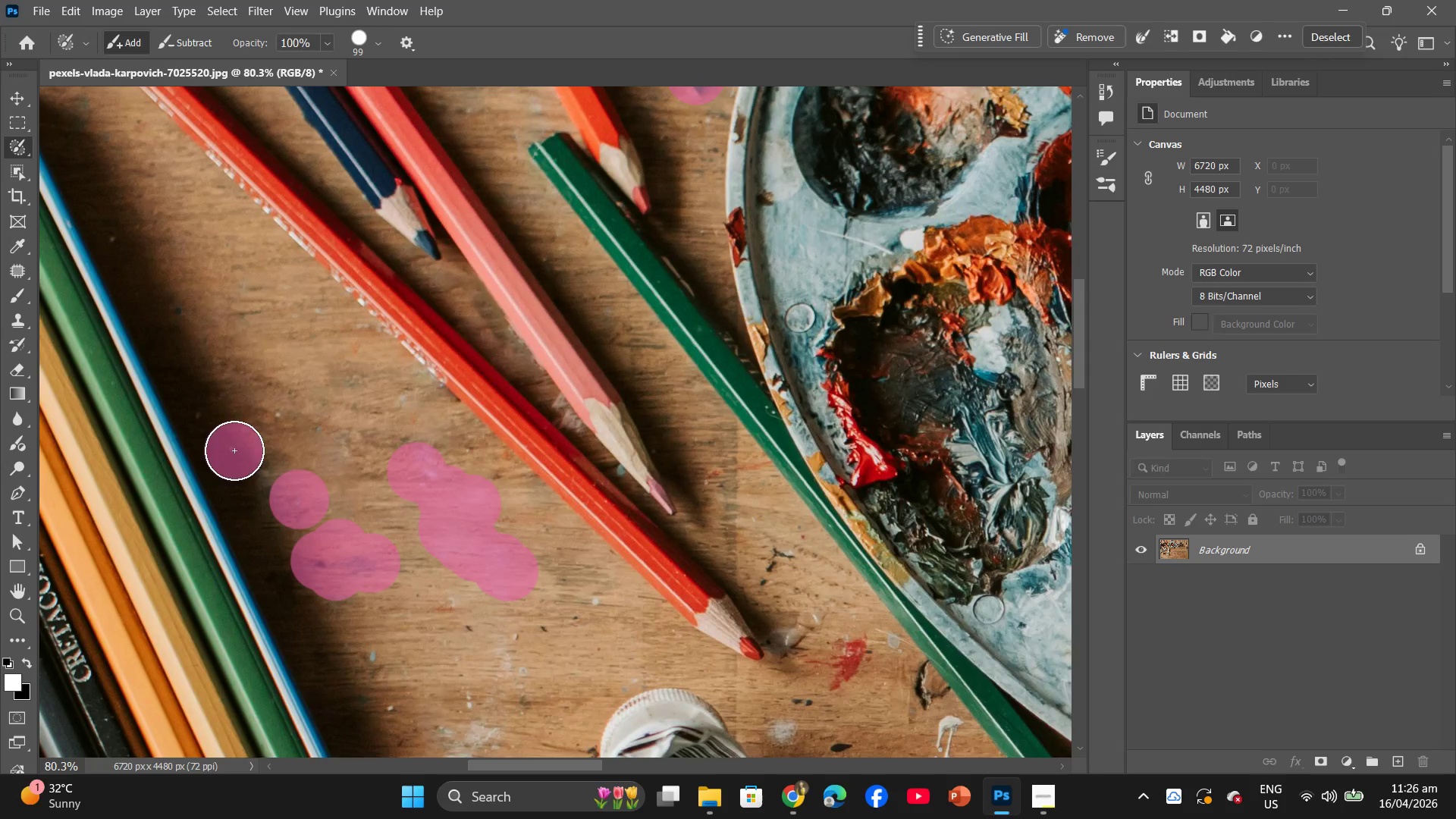 
double_click([271, 418])
 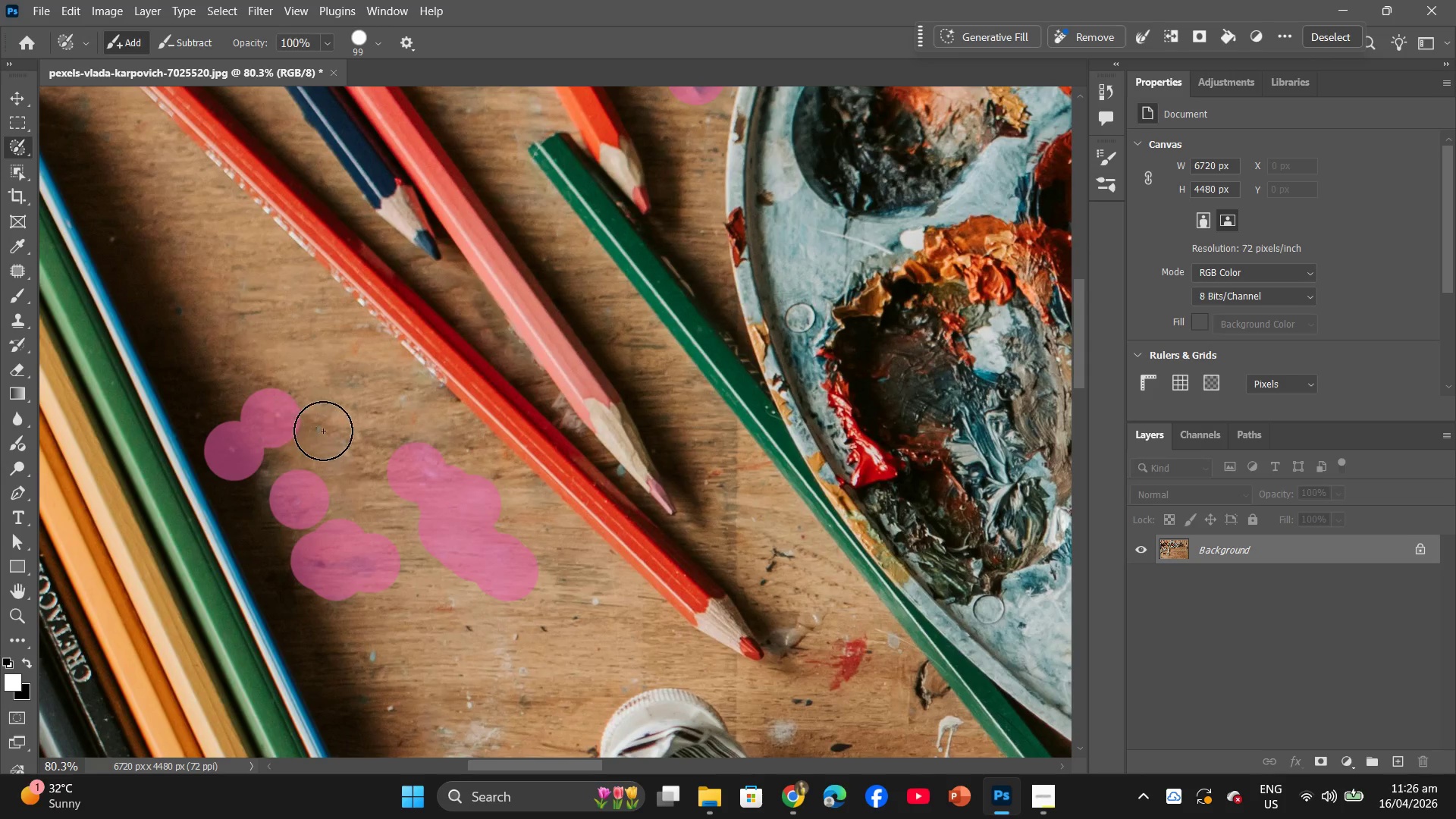 
triple_click([323, 431])
 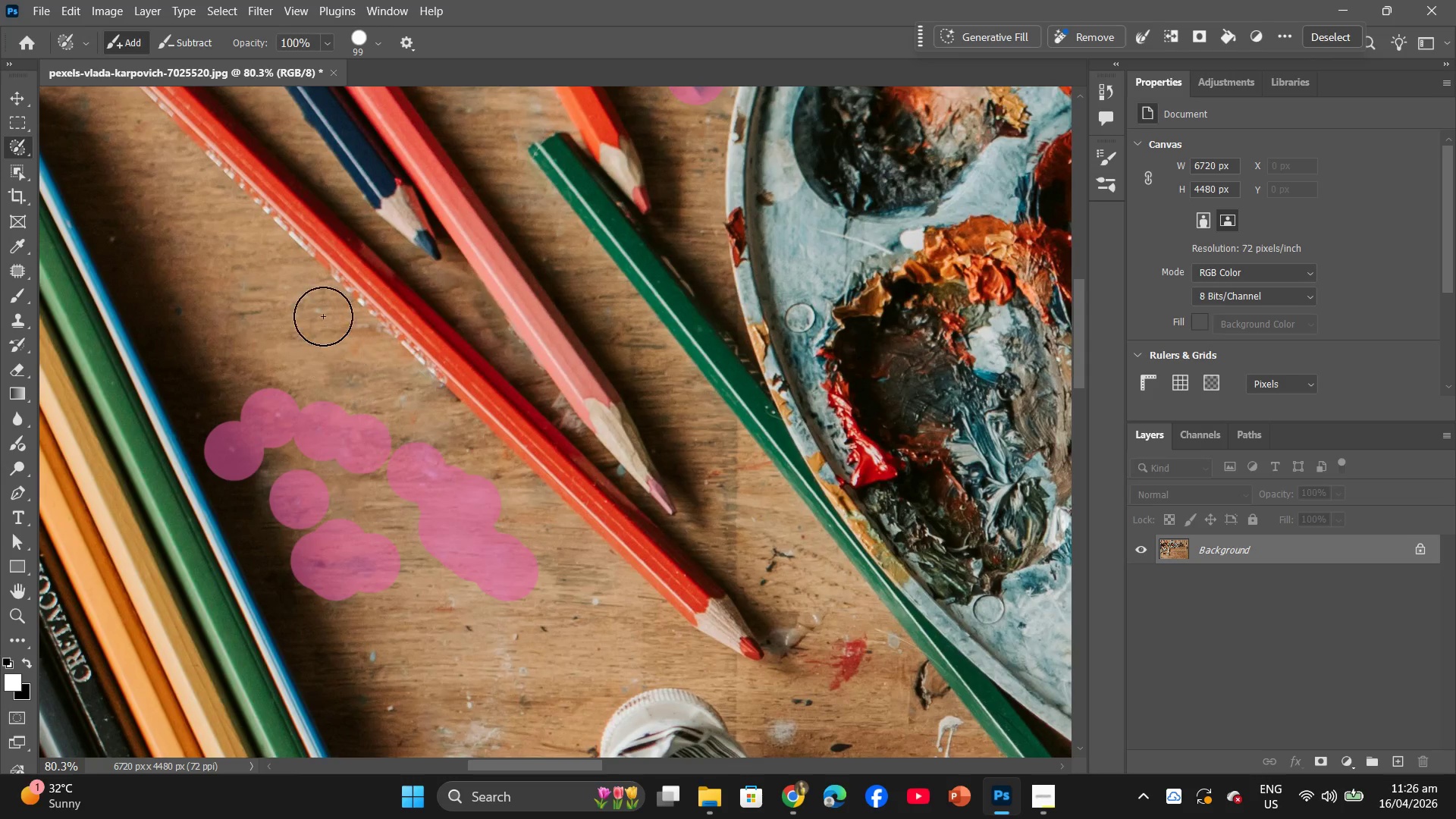 
left_click([322, 314])
 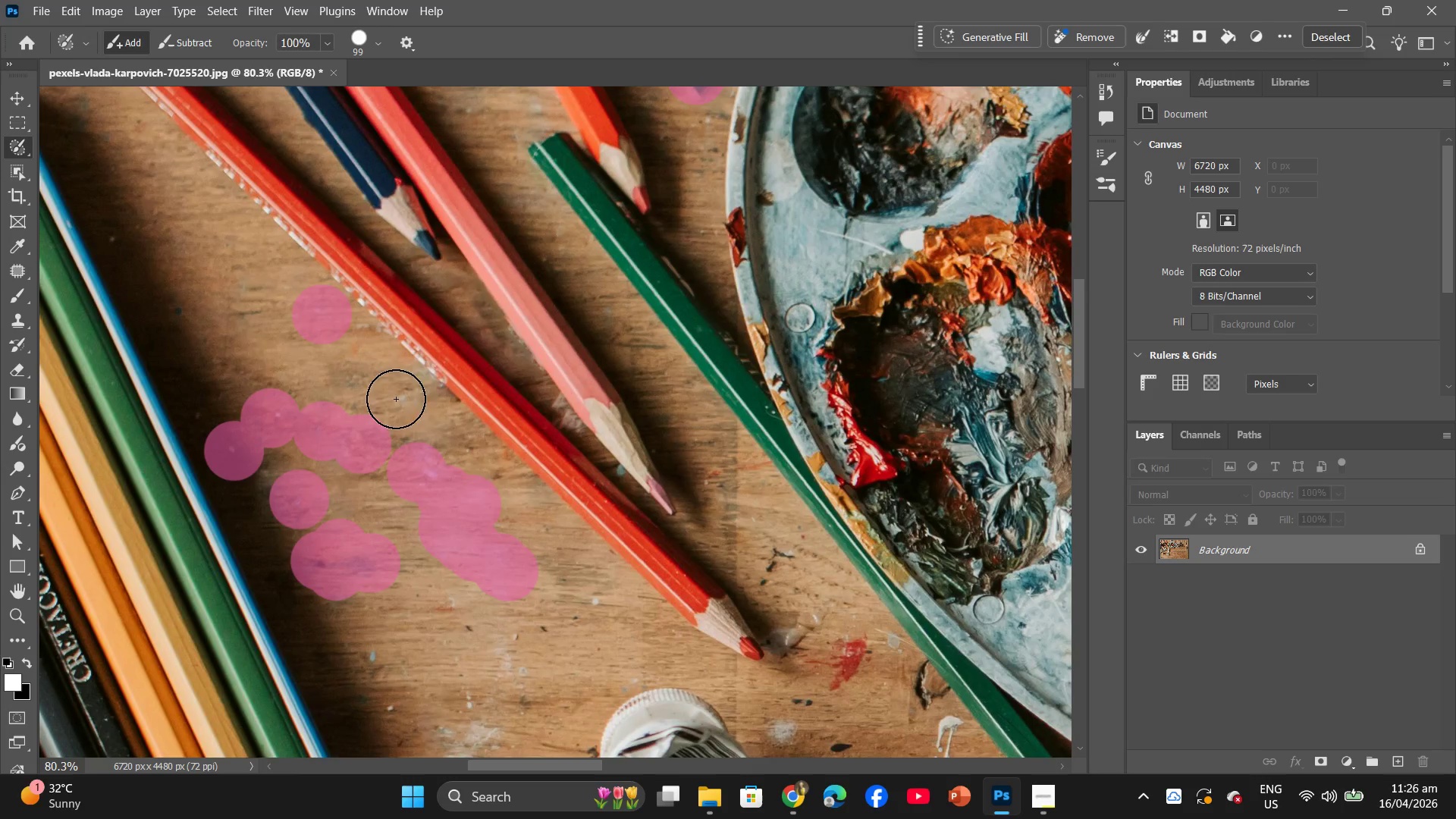 
left_click([406, 401])
 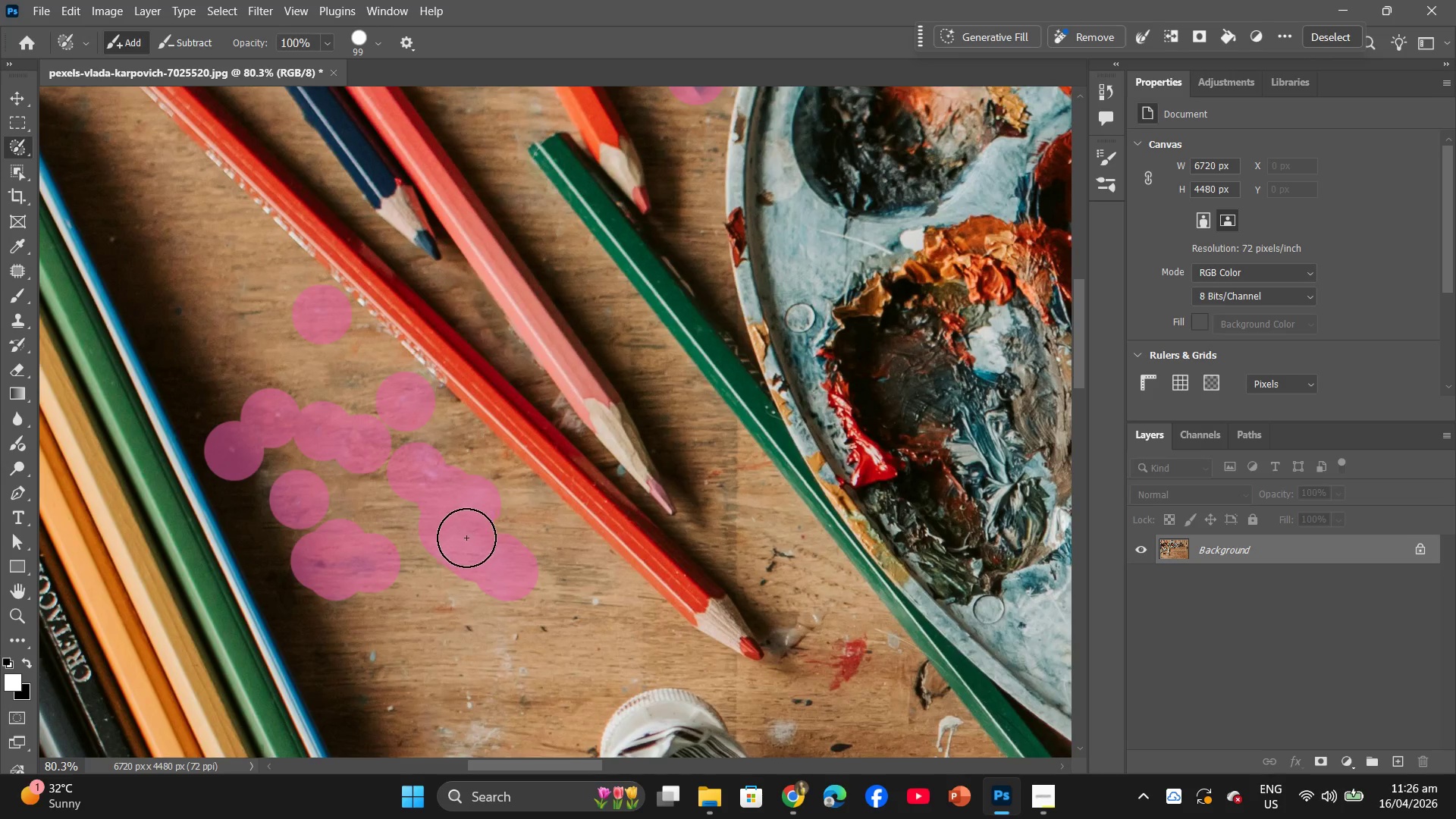 
scroll: coordinate [468, 540], scroll_direction: down, amount: 5.0
 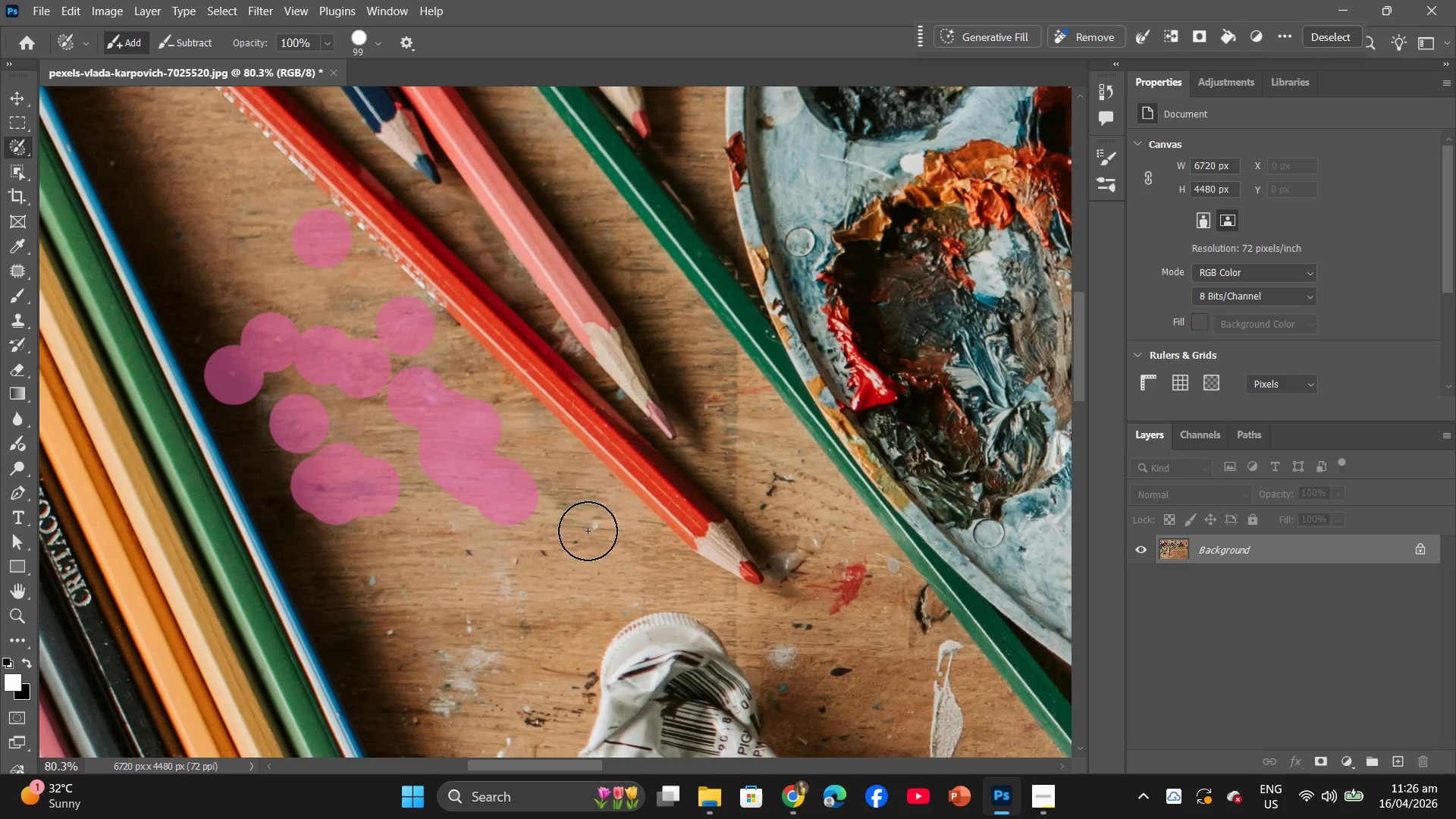 
left_click([598, 531])
 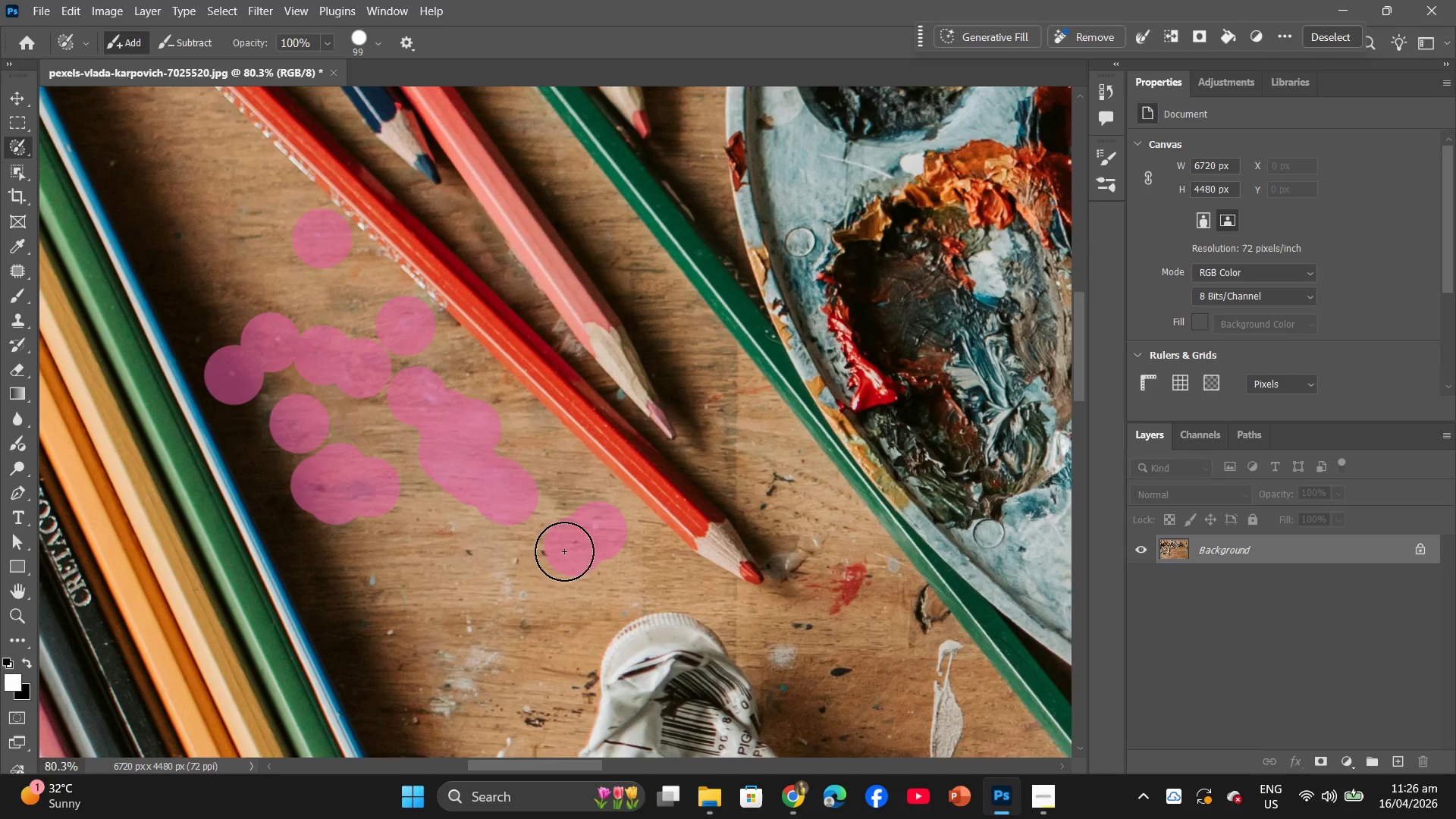 
triple_click([548, 556])
 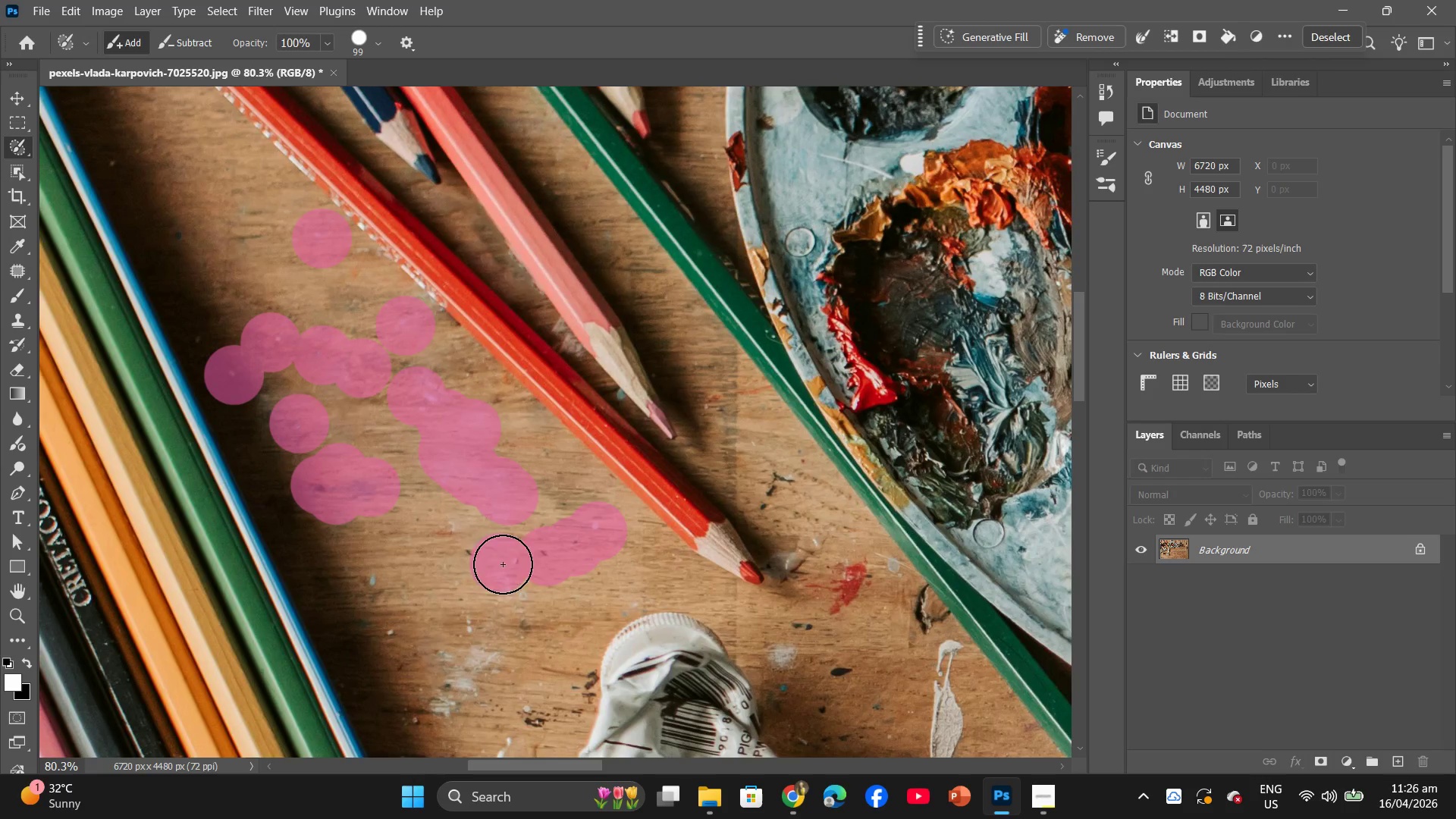 
left_click_drag(start_coordinate=[506, 597], to_coordinate=[507, 603])
 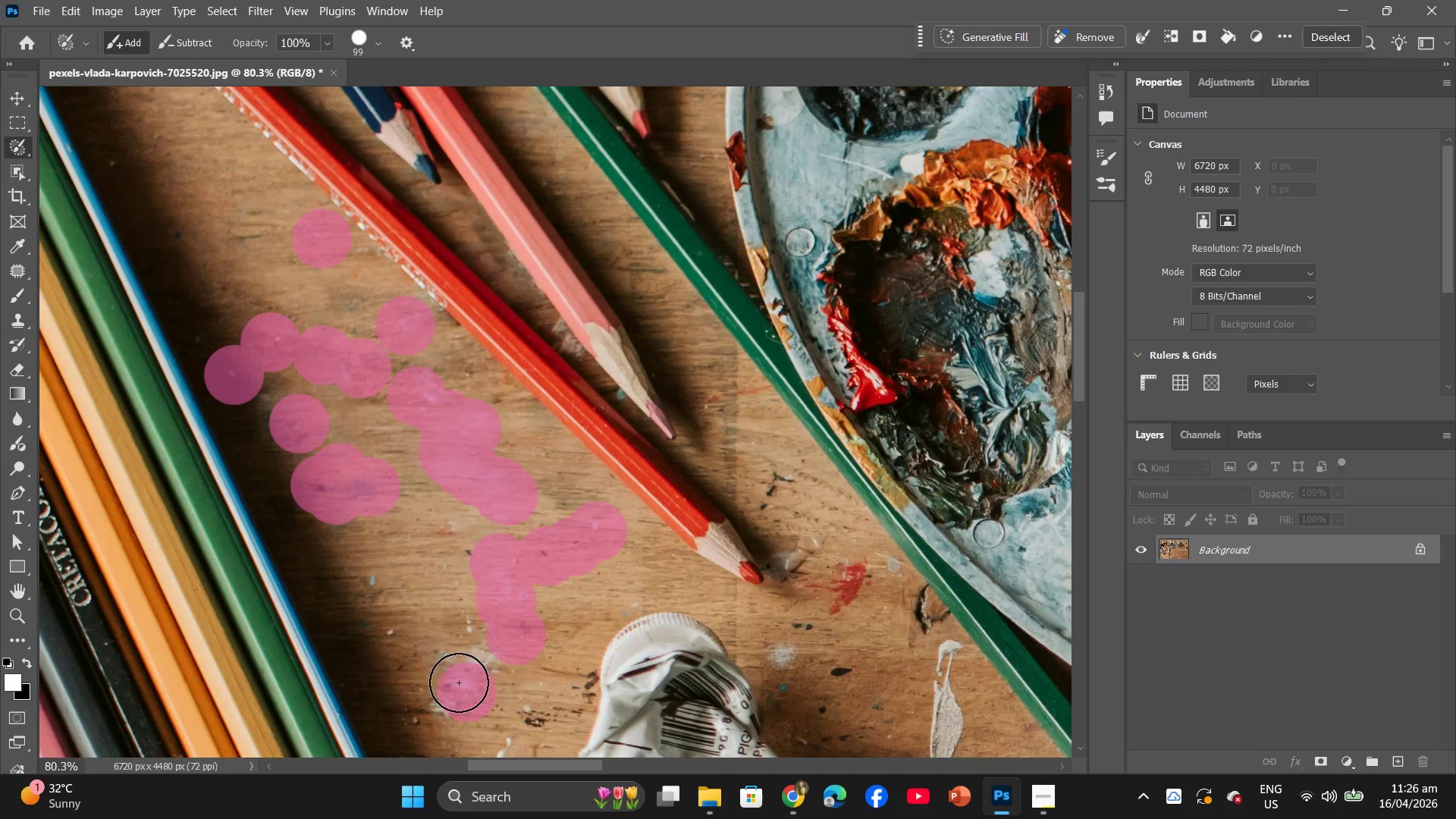 
left_click([477, 668])
 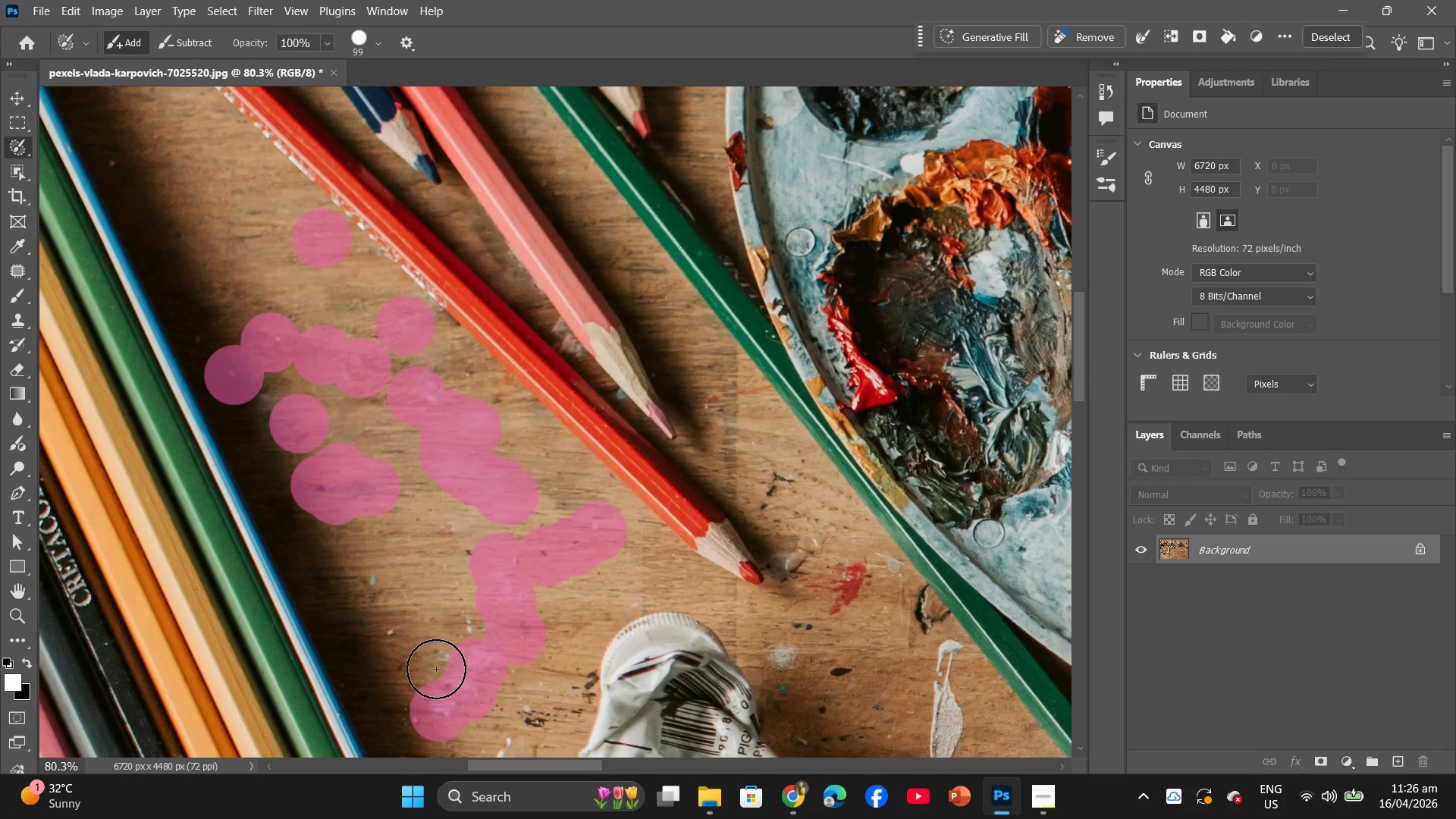 
left_click_drag(start_coordinate=[436, 668], to_coordinate=[440, 669])
 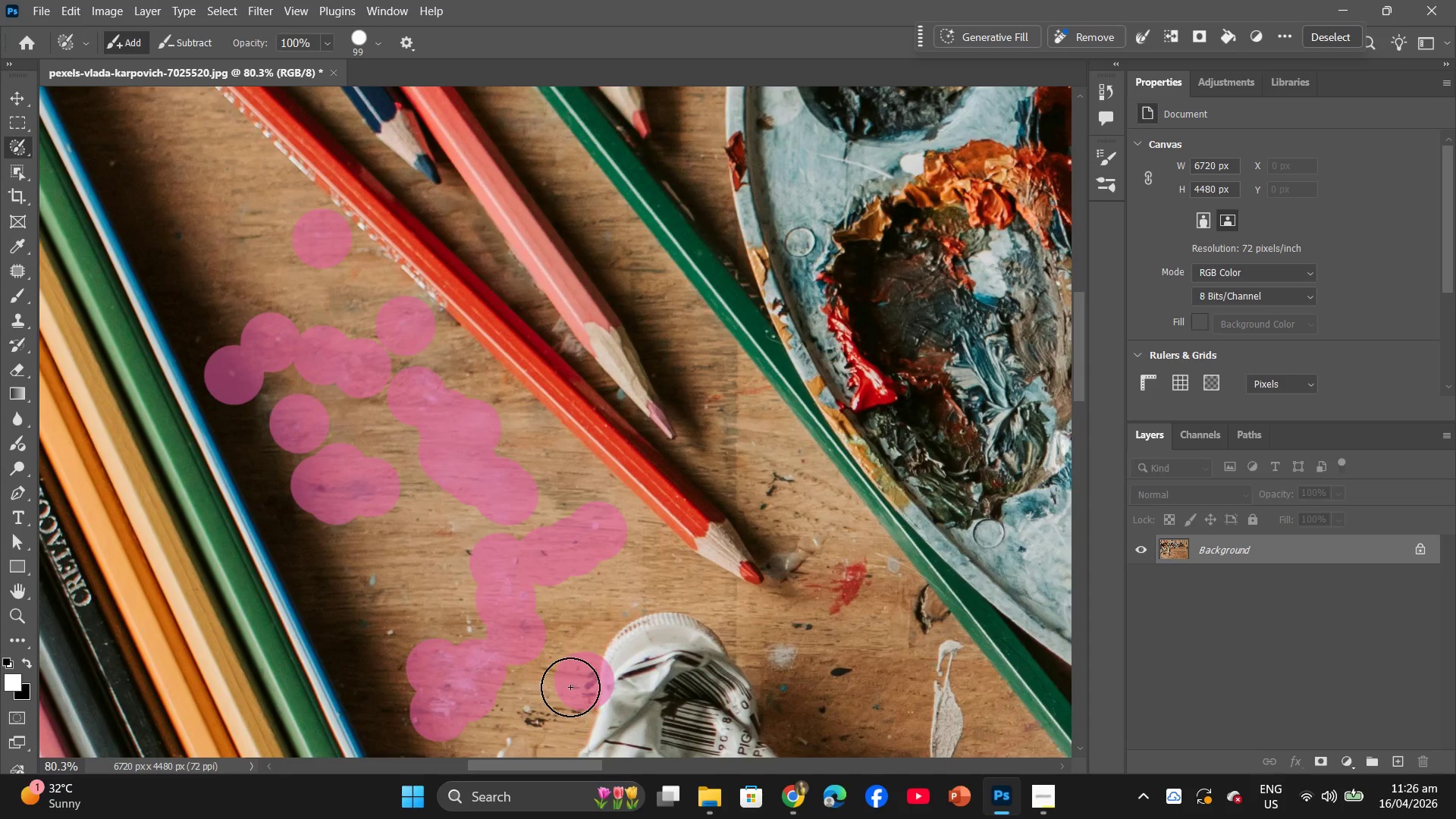 
key(Control+Z)
 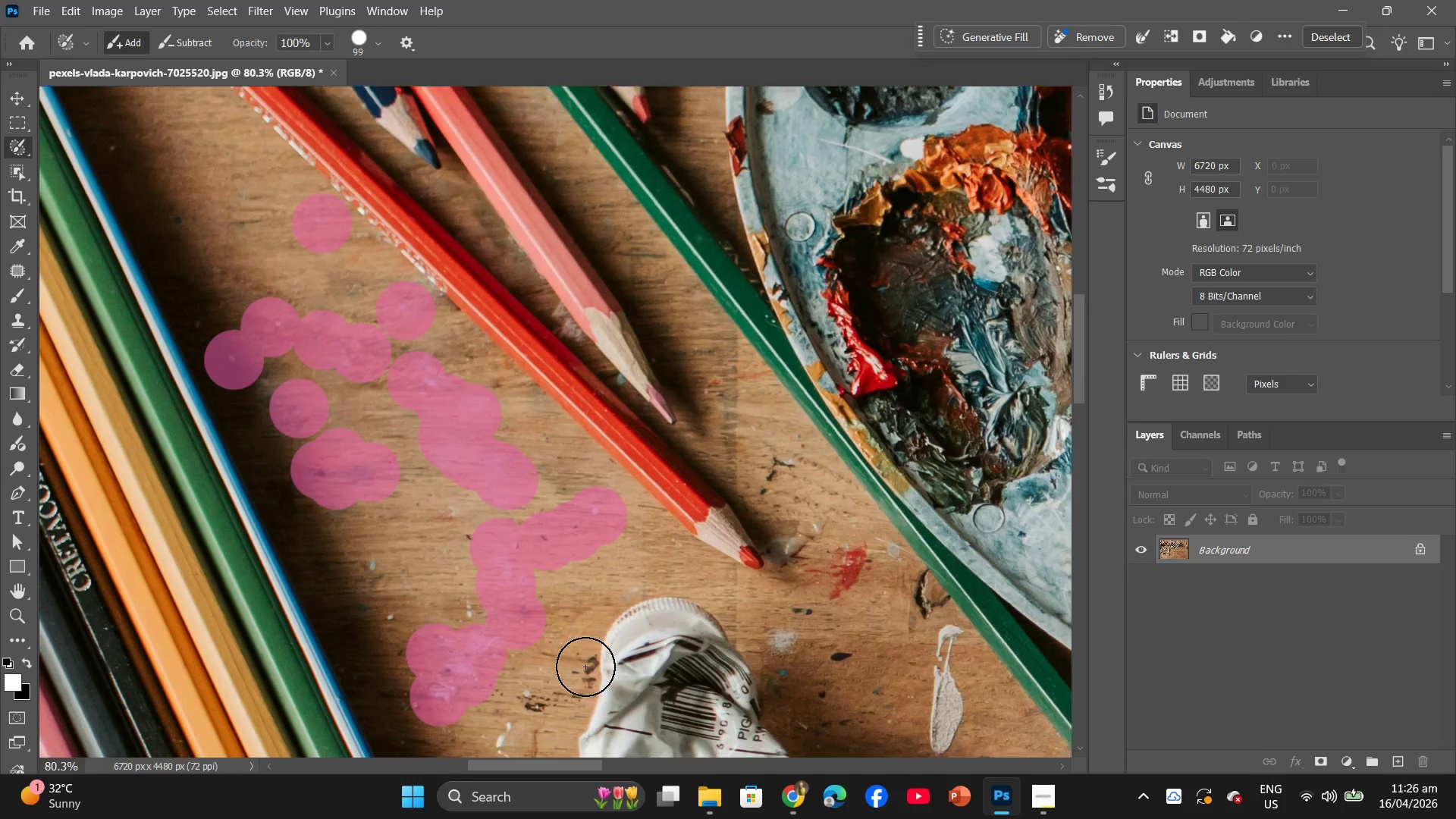 
scroll: coordinate [541, 651], scroll_direction: down, amount: 5.0
 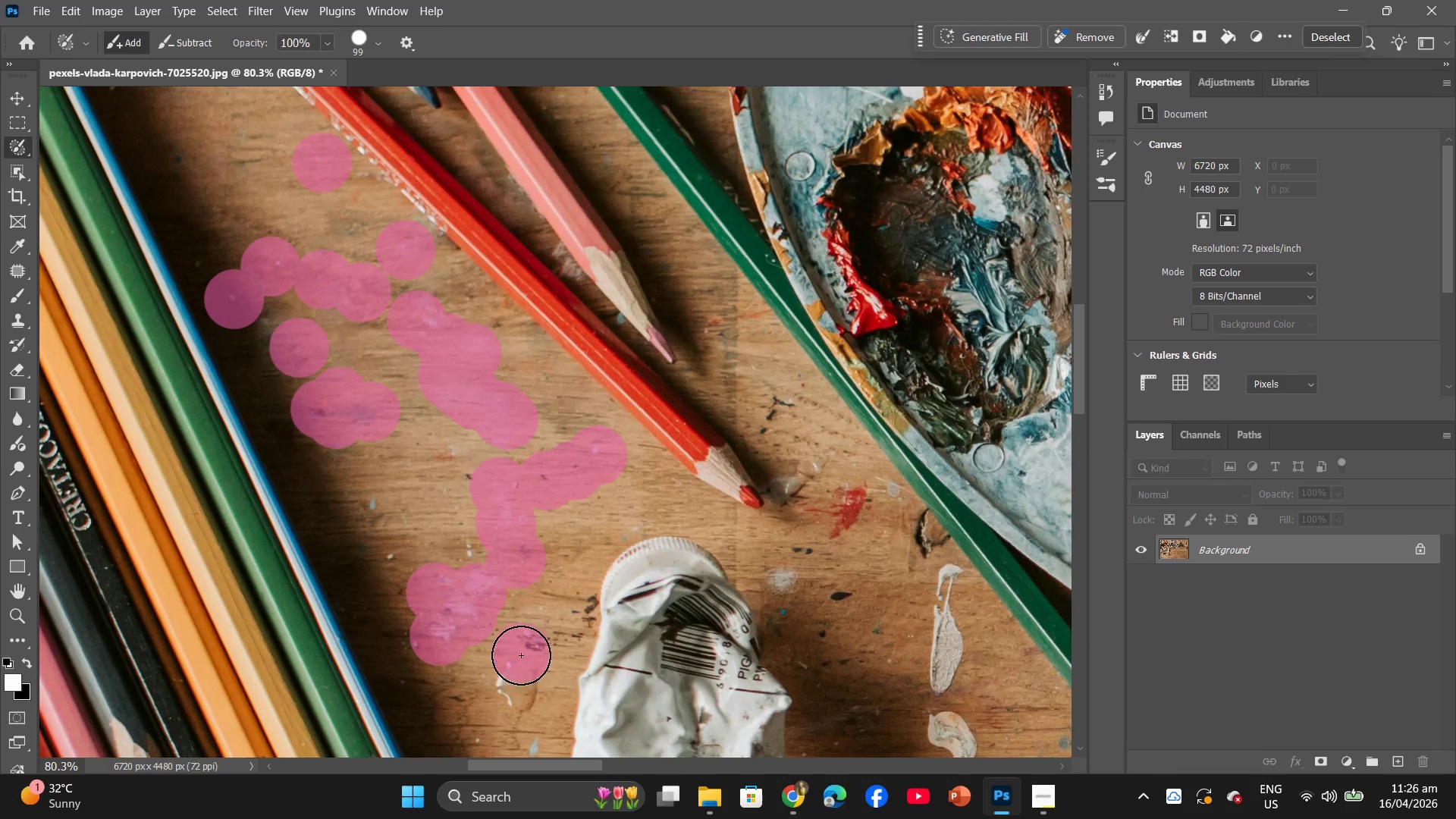 
left_click_drag(start_coordinate=[521, 675], to_coordinate=[521, 681])
 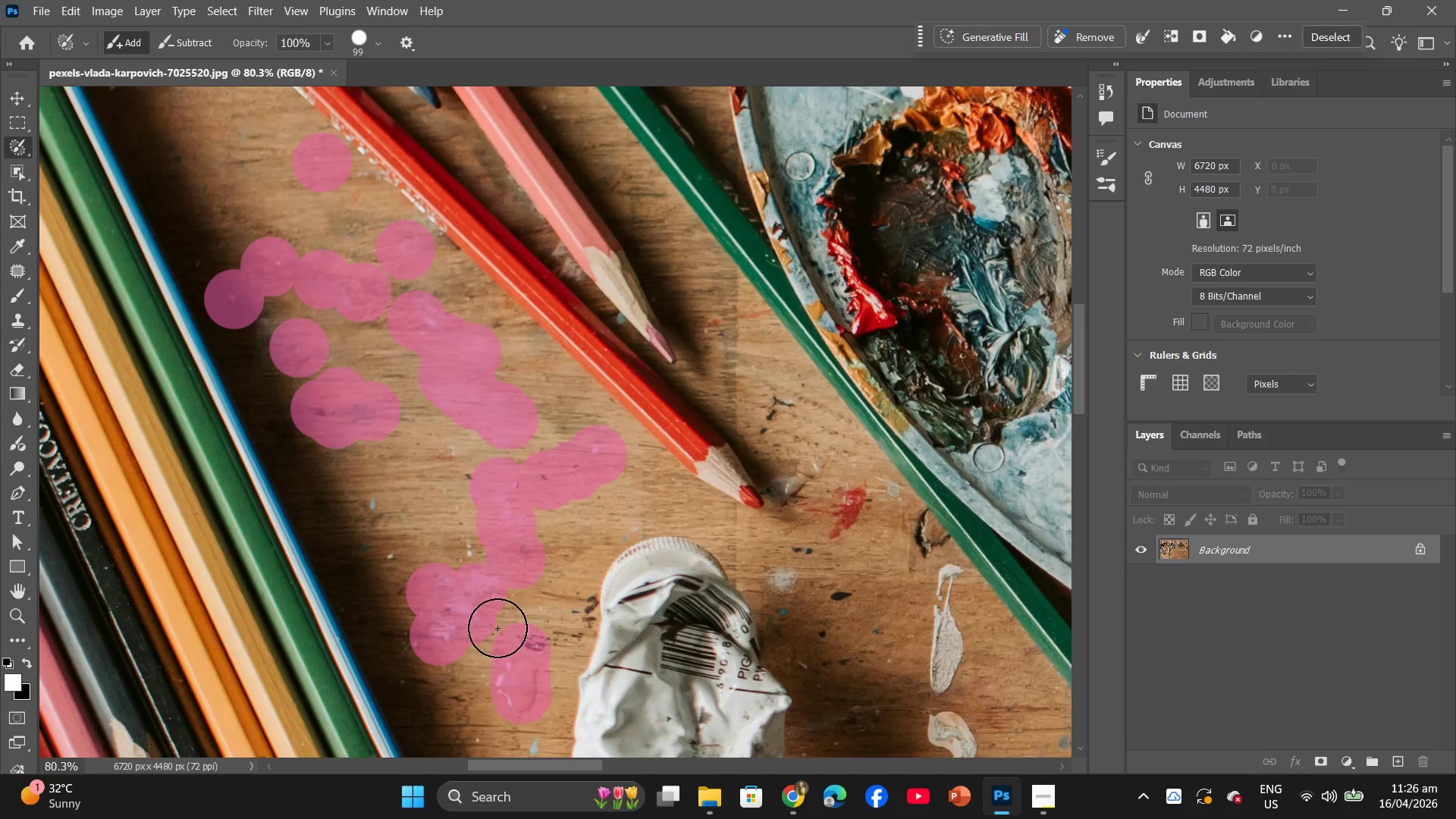 
scroll: coordinate [497, 626], scroll_direction: down, amount: 5.0
 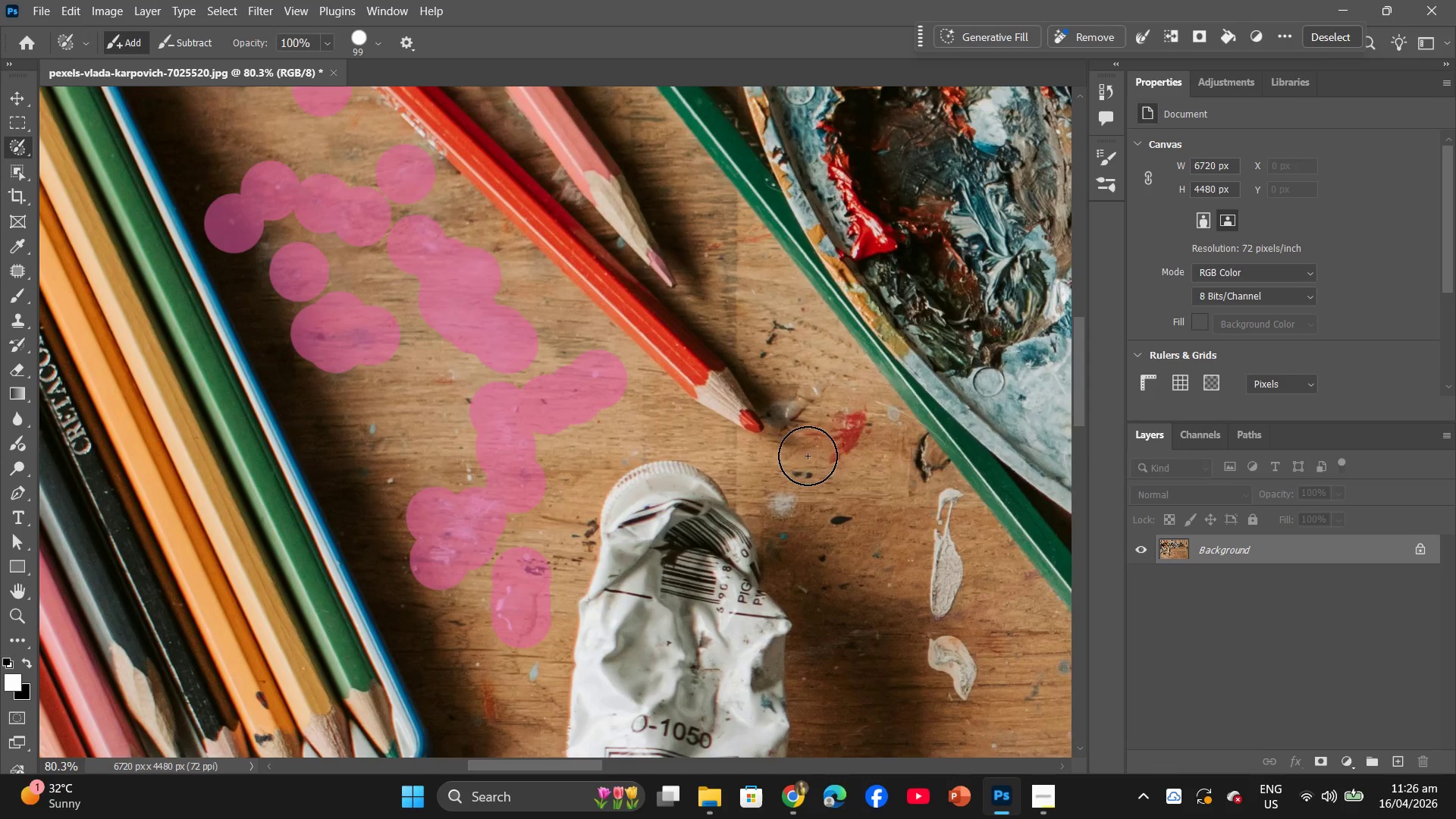 
left_click([849, 427])
 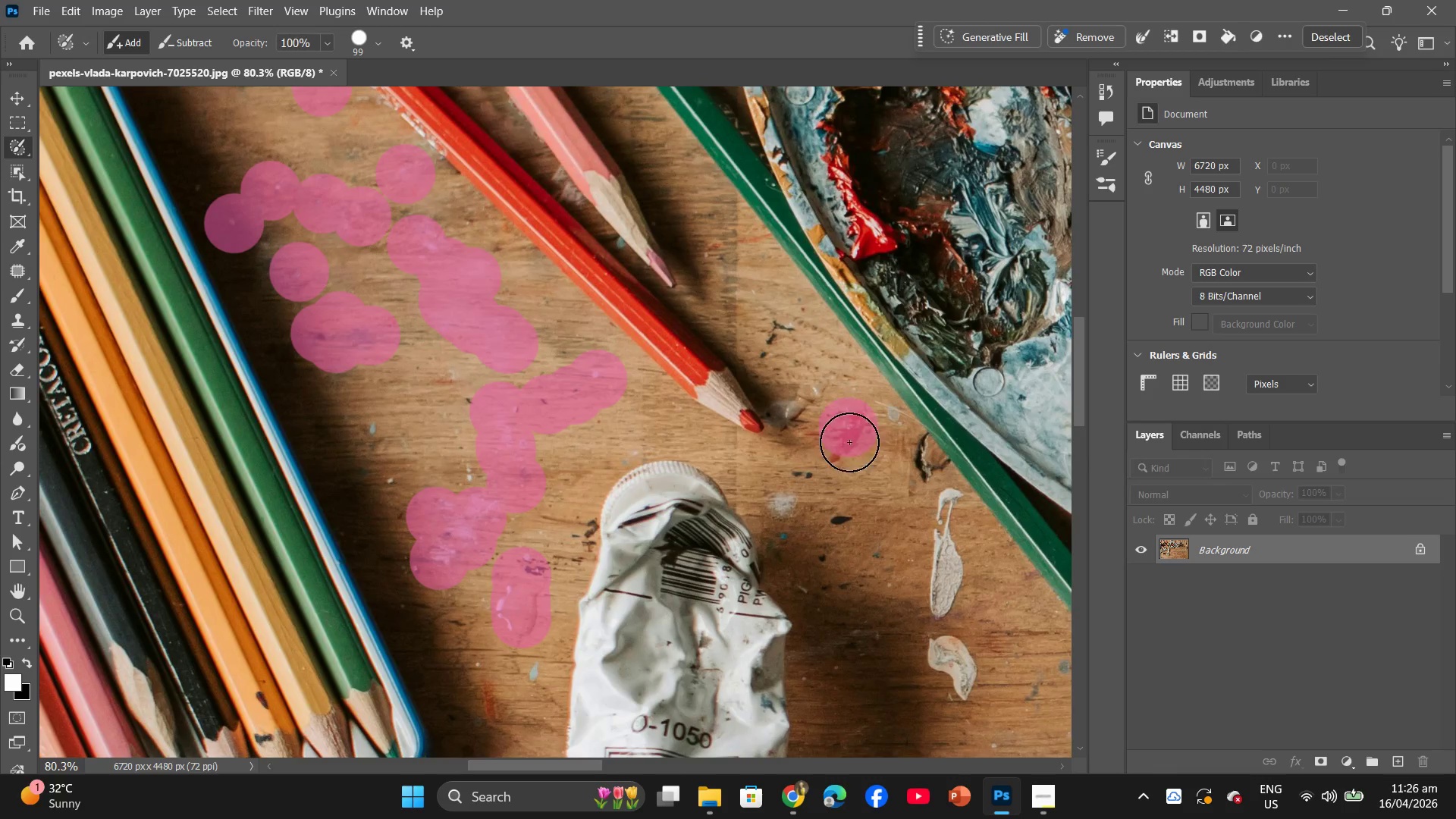 
left_click_drag(start_coordinate=[849, 435], to_coordinate=[849, 457])
 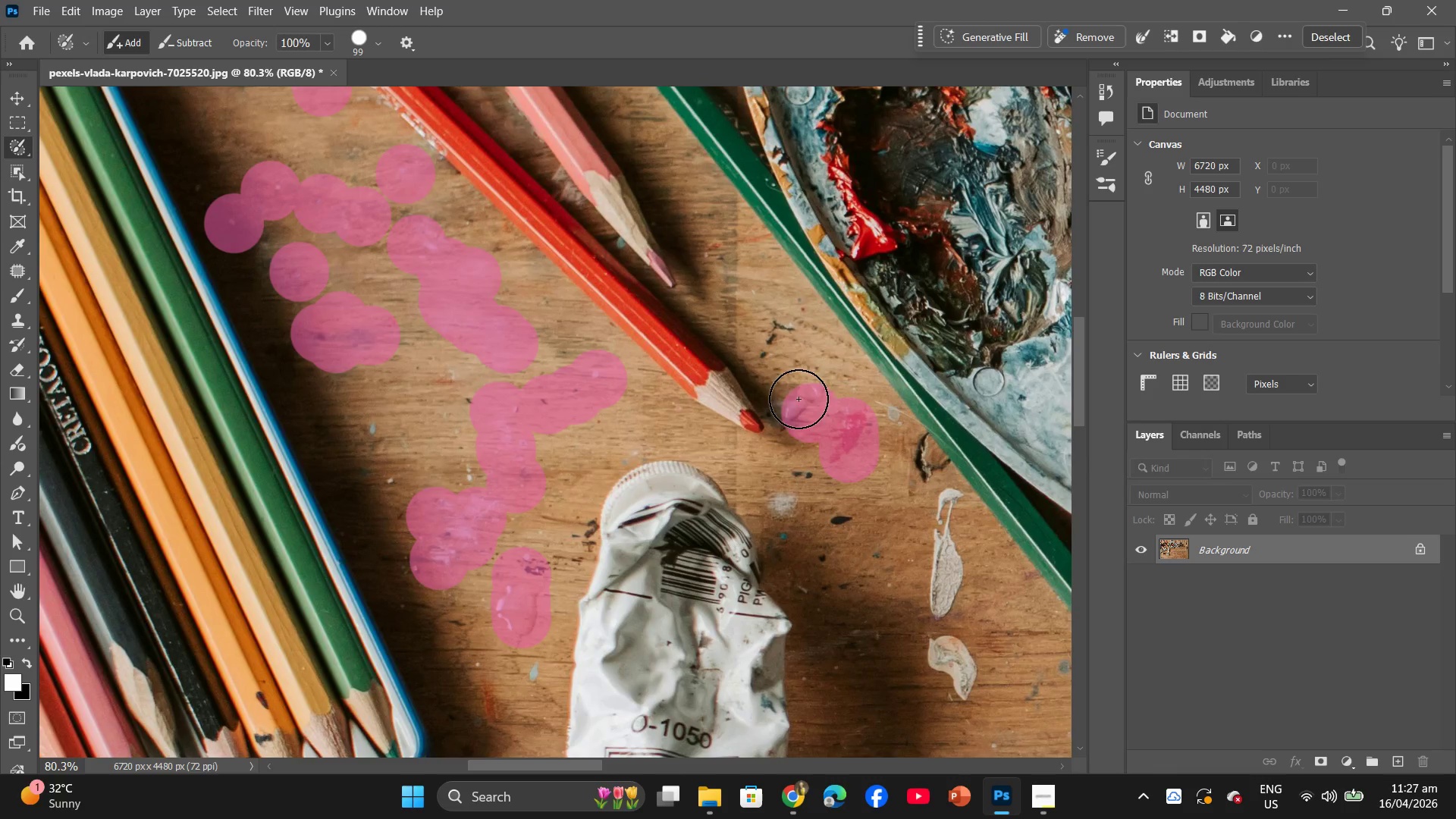 
left_click_drag(start_coordinate=[792, 386], to_coordinate=[792, 382])
 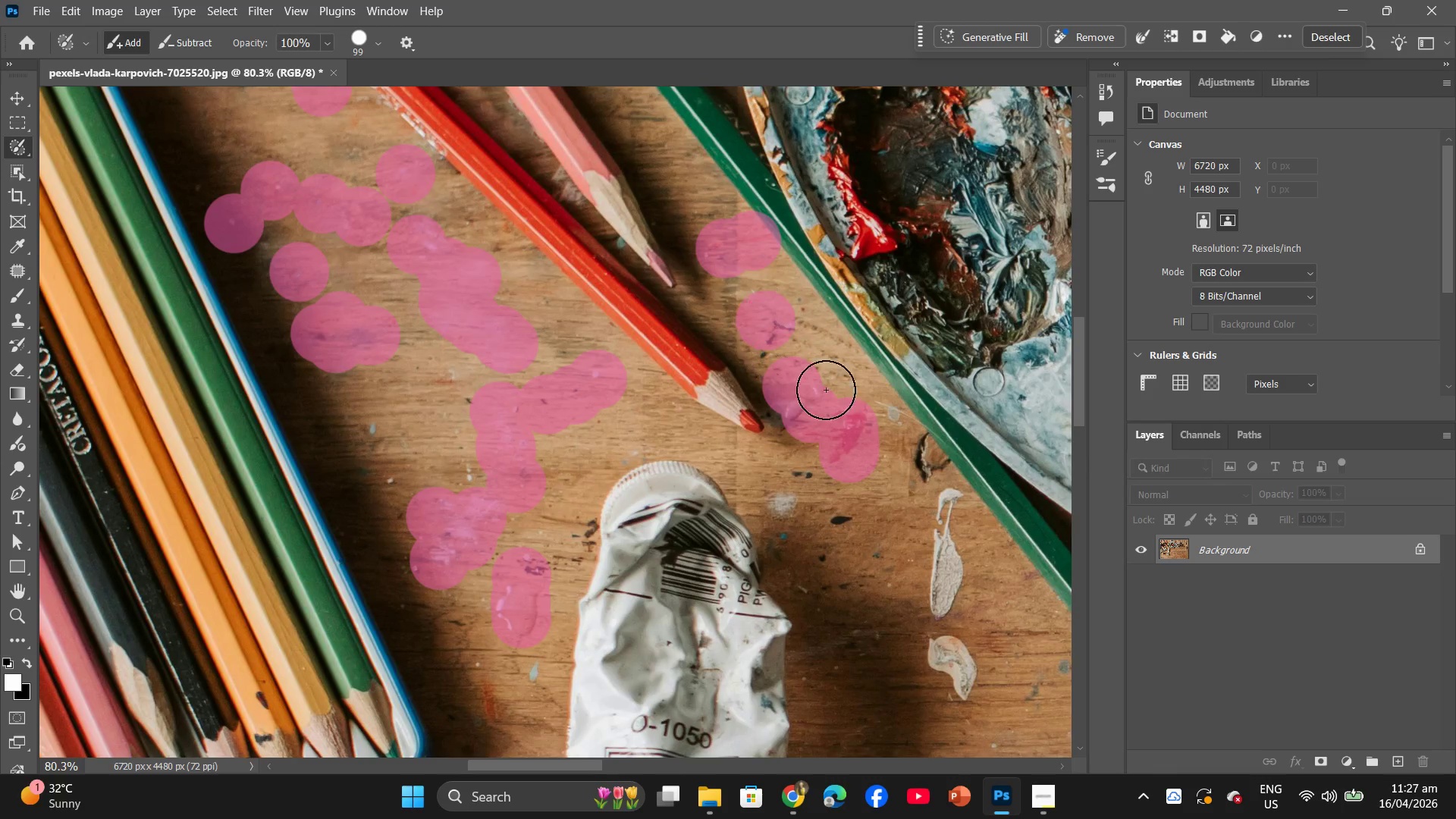 
key(Control+Z)
 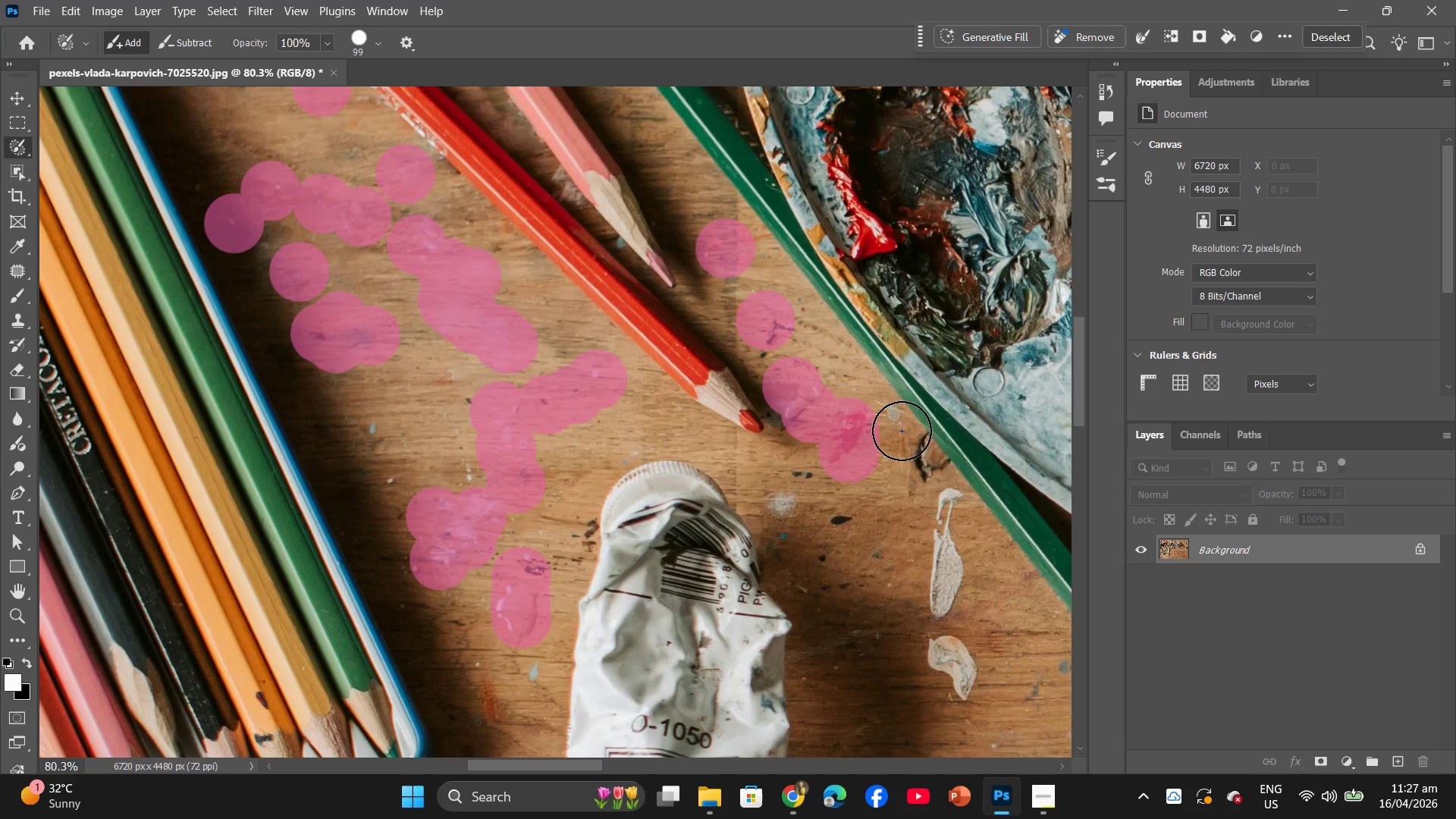 
left_click([899, 428])
 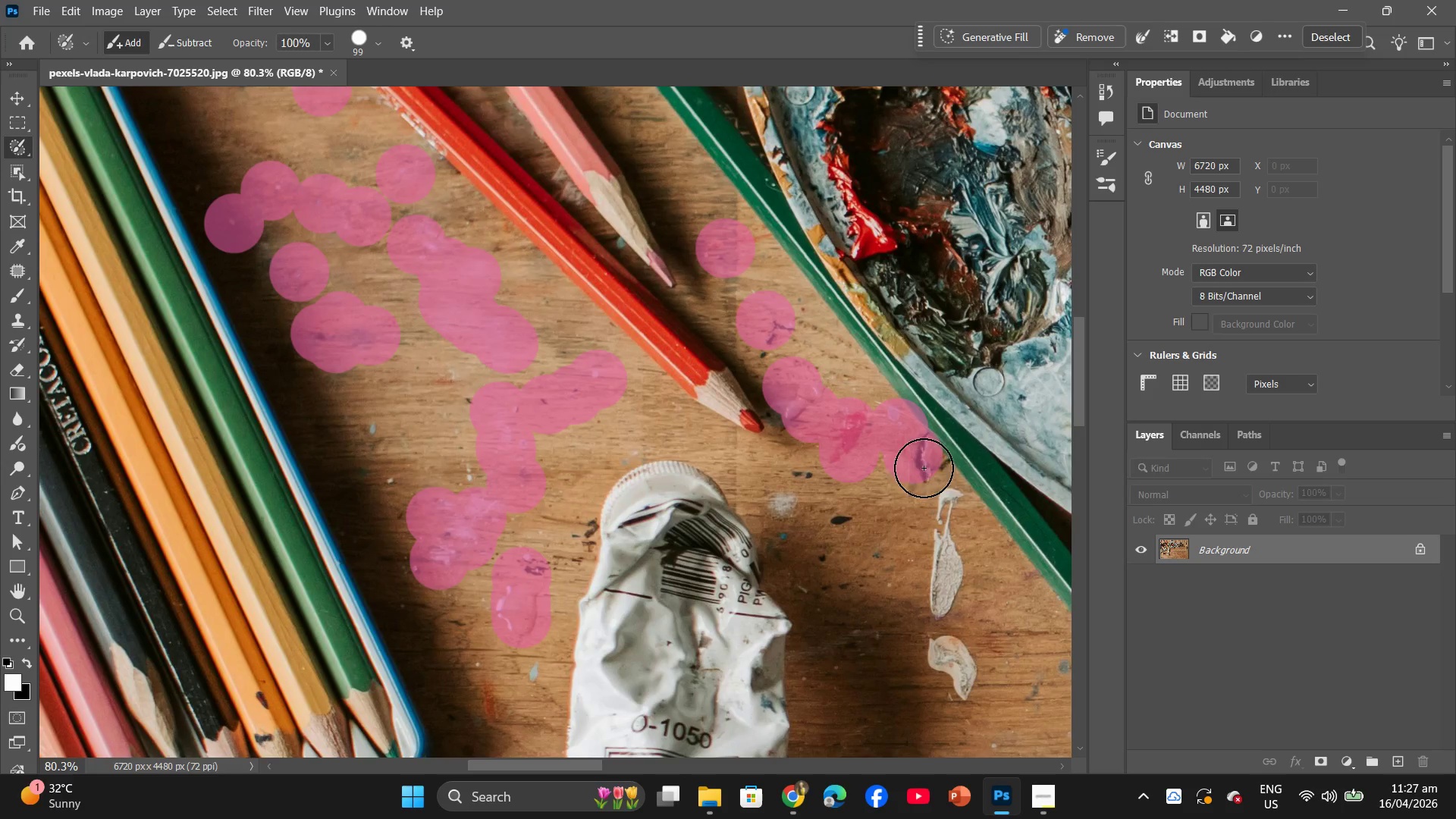 
left_click_drag(start_coordinate=[934, 498], to_coordinate=[935, 503])
 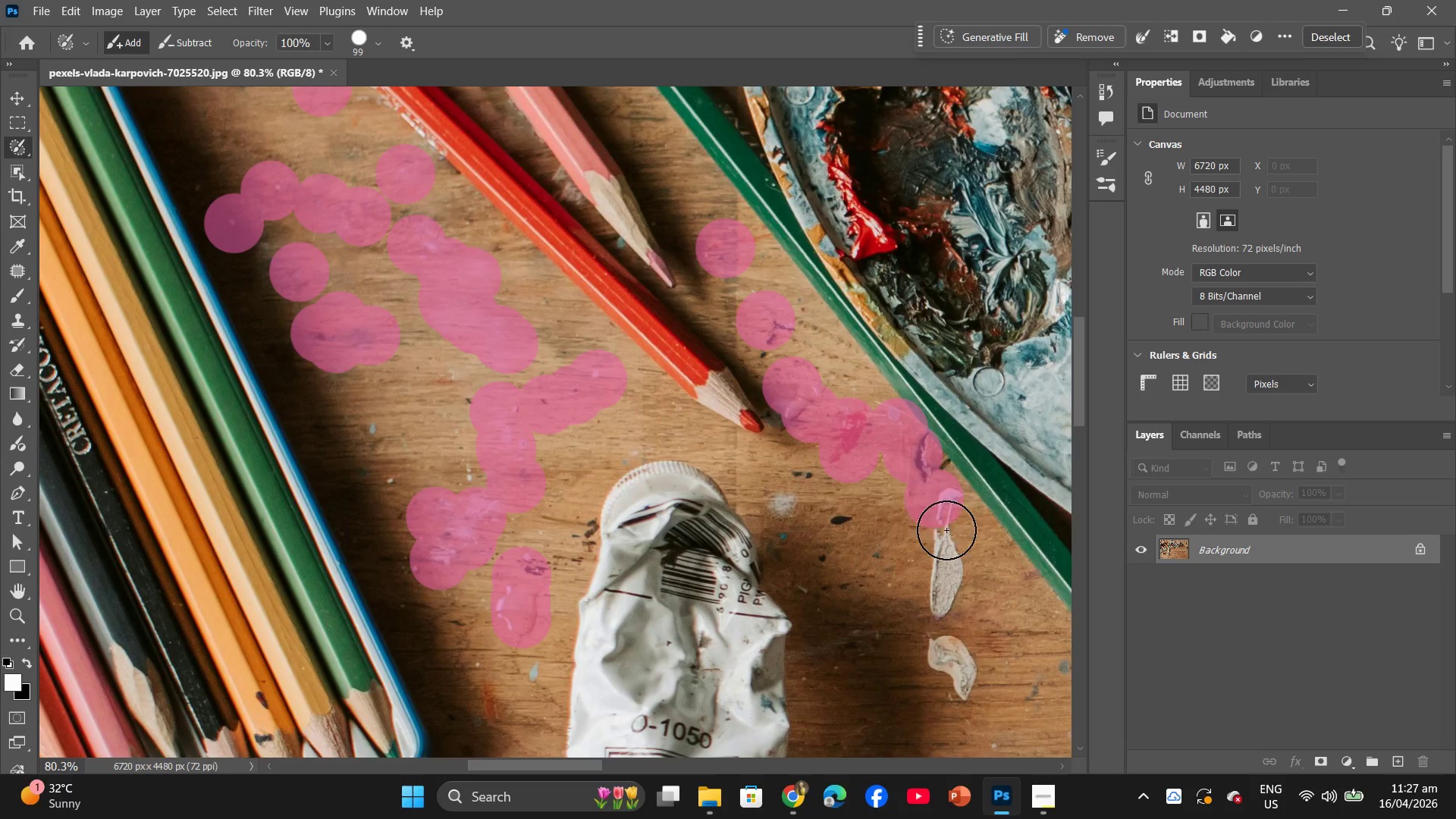 
left_click_drag(start_coordinate=[946, 535], to_coordinate=[947, 542])
 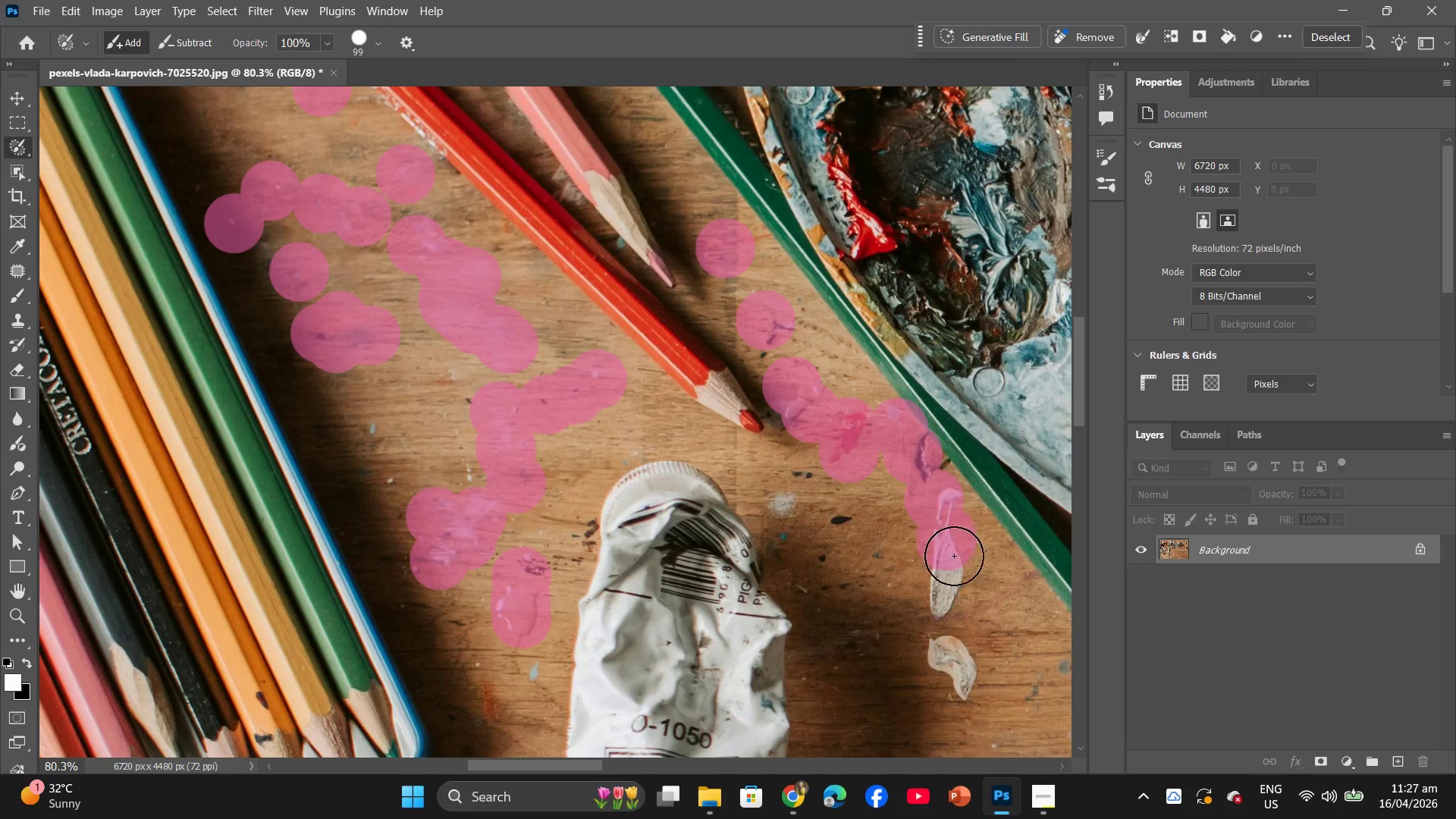 
left_click_drag(start_coordinate=[954, 560], to_coordinate=[955, 576])
 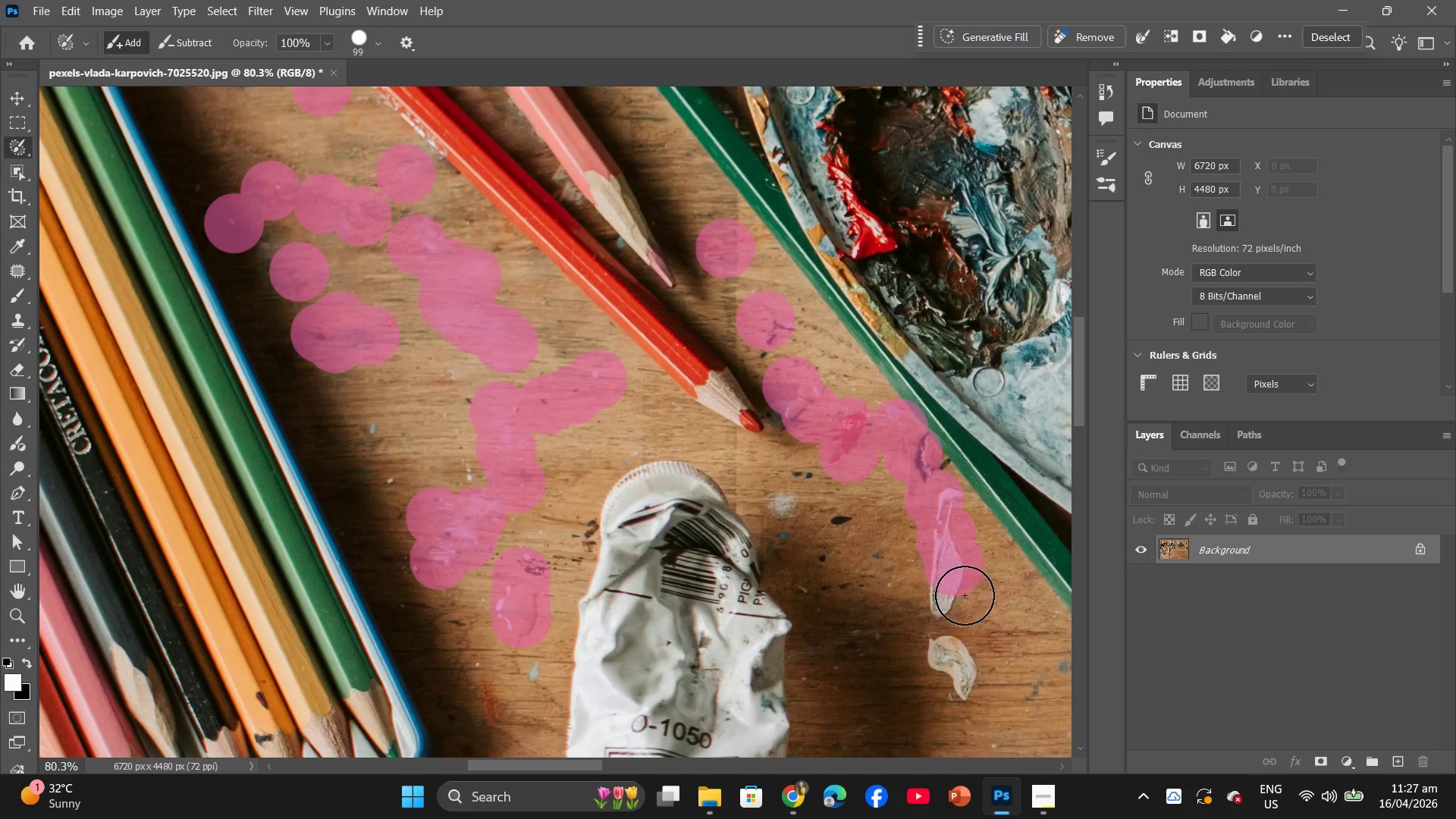 
left_click_drag(start_coordinate=[965, 593], to_coordinate=[965, 600])
 